 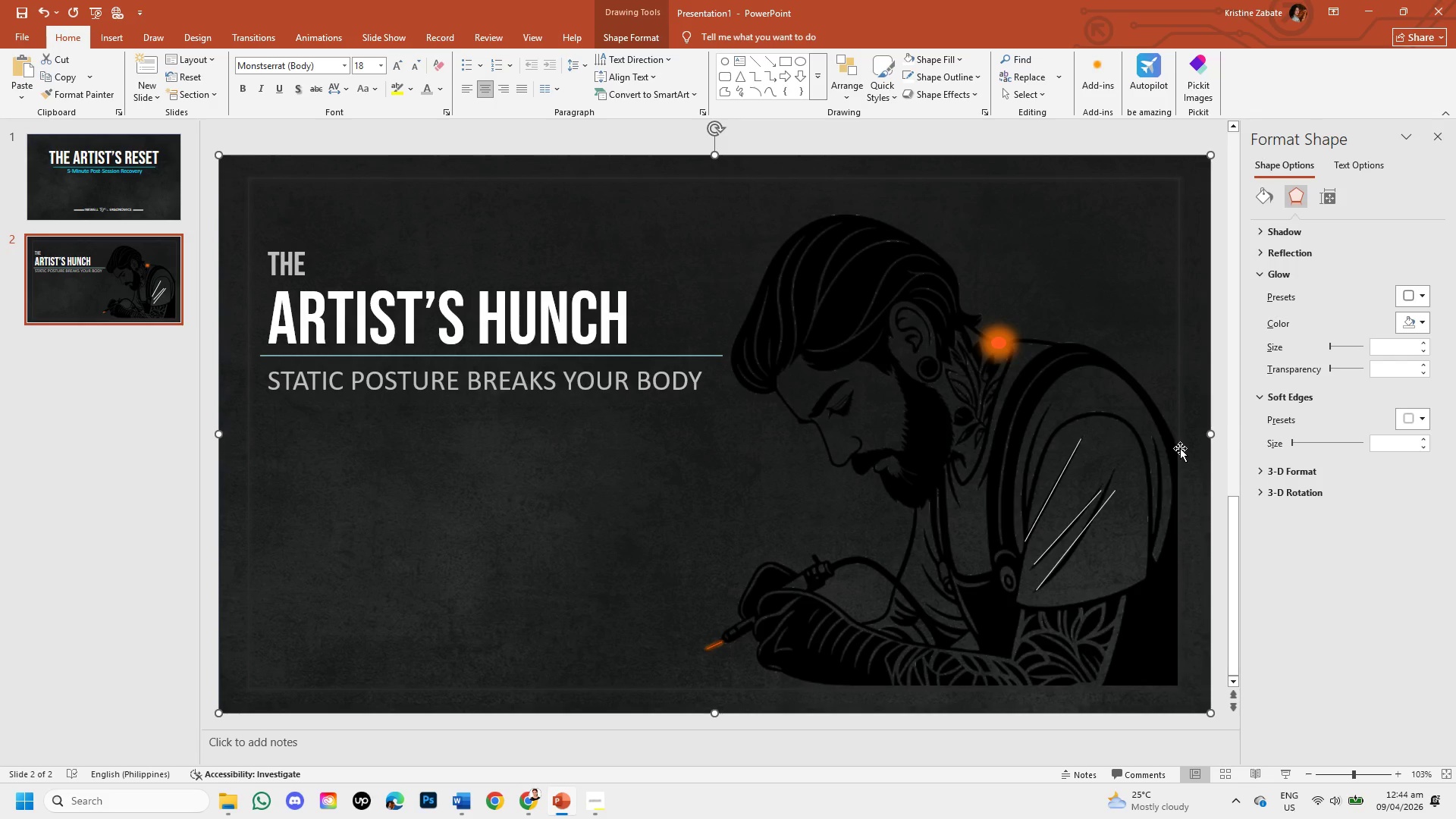 
left_click([99, 298])
 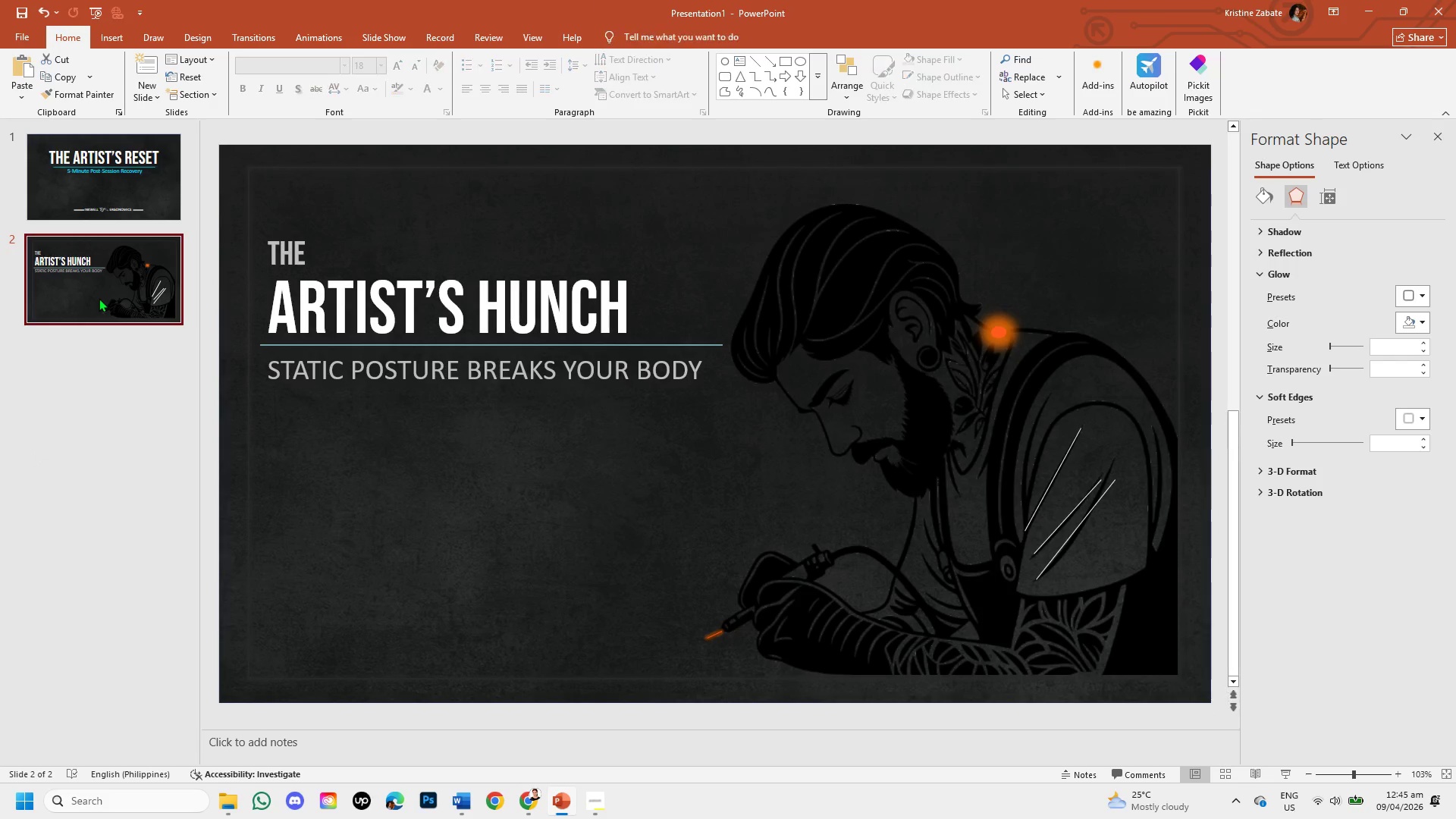 
right_click([99, 298])
 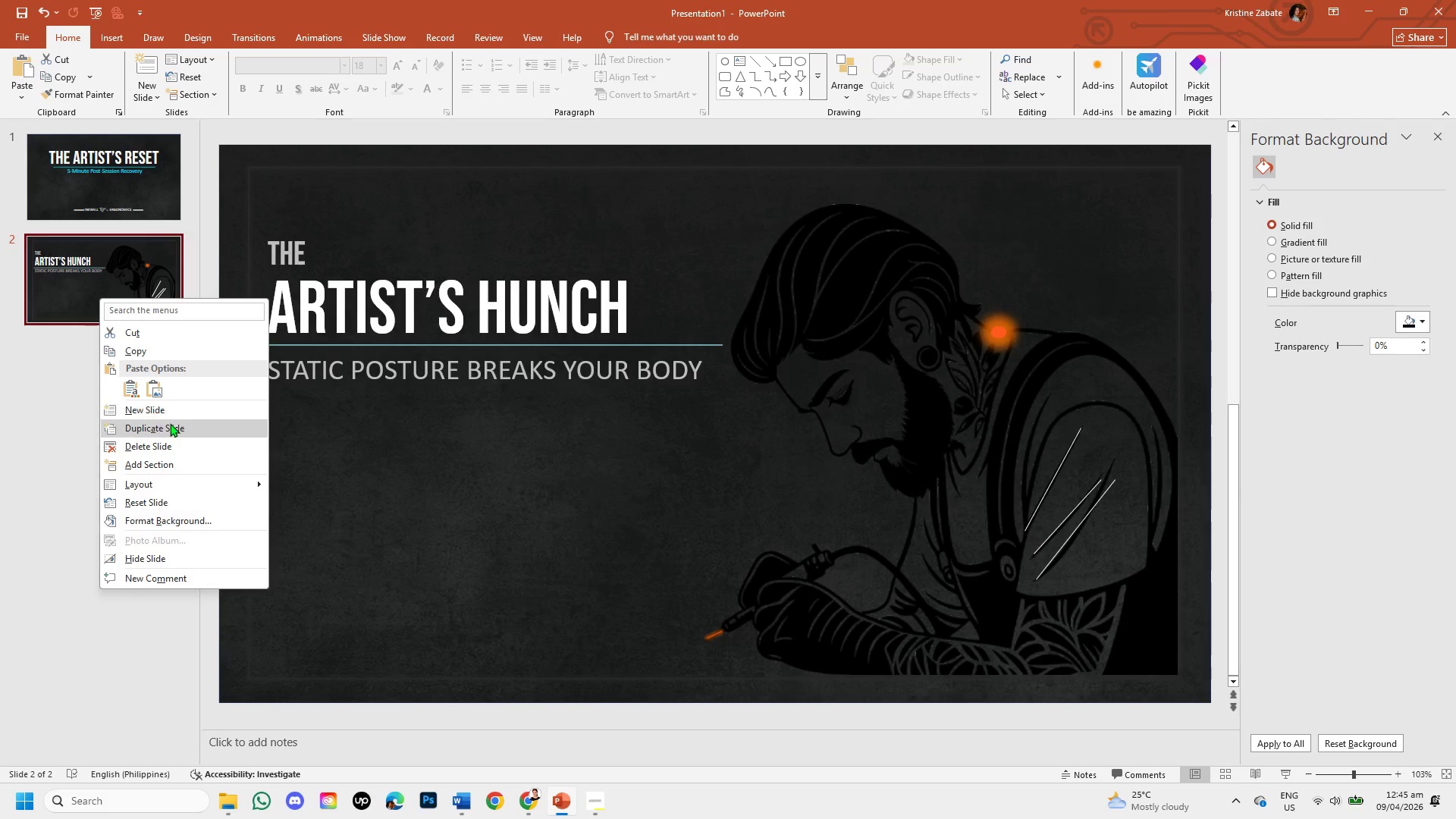 
left_click([170, 423])
 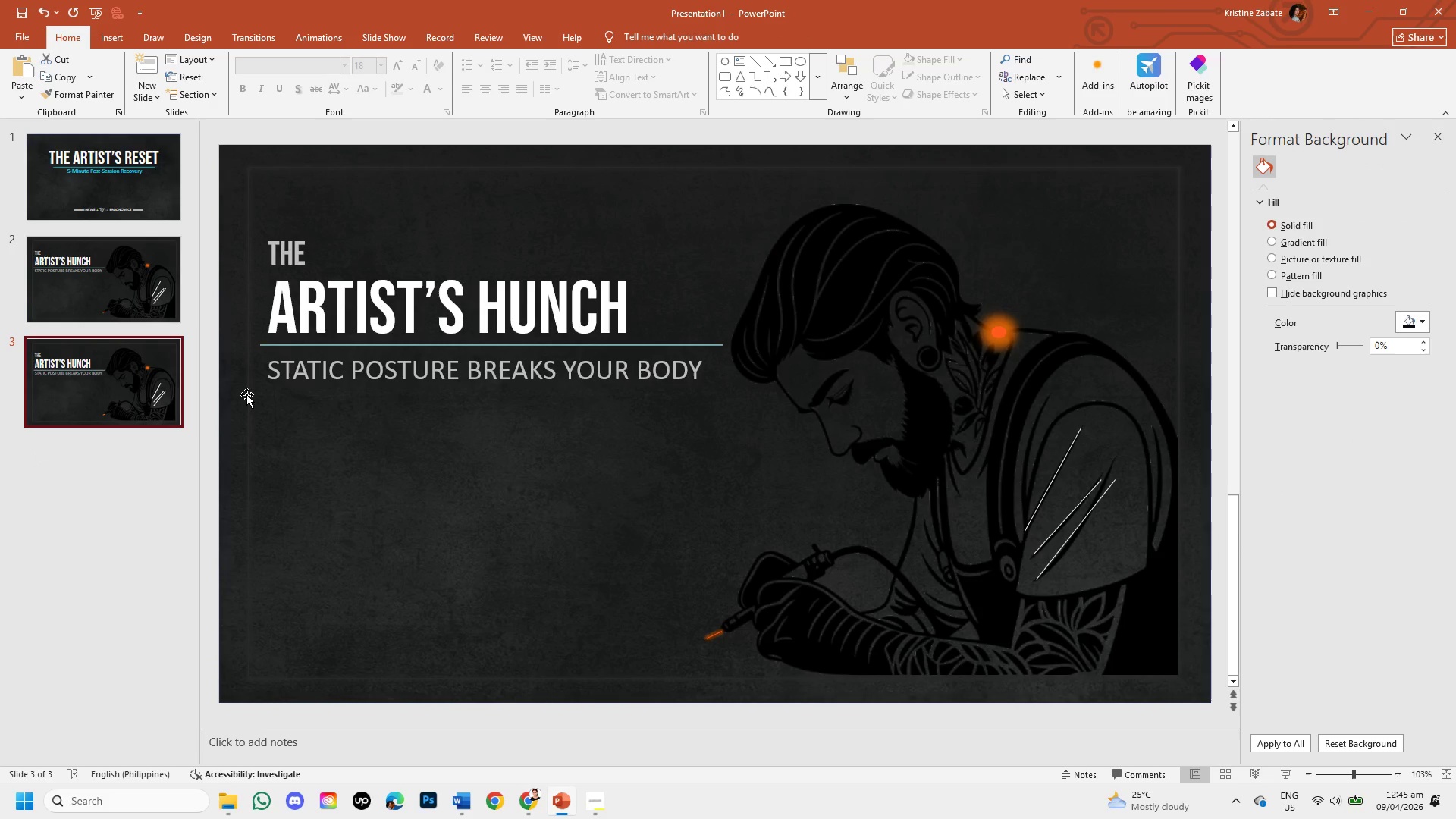 
wait(8.92)
 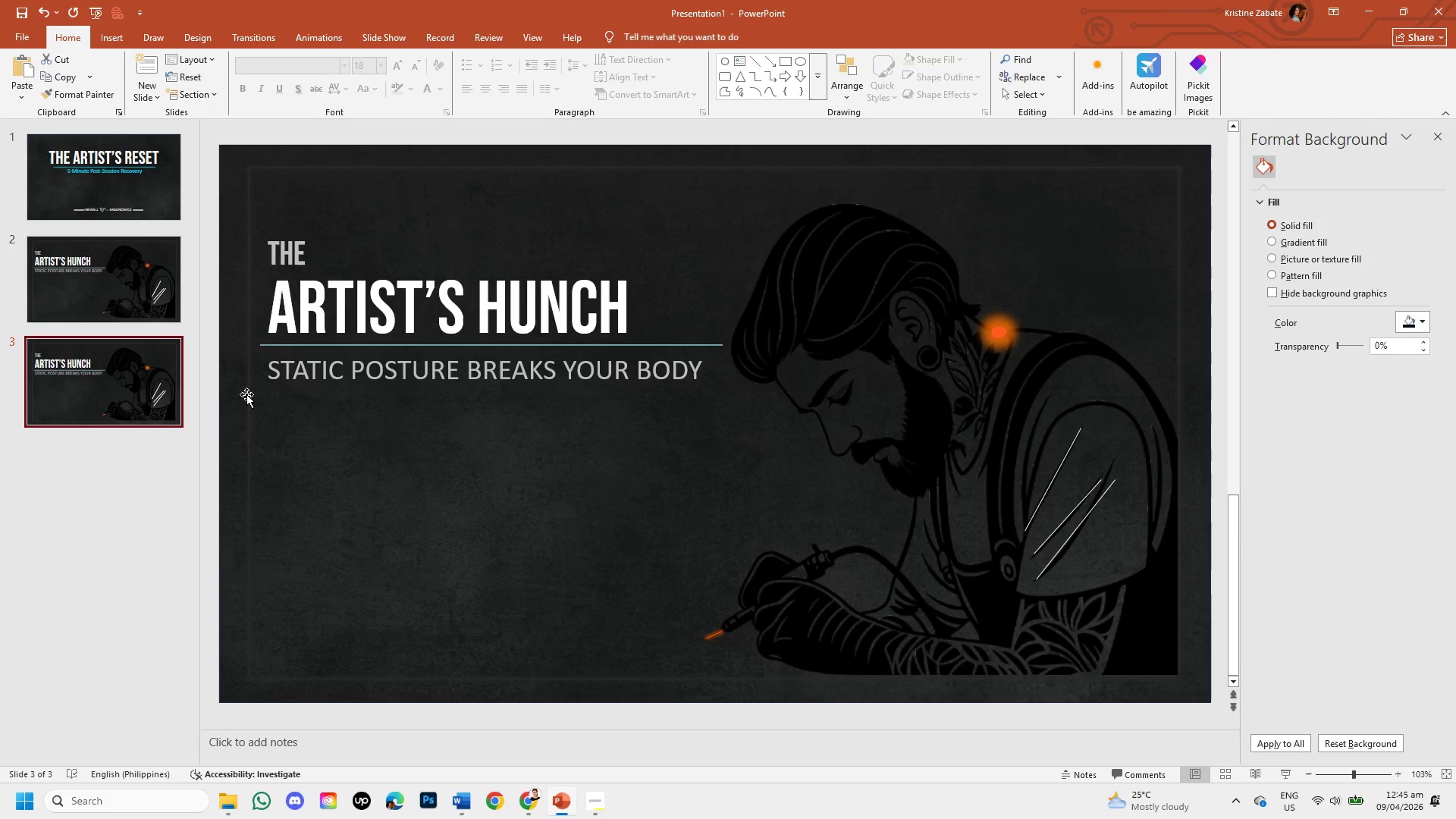 
left_click([626, 318])
 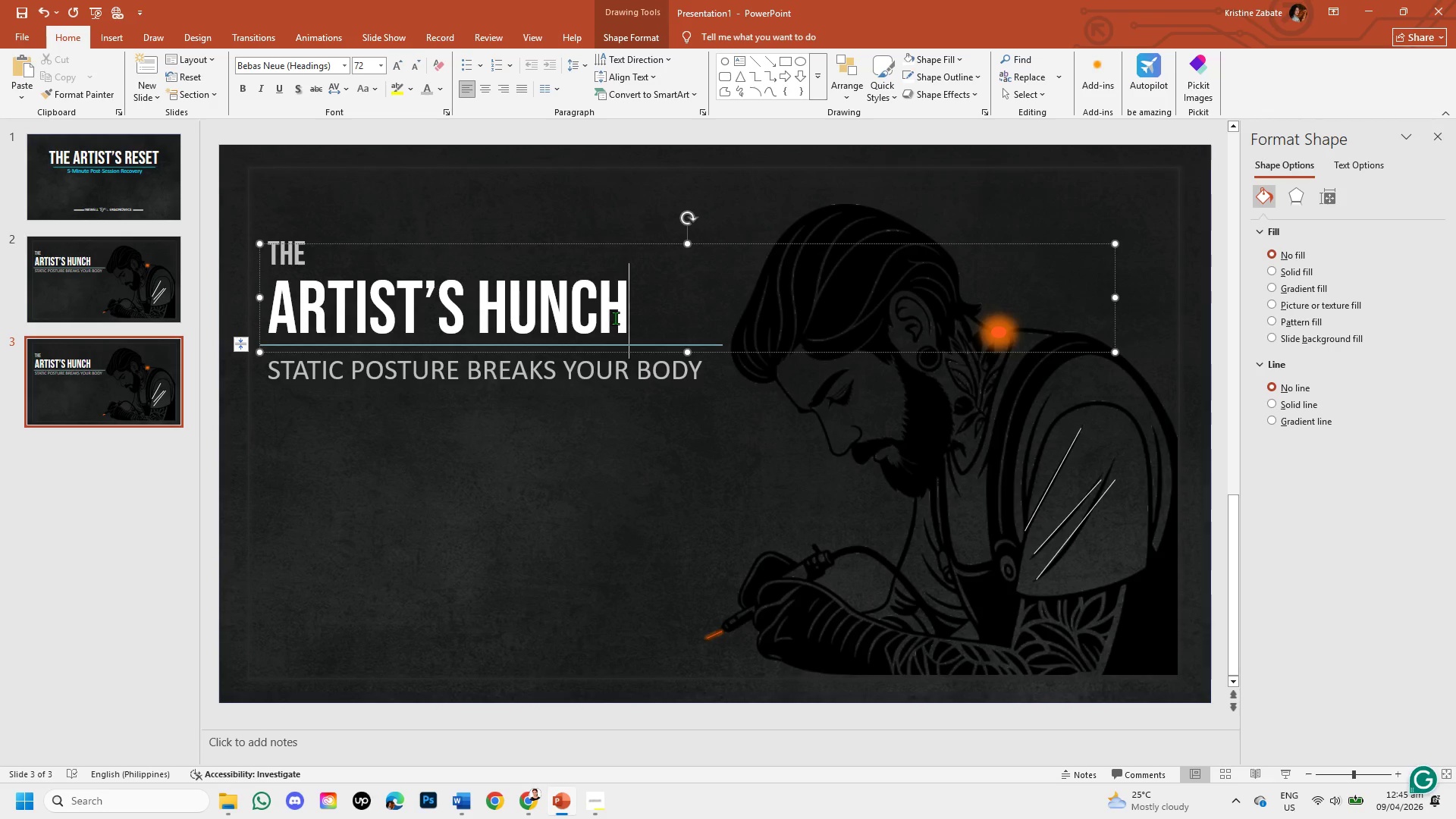 
wait(5.97)
 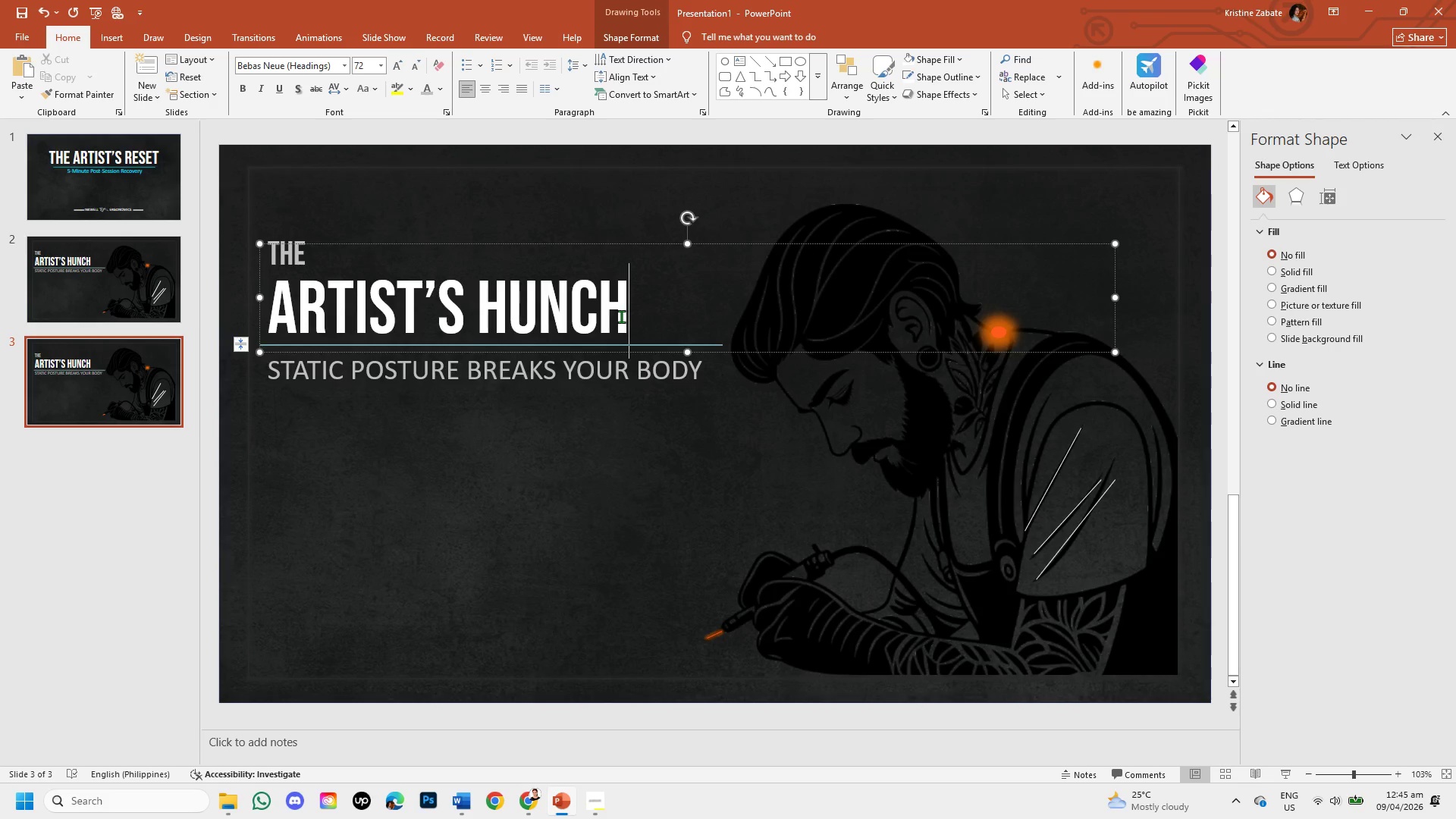 
key(Backspace)
key(Backspace)
key(Backspace)
key(Backspace)
key(Backspace)
key(Backspace)
key(Backspace)
key(Backspace)
key(Backspace)
key(Backspace)
type(INJ)
key(Backspace)
key(Backspace)
key(Backspace)
 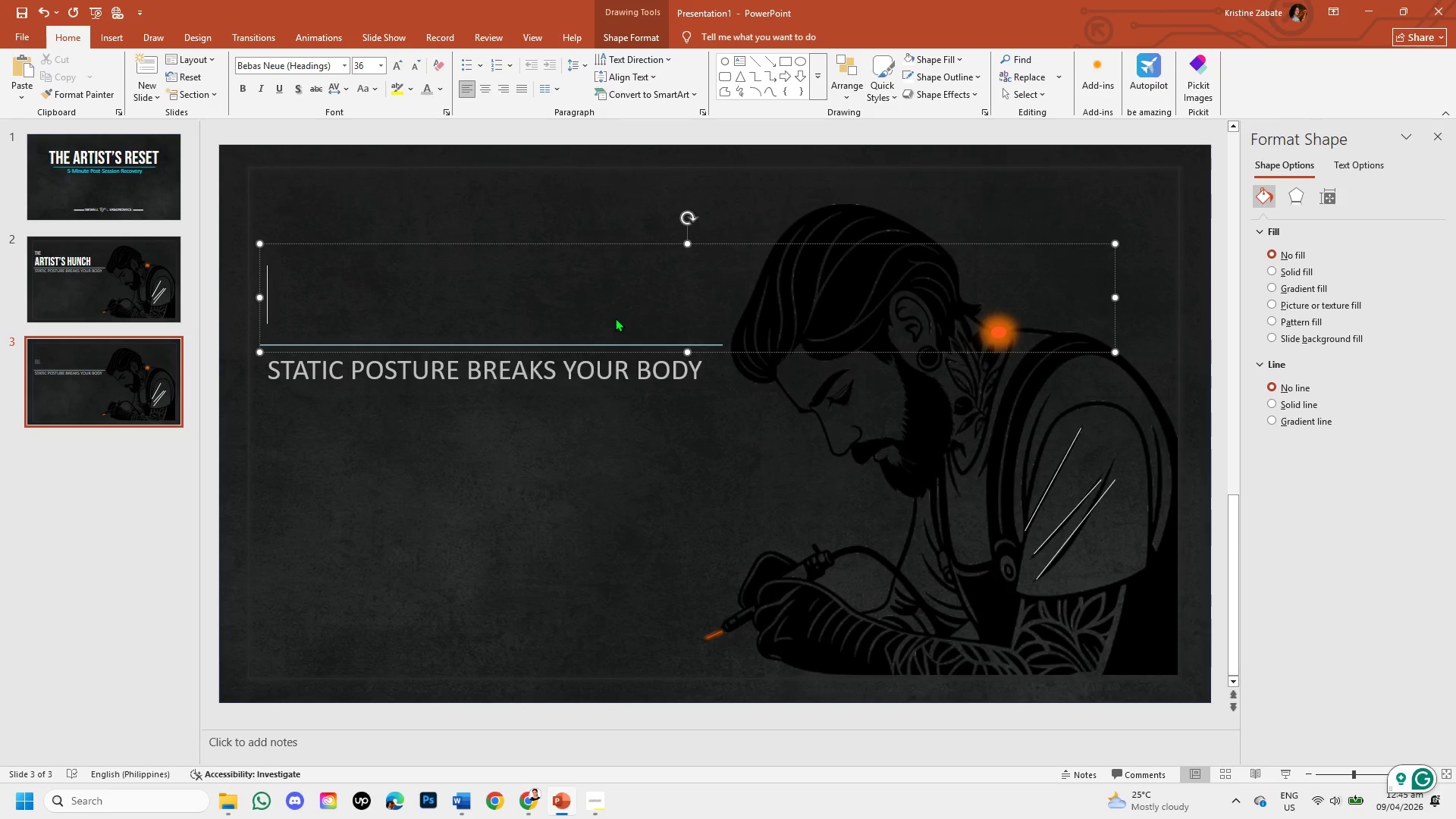 
key(Control+Z)
 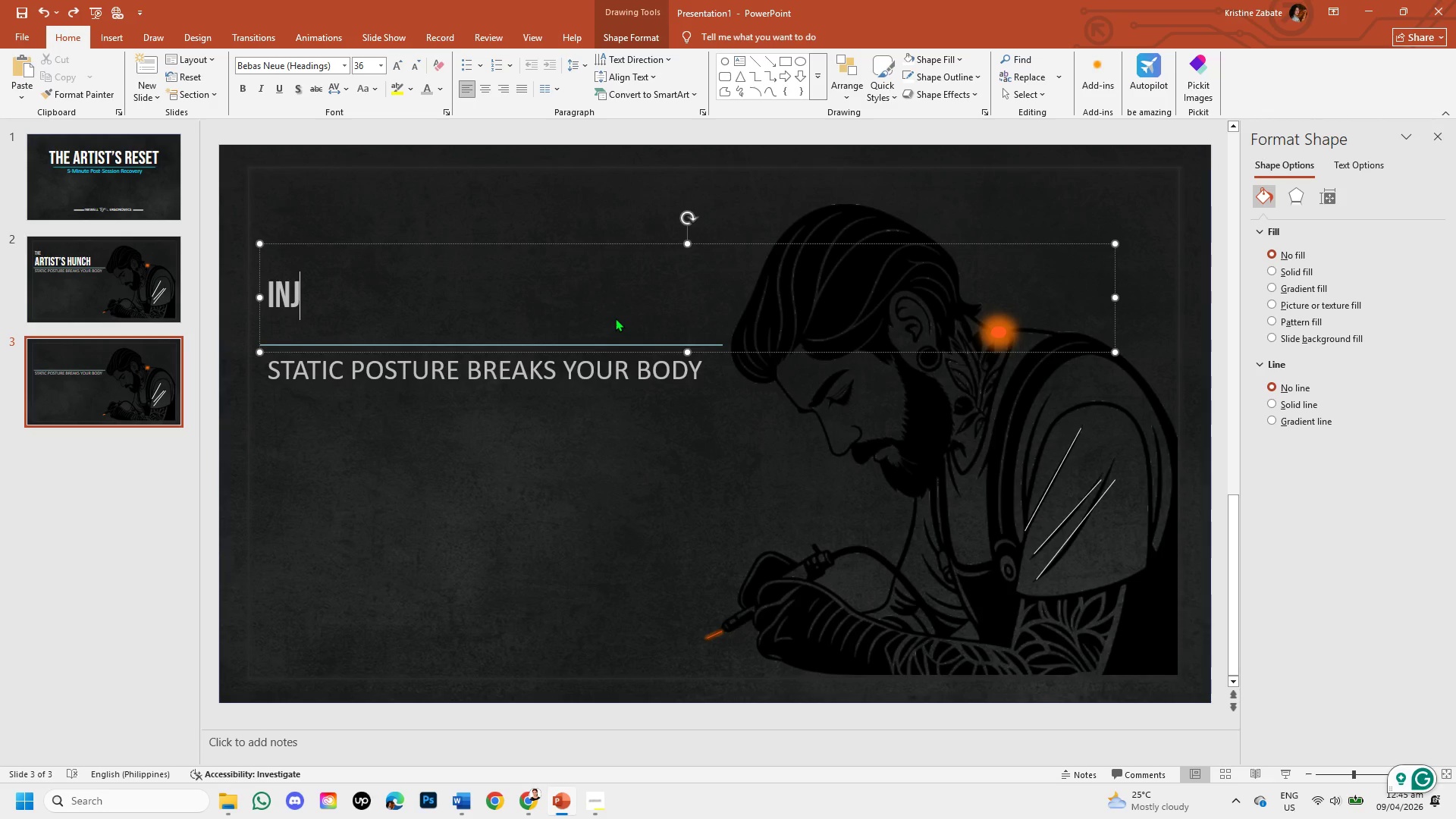 
key(Control+Z)
 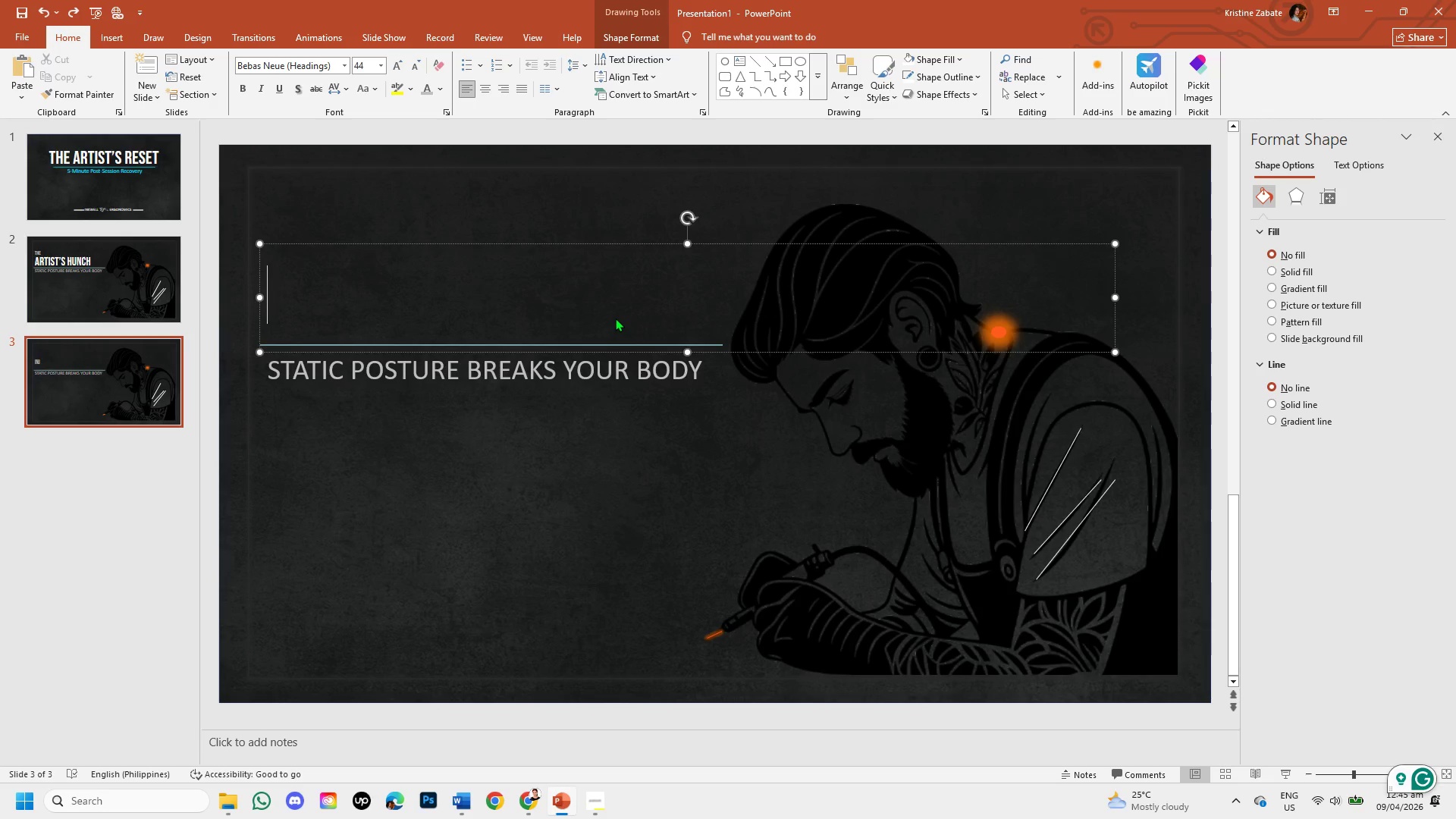 
key(Control+Z)
 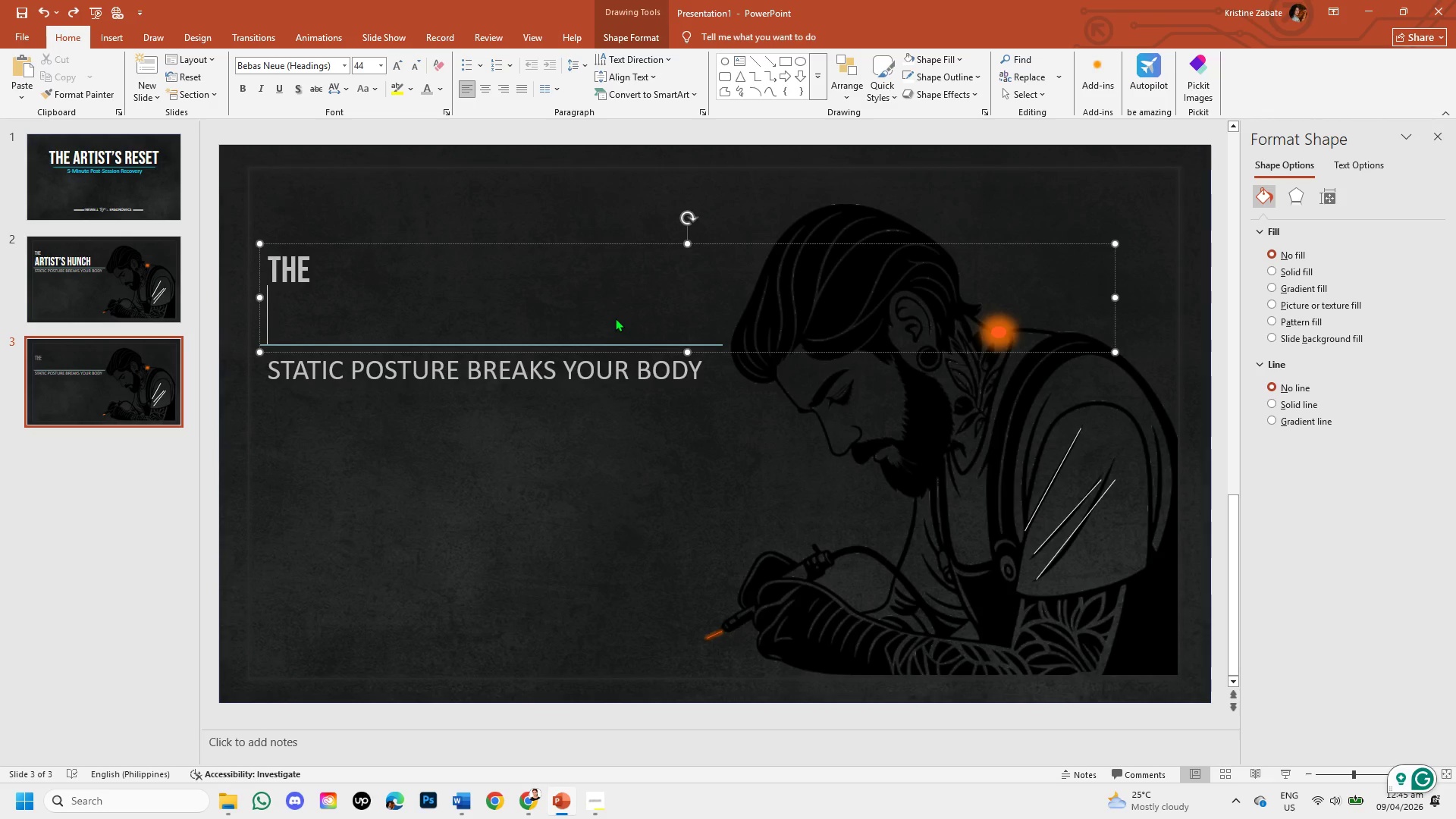 
key(Control+Z)
 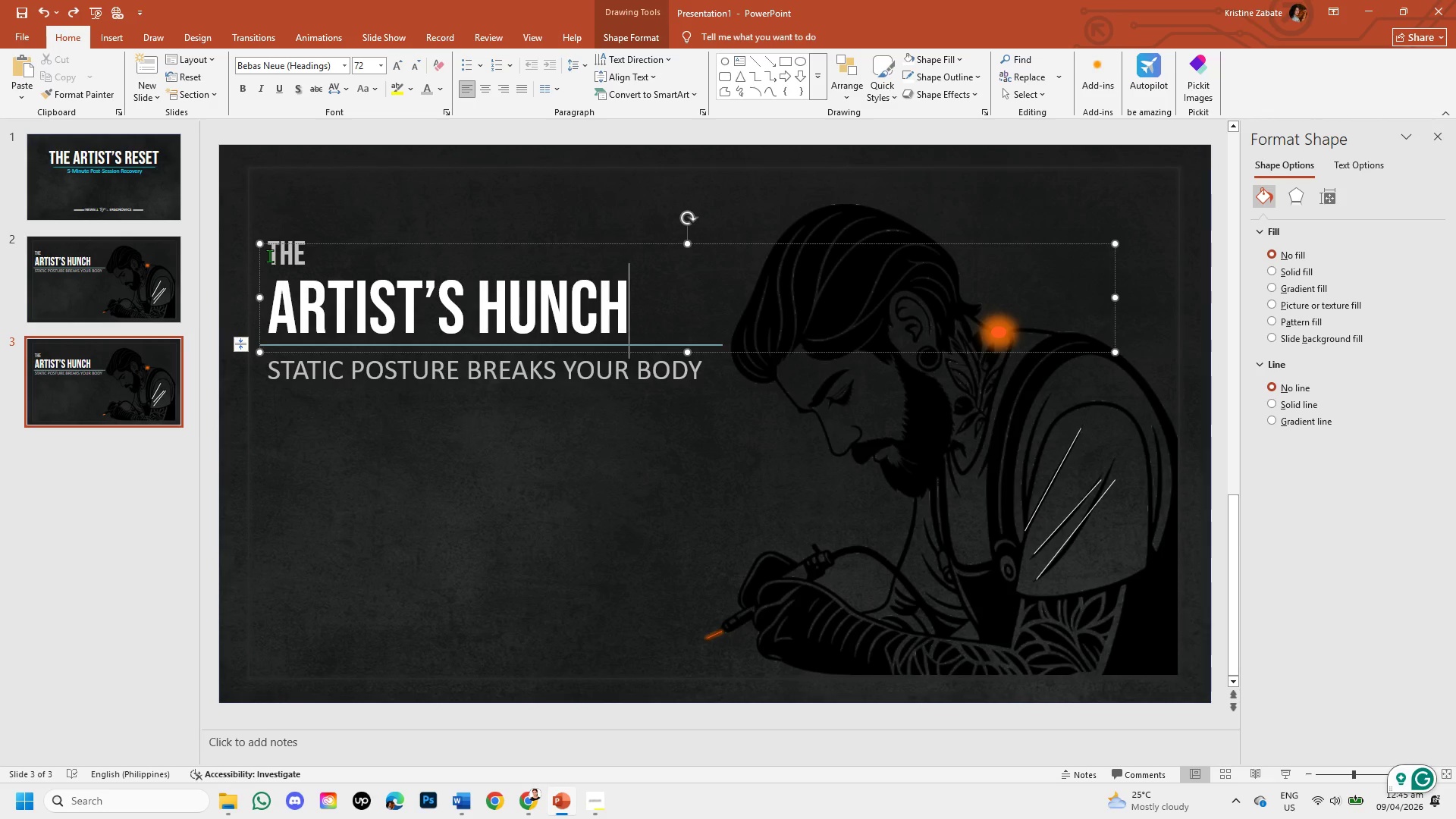 
left_click([314, 256])
 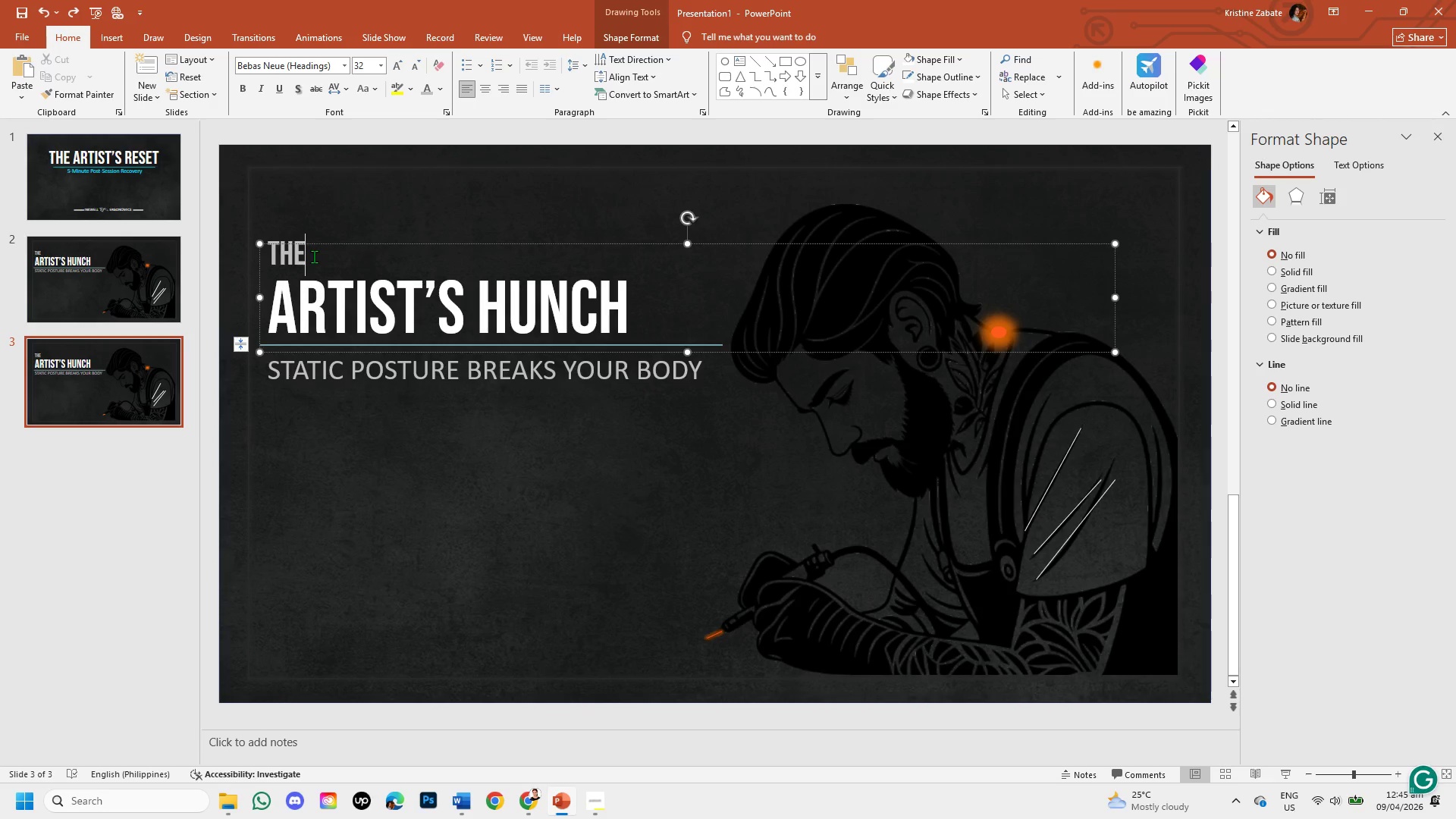 
key(Backspace)
 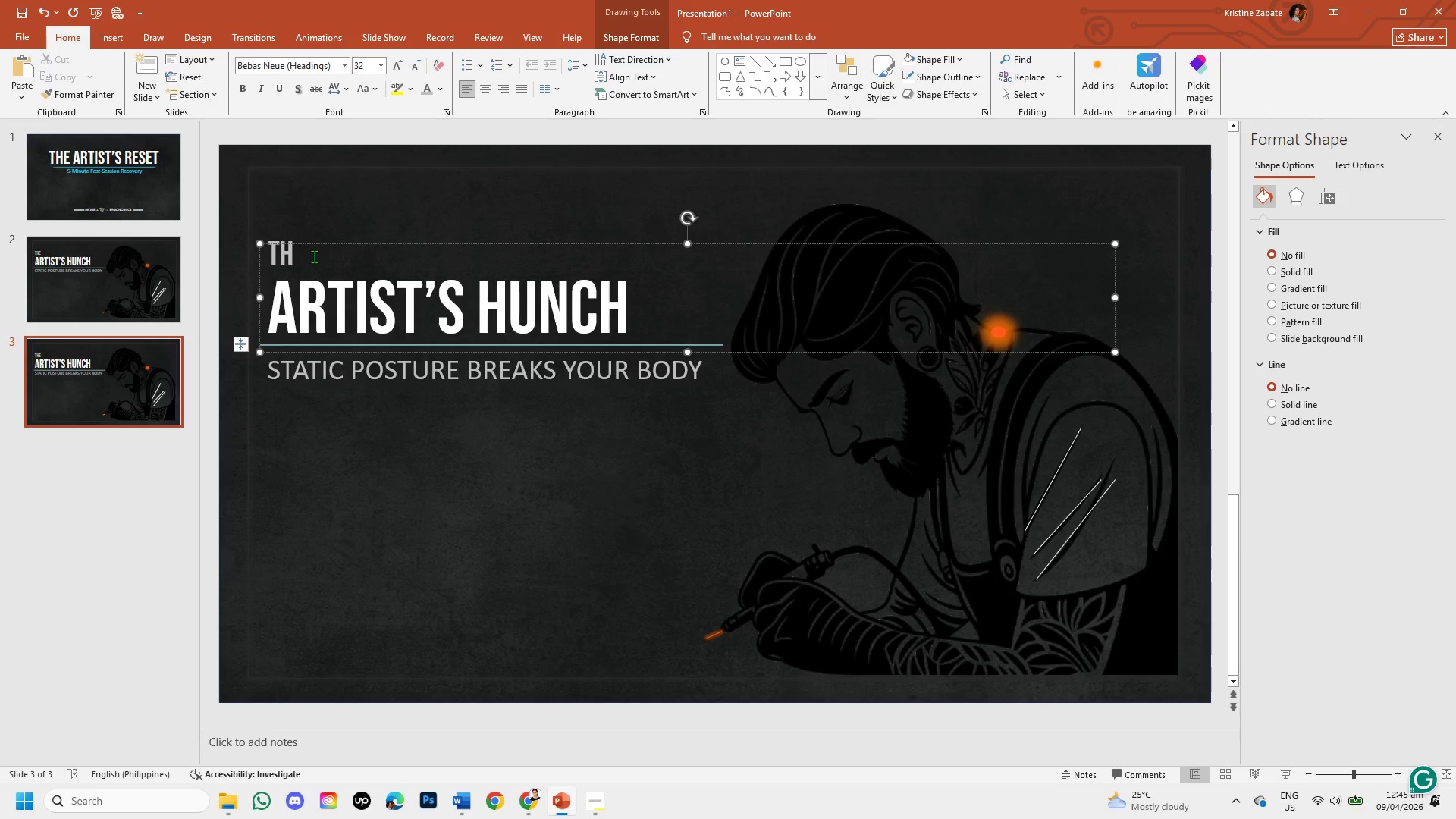 
key(Backspace)
 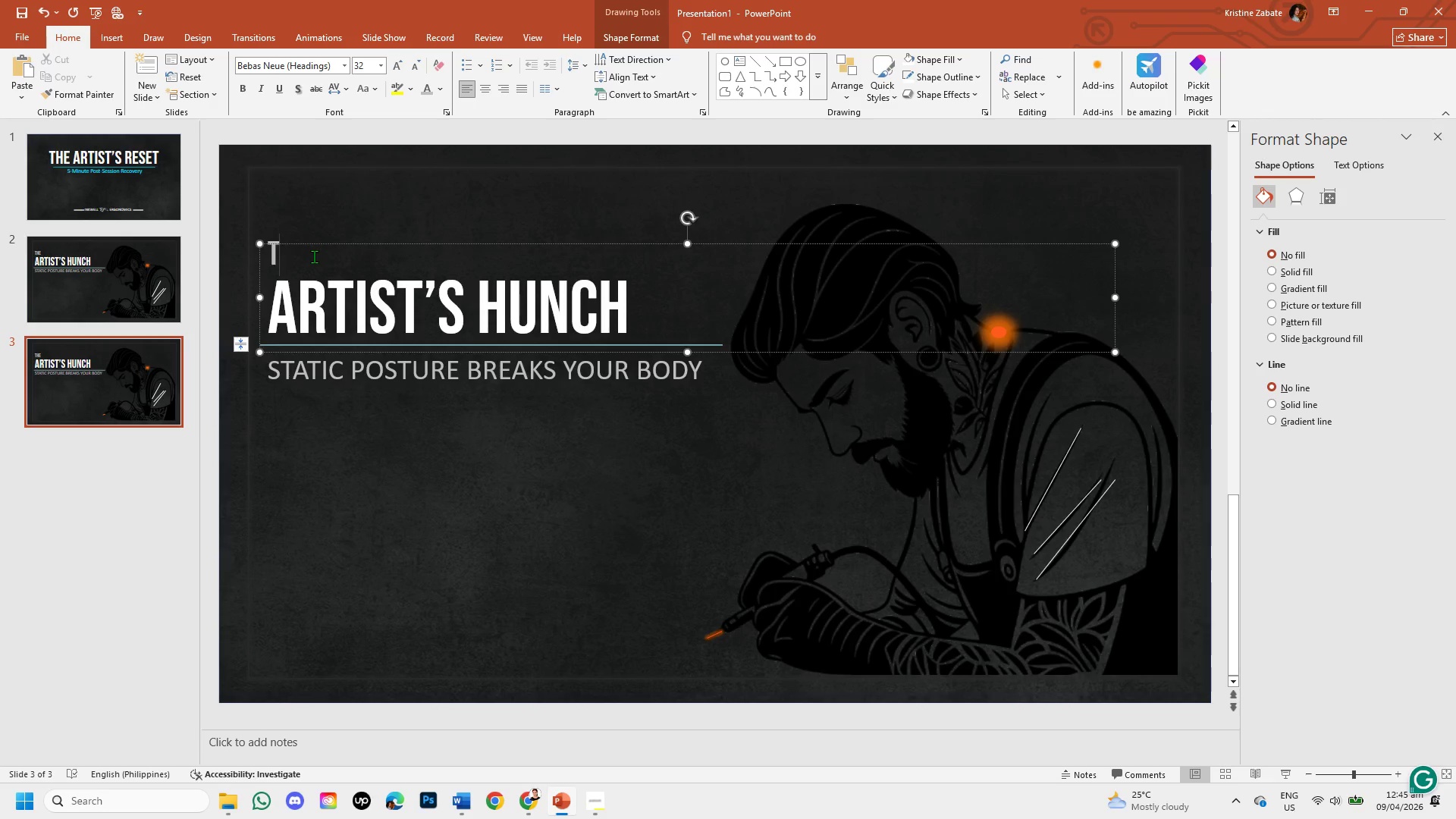 
key(Backspace)
 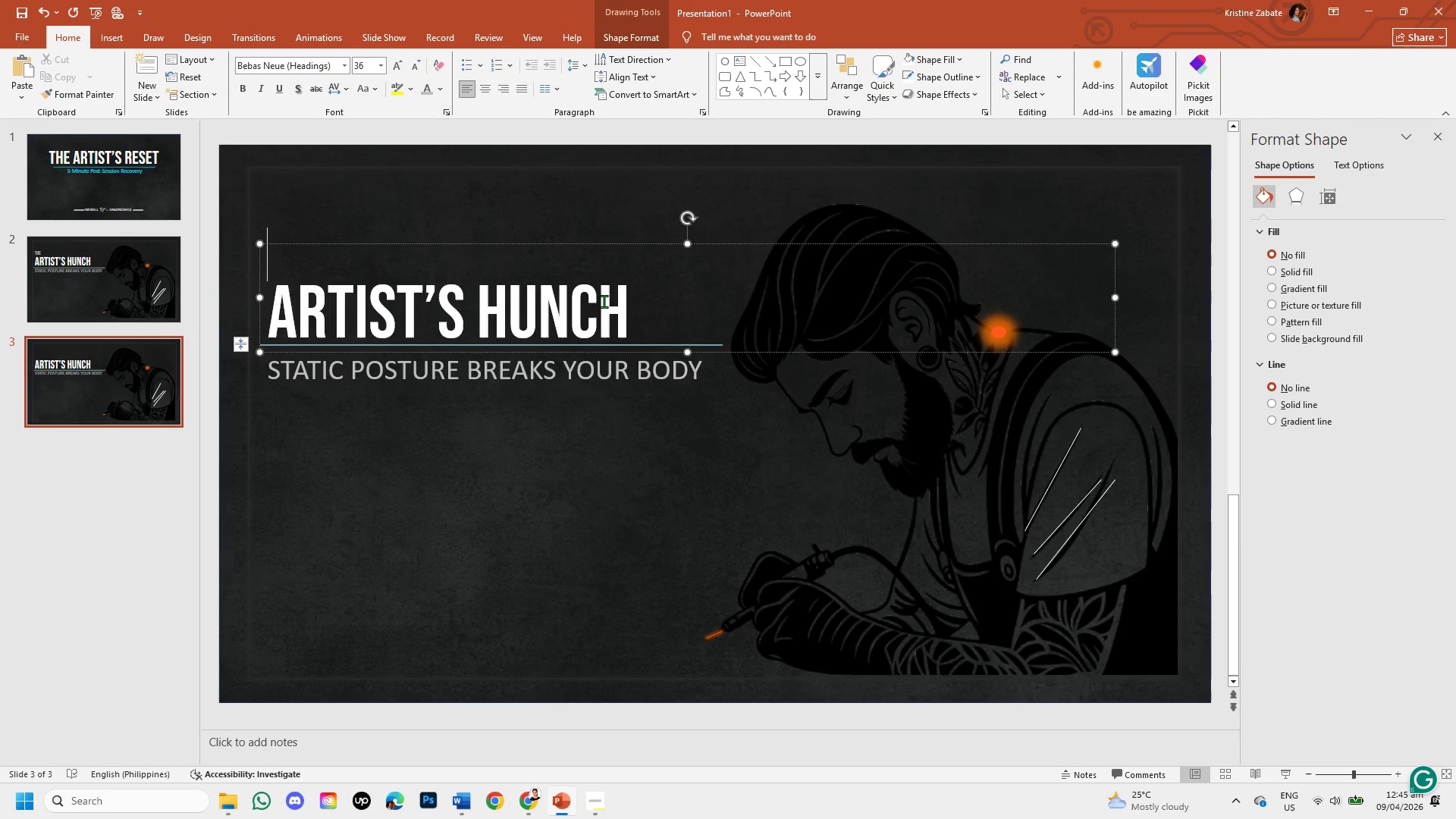 
left_click([637, 318])
 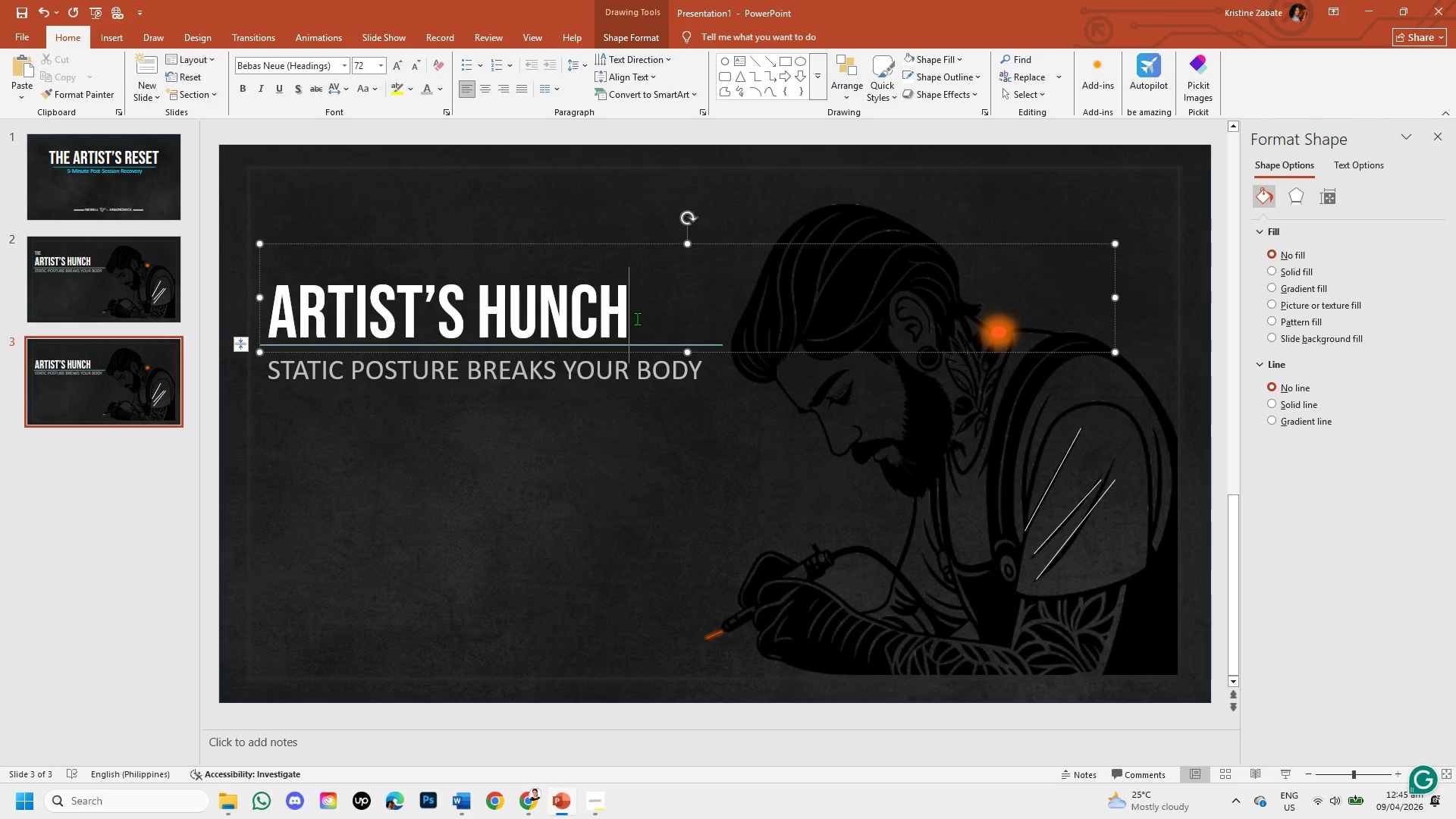 
key(Backspace)
 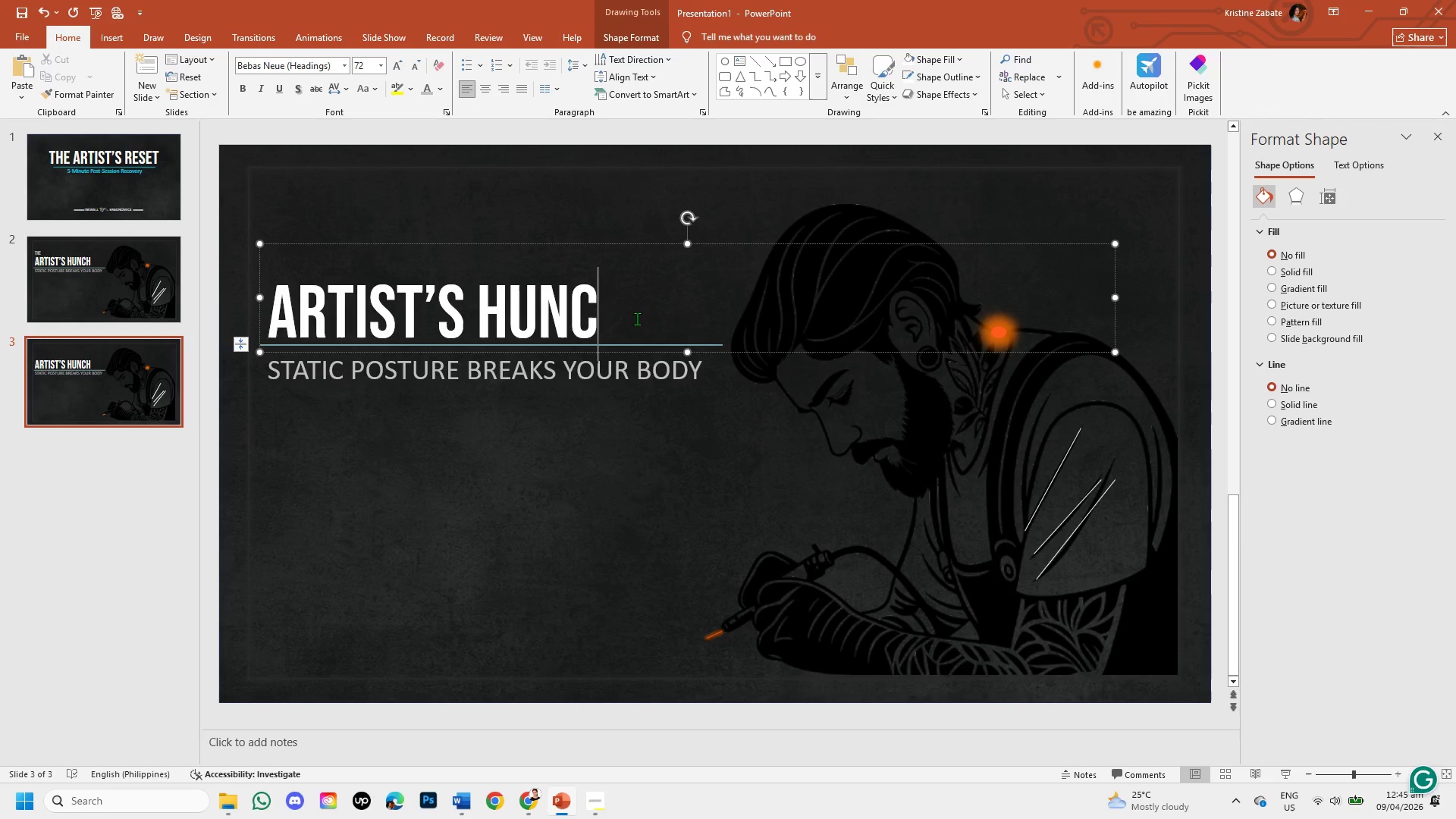 
key(Backspace)
 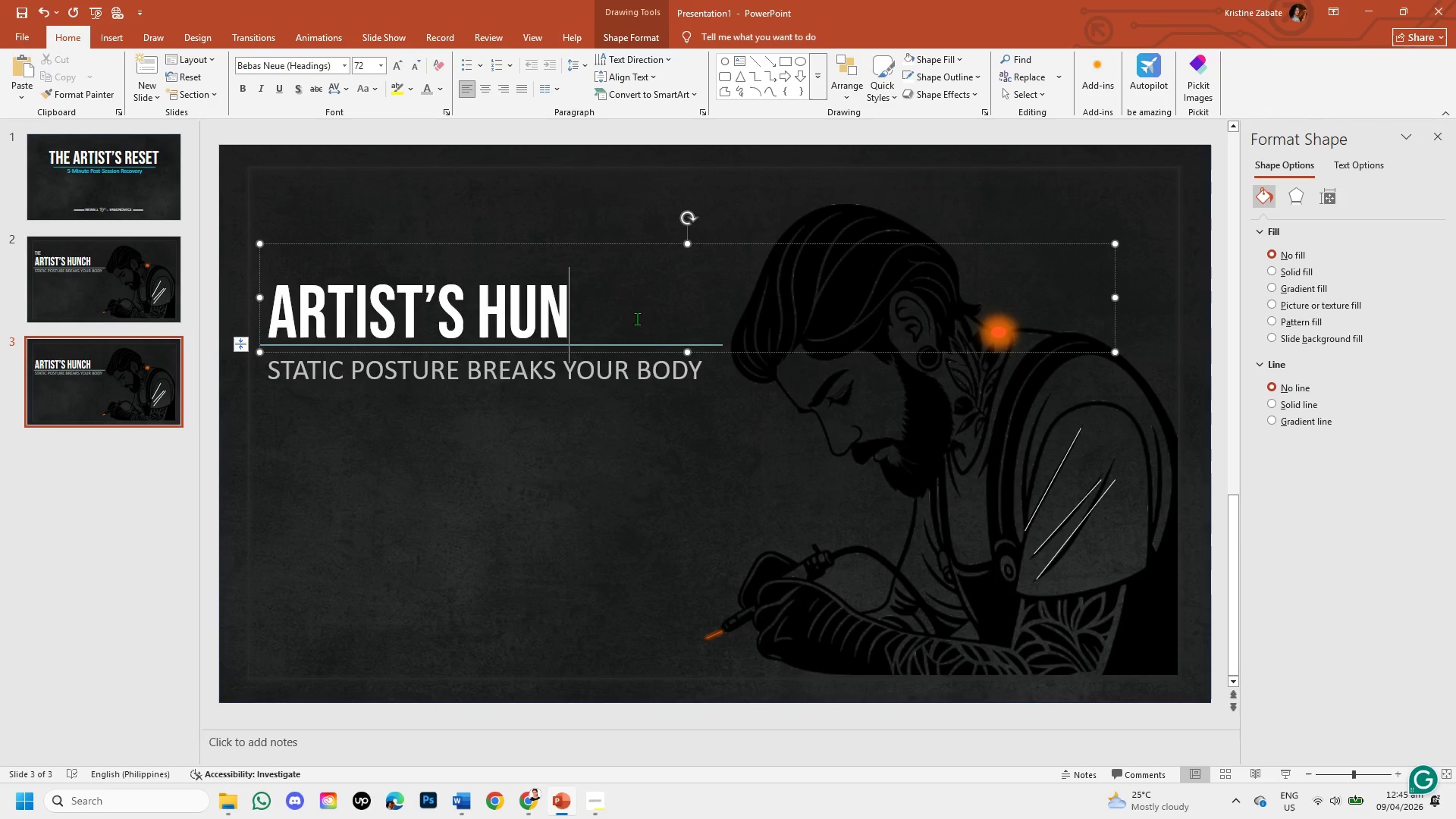 
hold_key(key=Backspace, duration=0.66)
 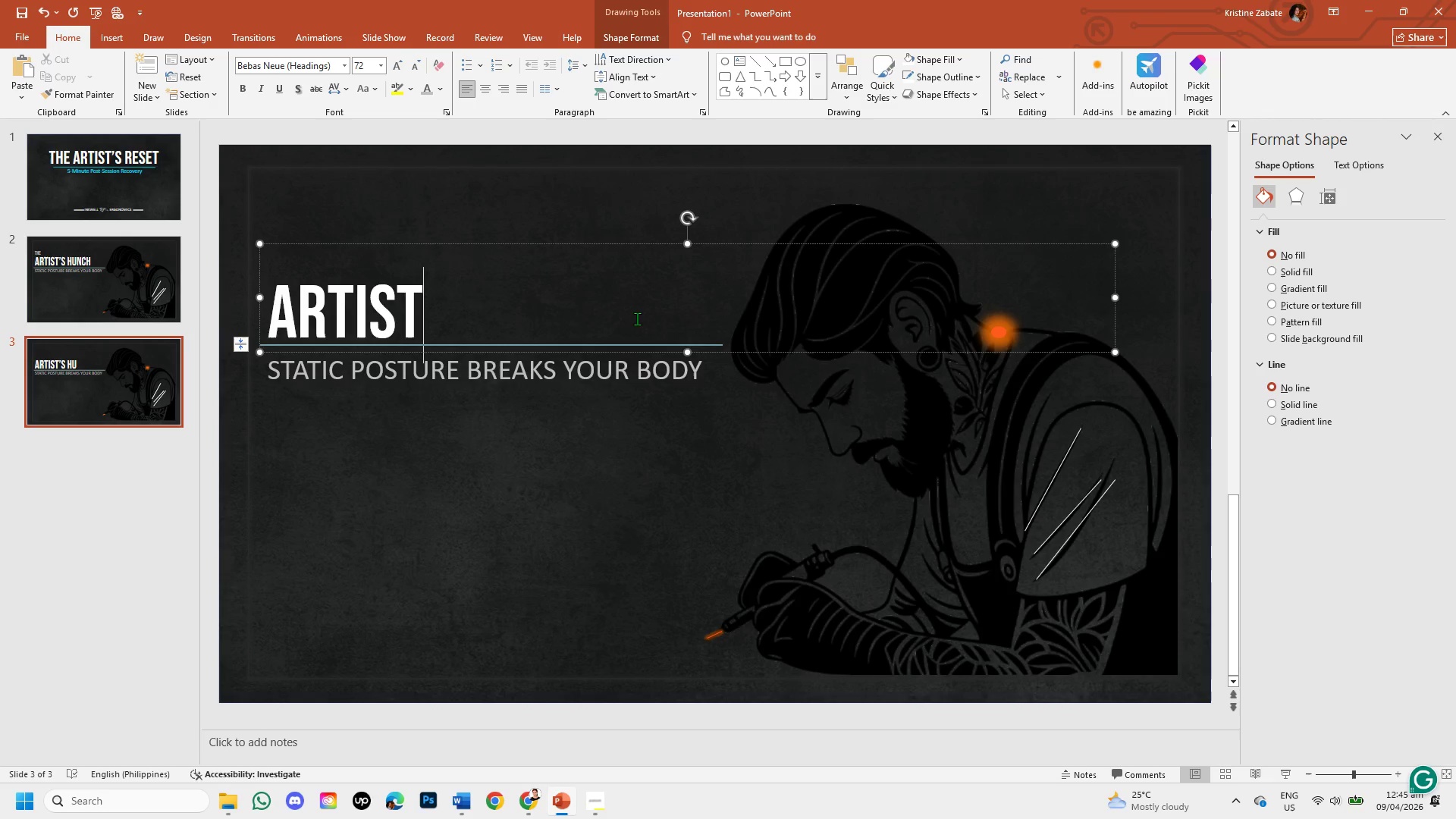 
key(Backspace)
 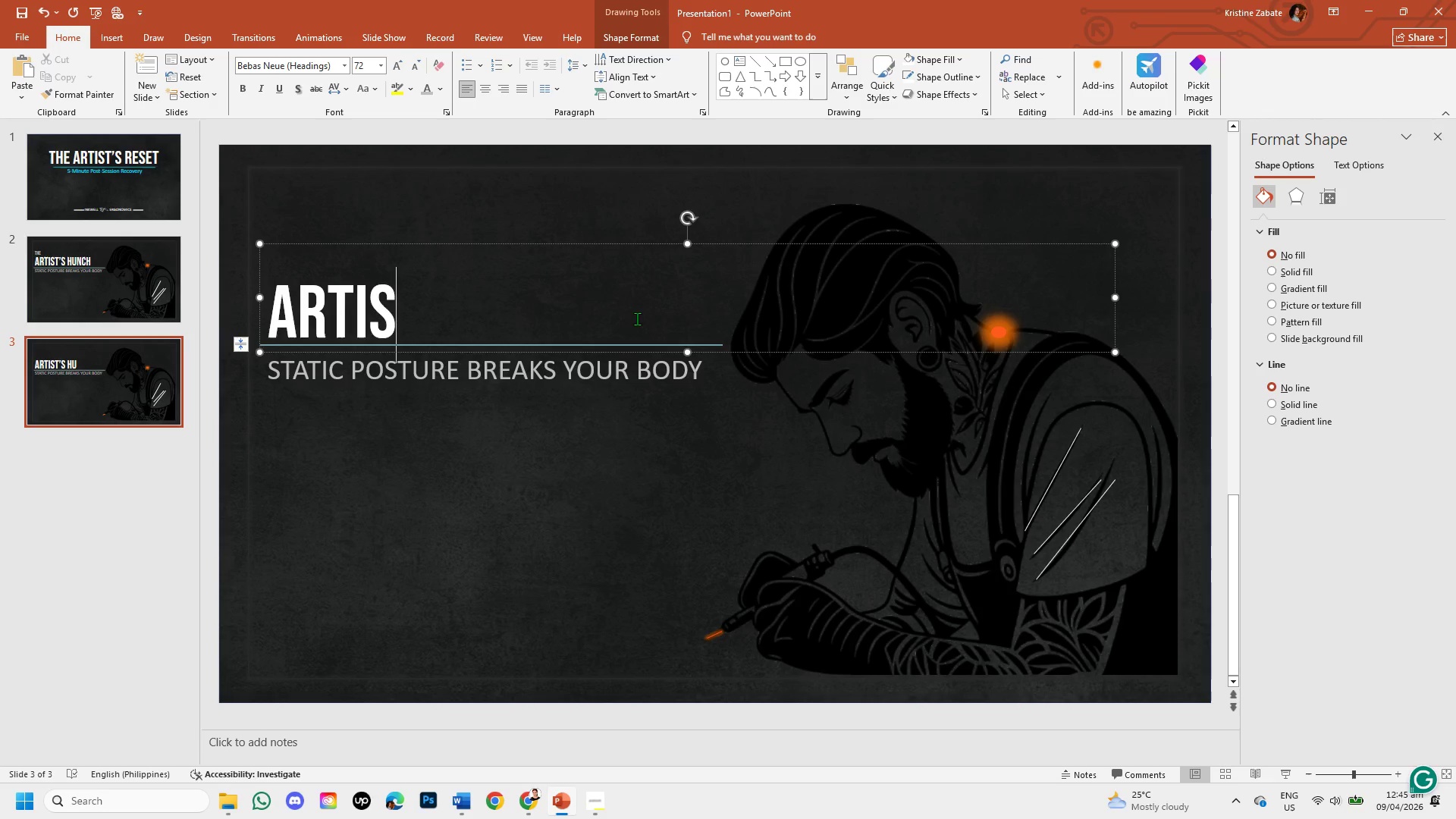 
key(Backspace)
 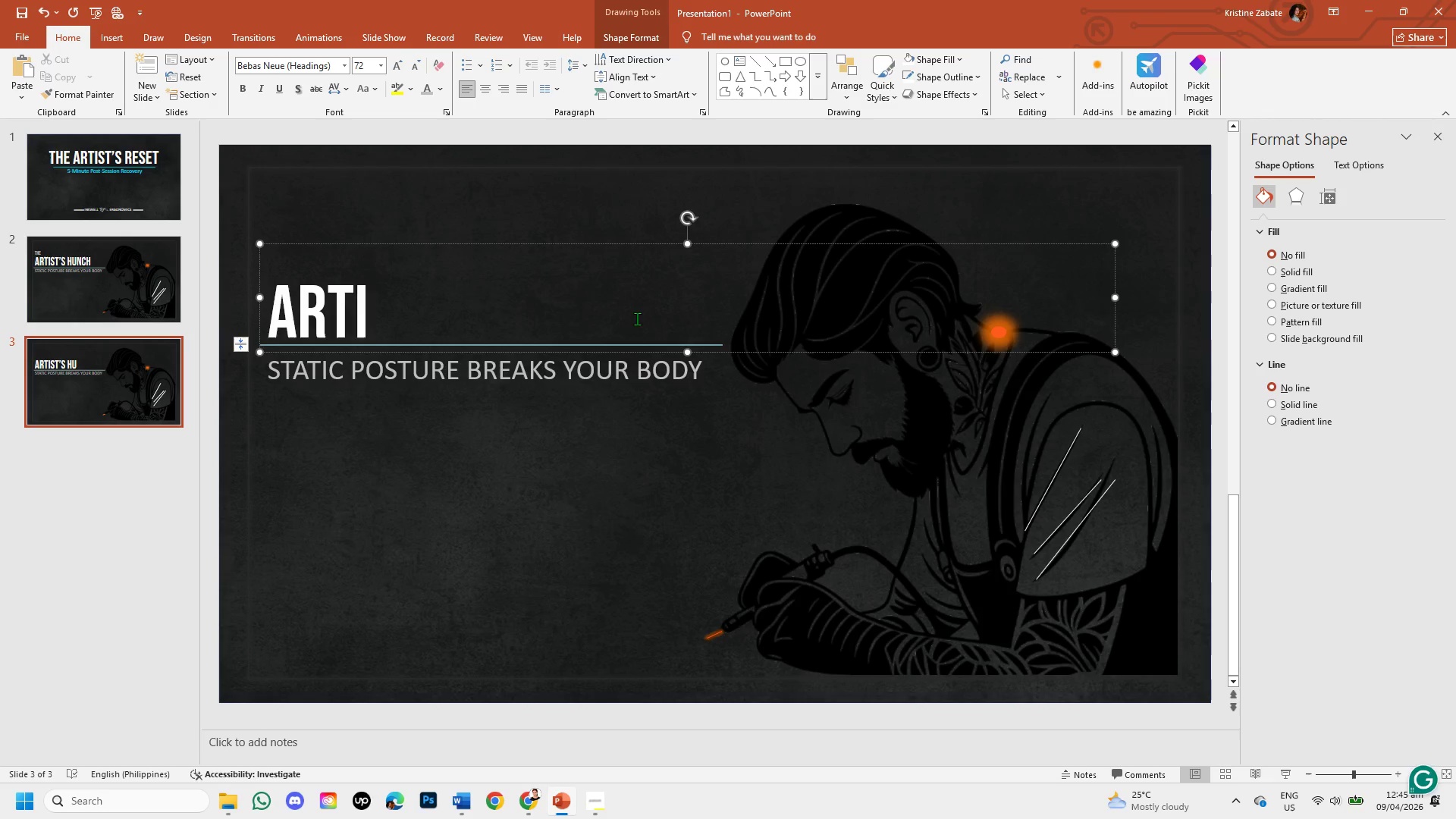 
key(Backspace)
 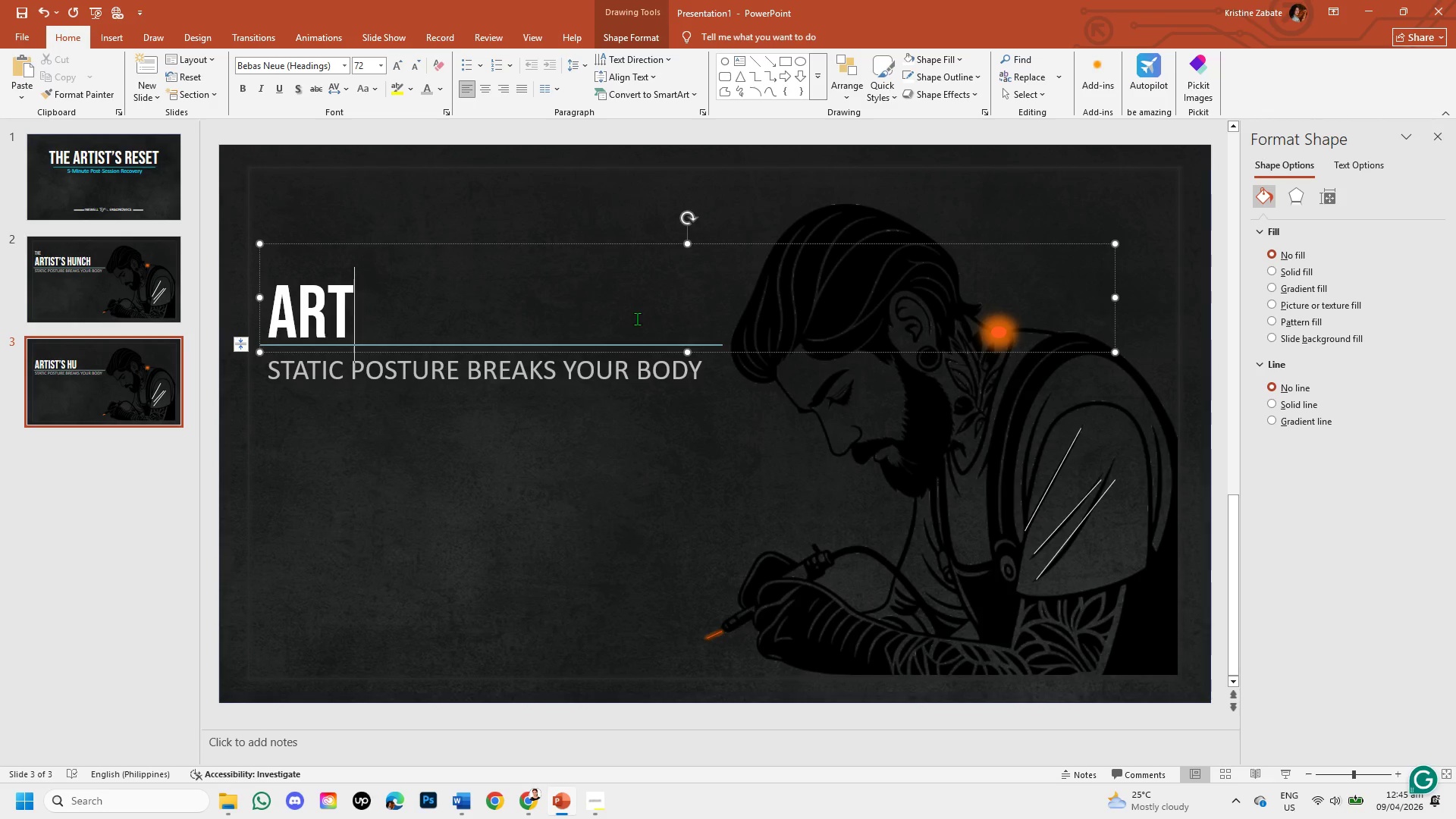 
key(Backspace)
 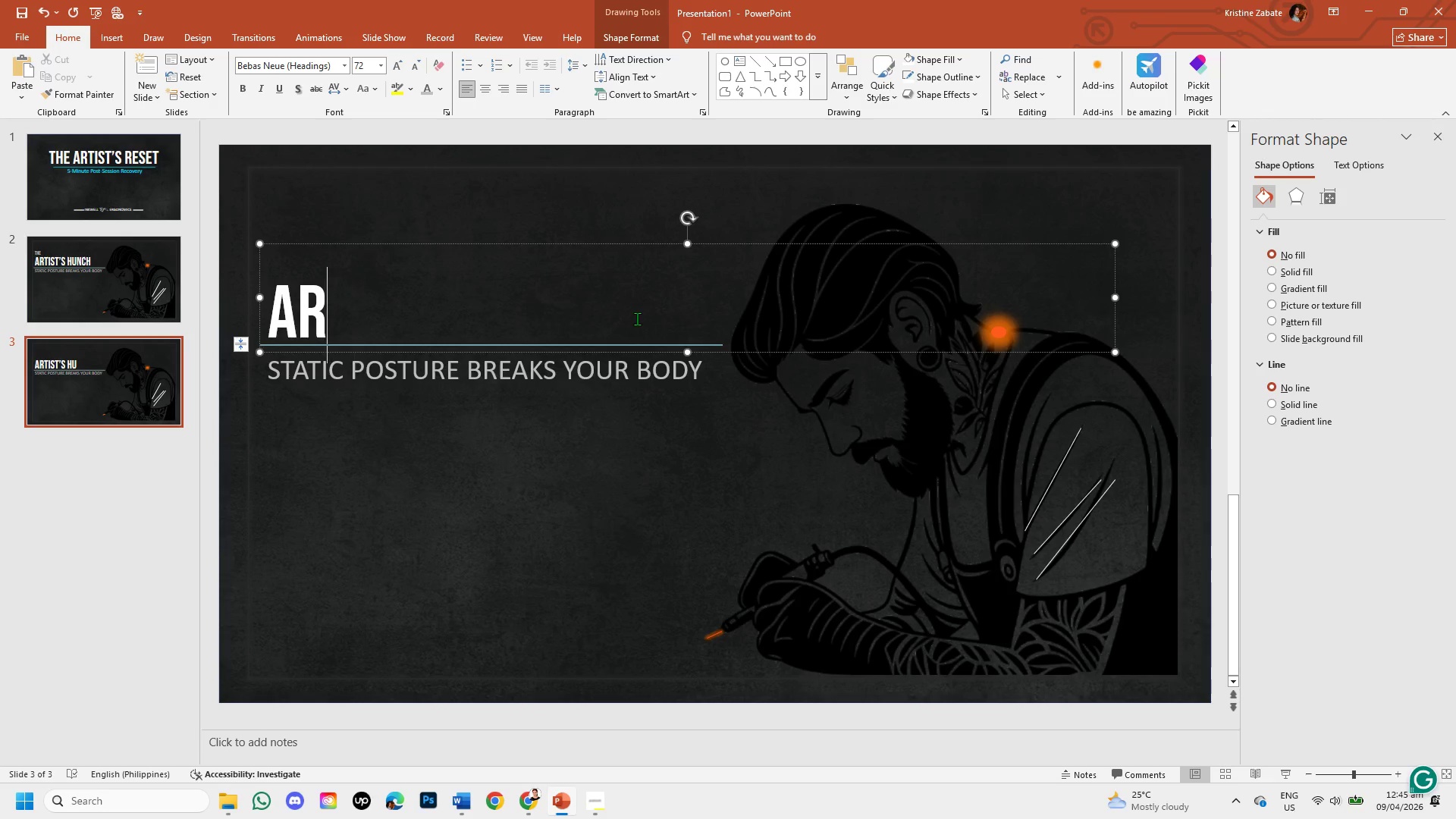 
key(Backspace)
 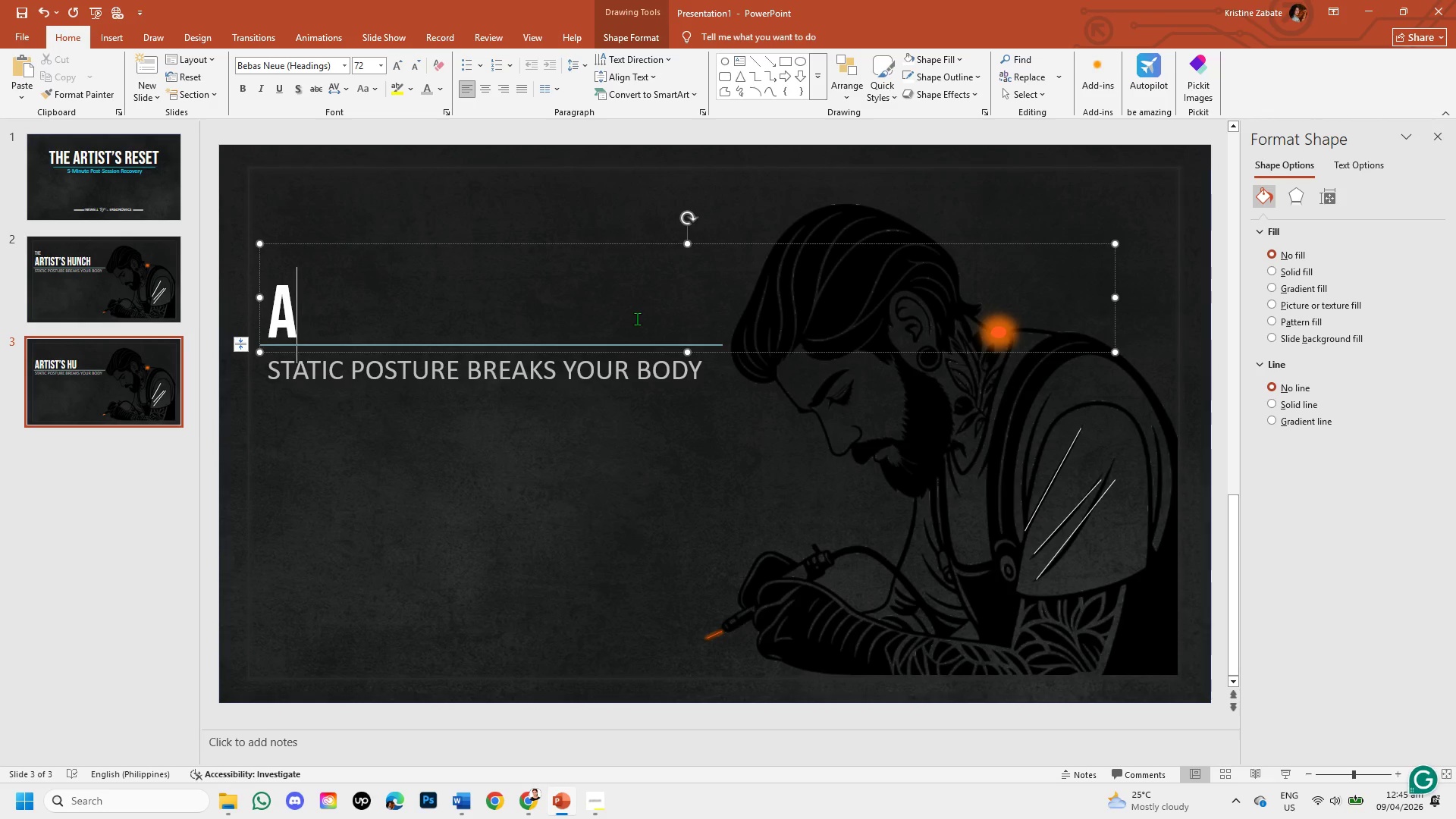 
key(Backspace)
 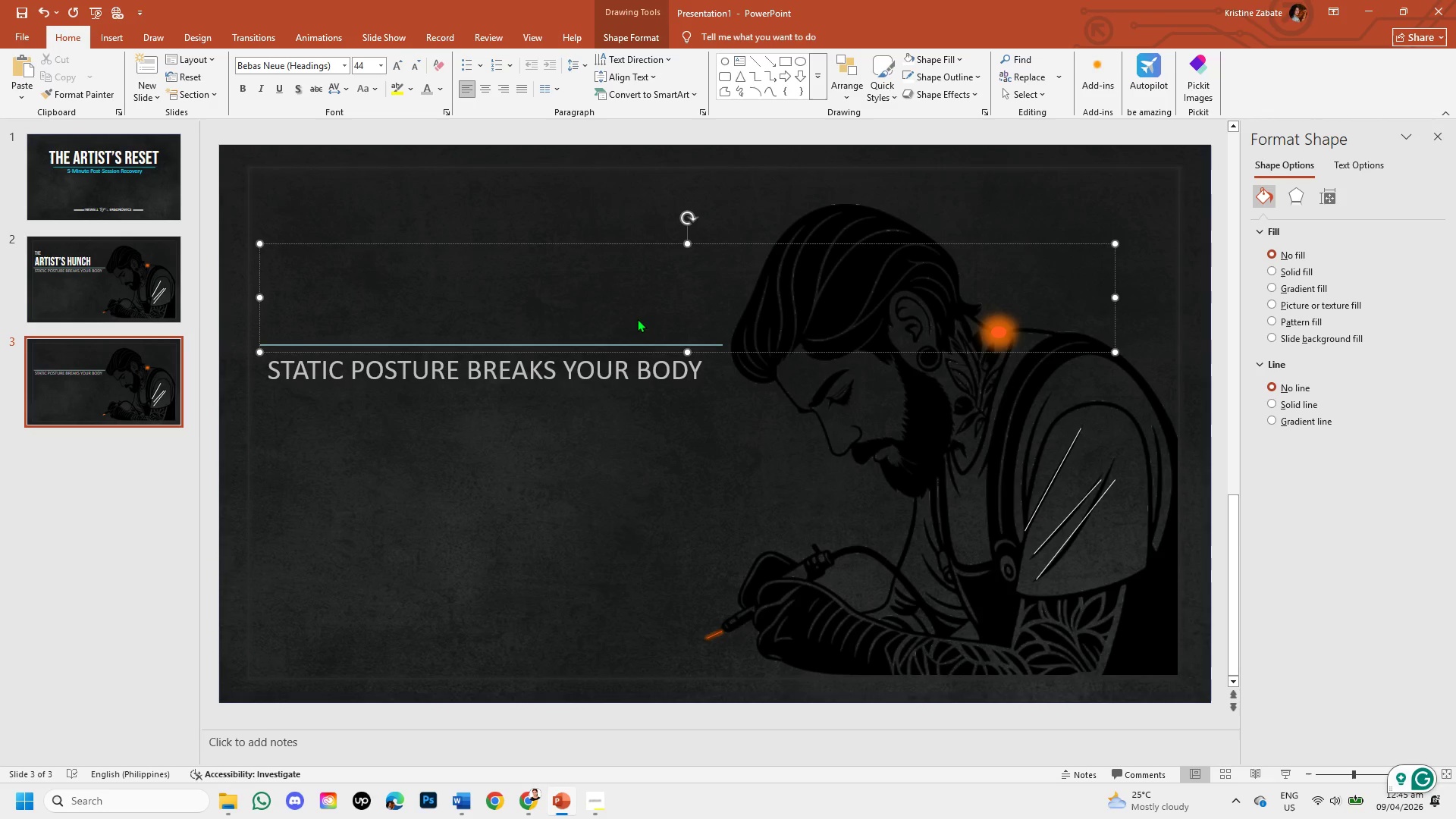 
key(CapsLock)
 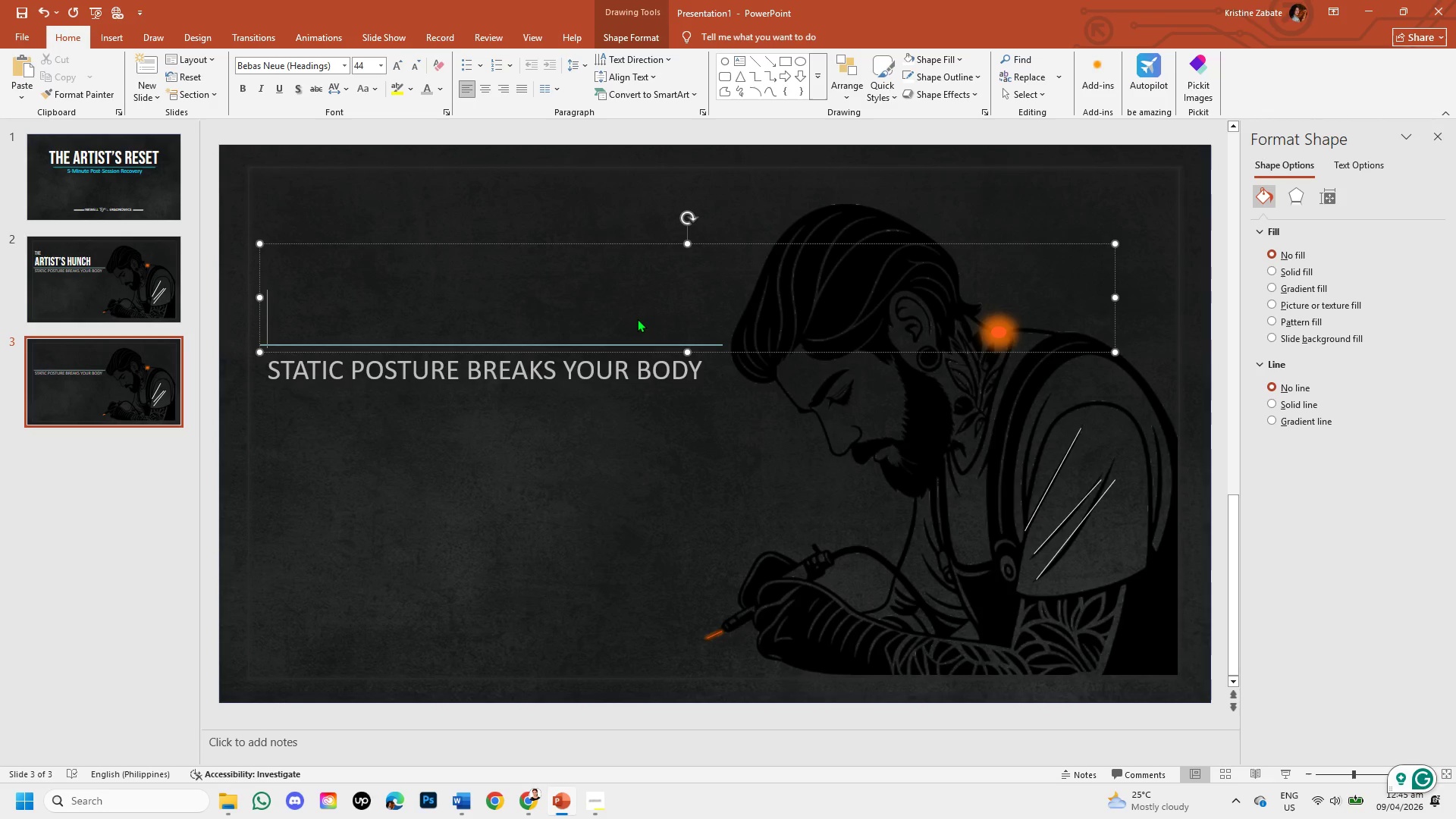 
key(I)
 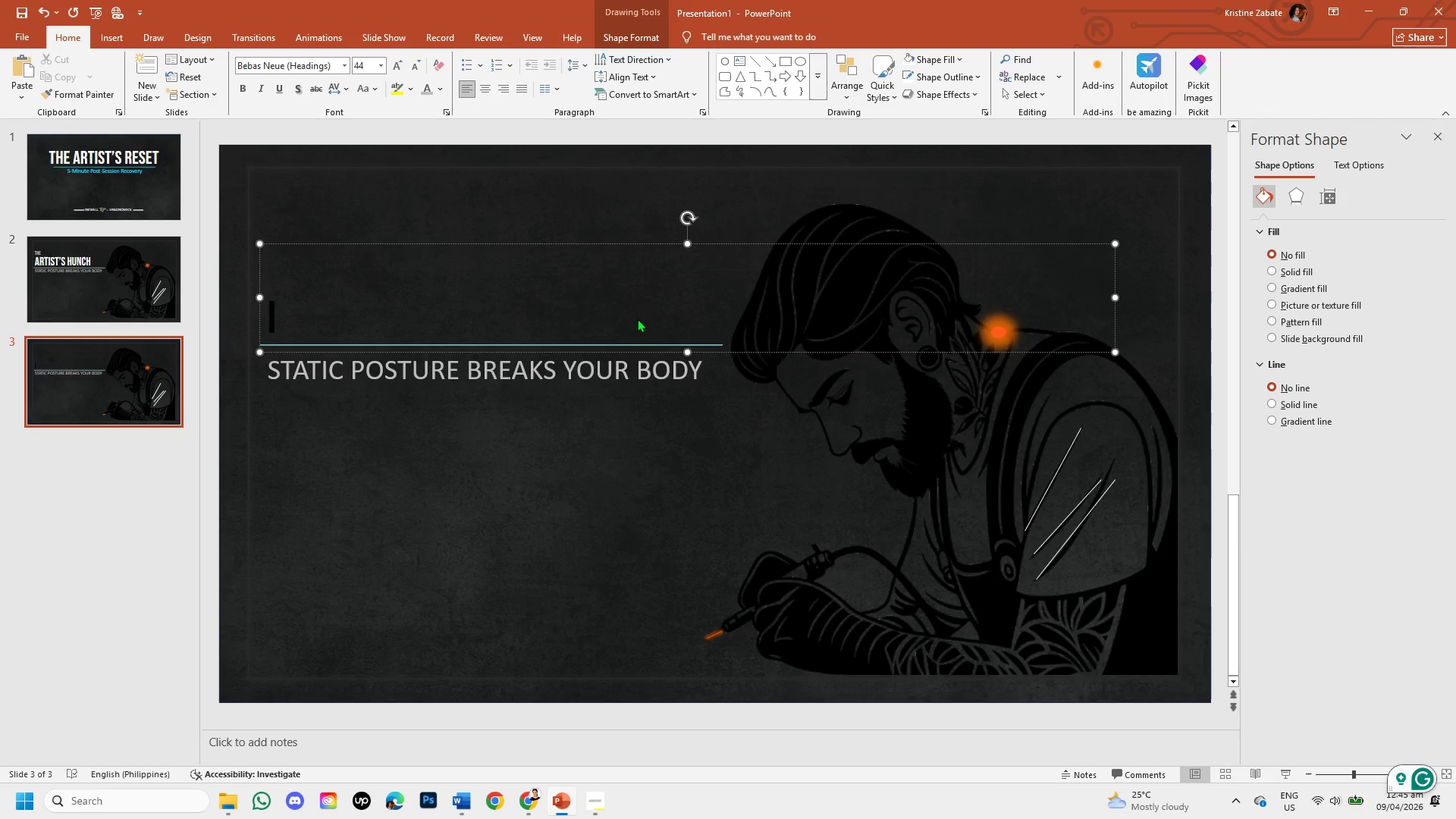 
key(Backspace)
 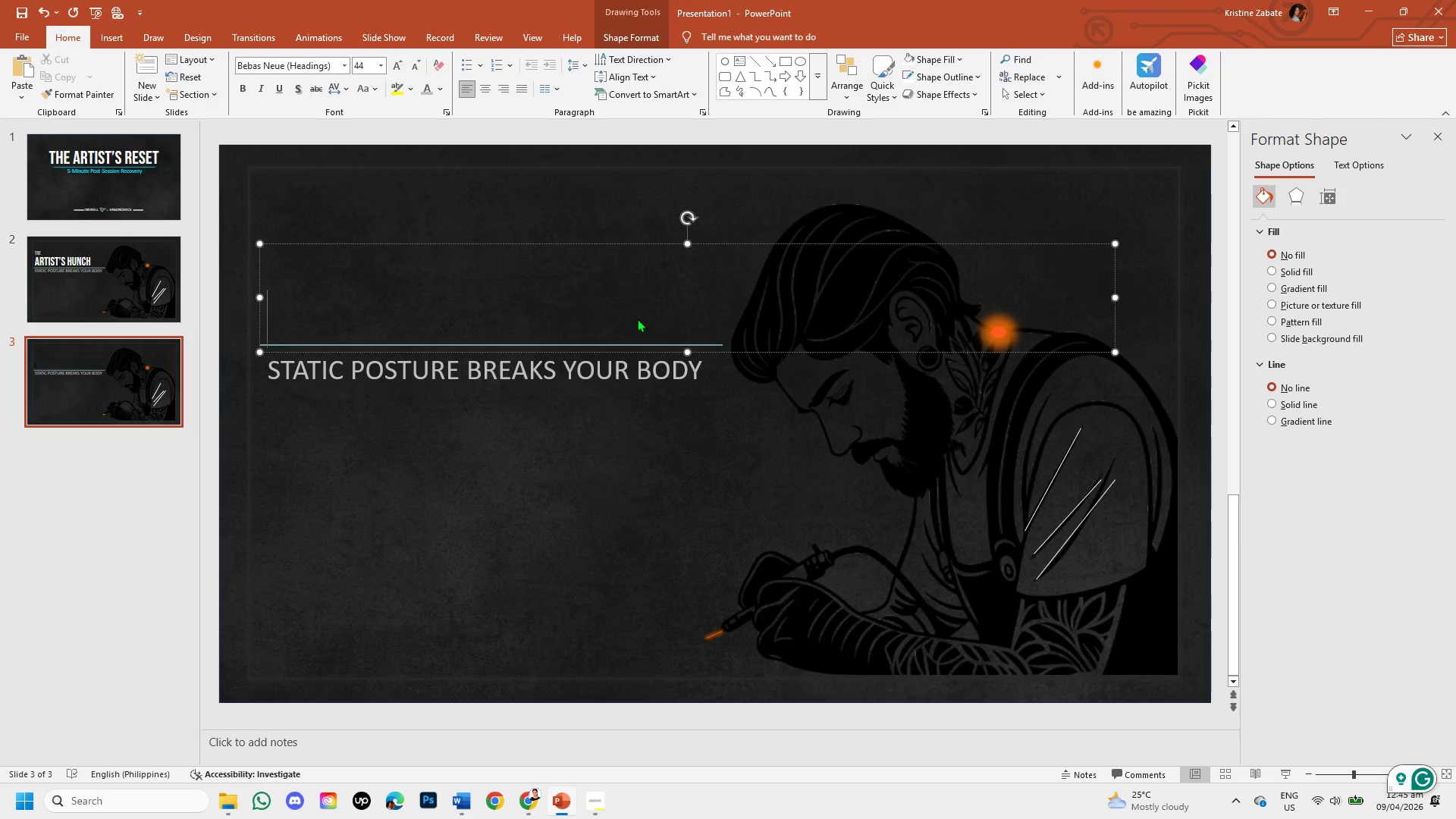 
key(Control+Z)
 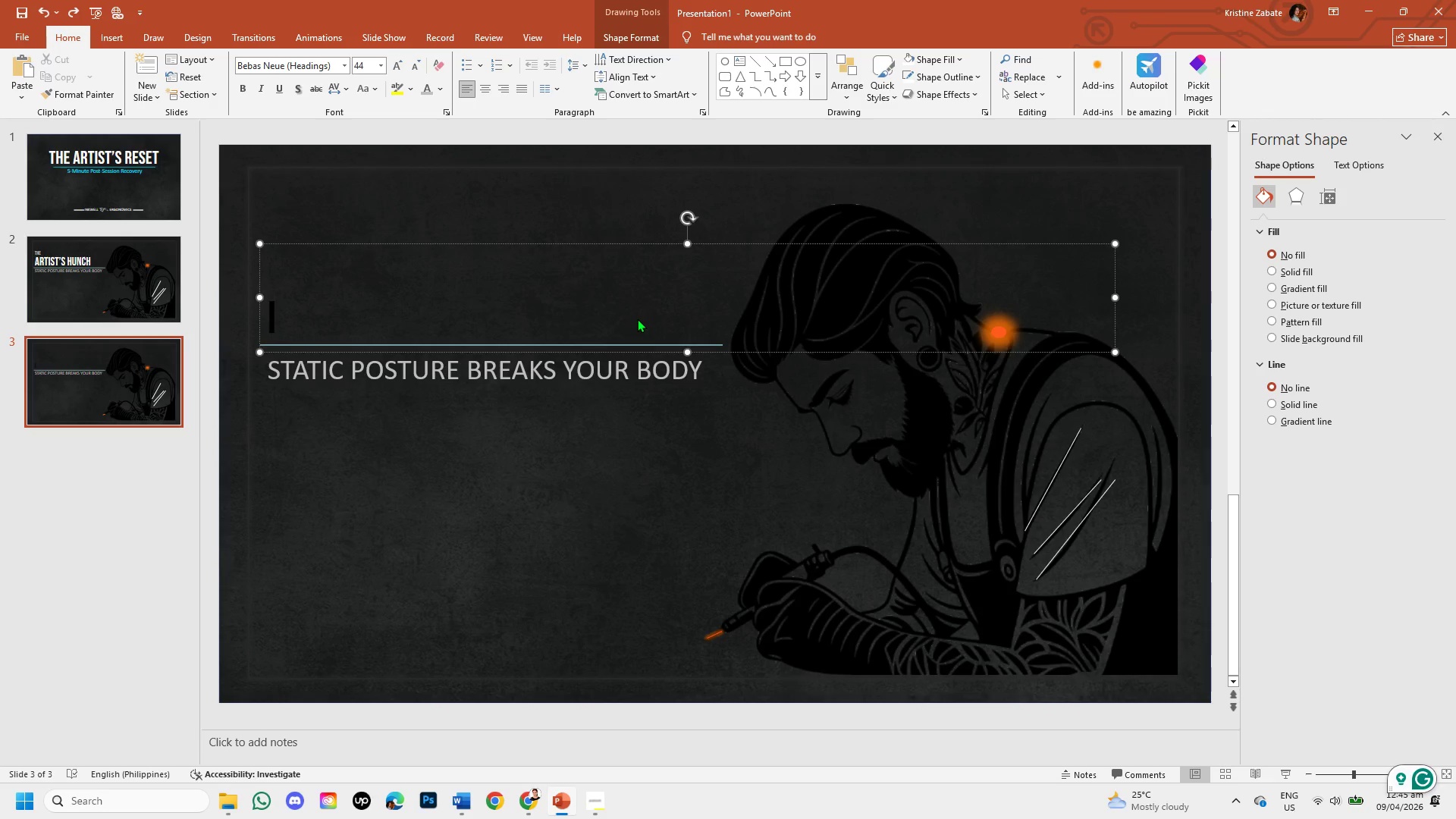 
key(Control+Z)
 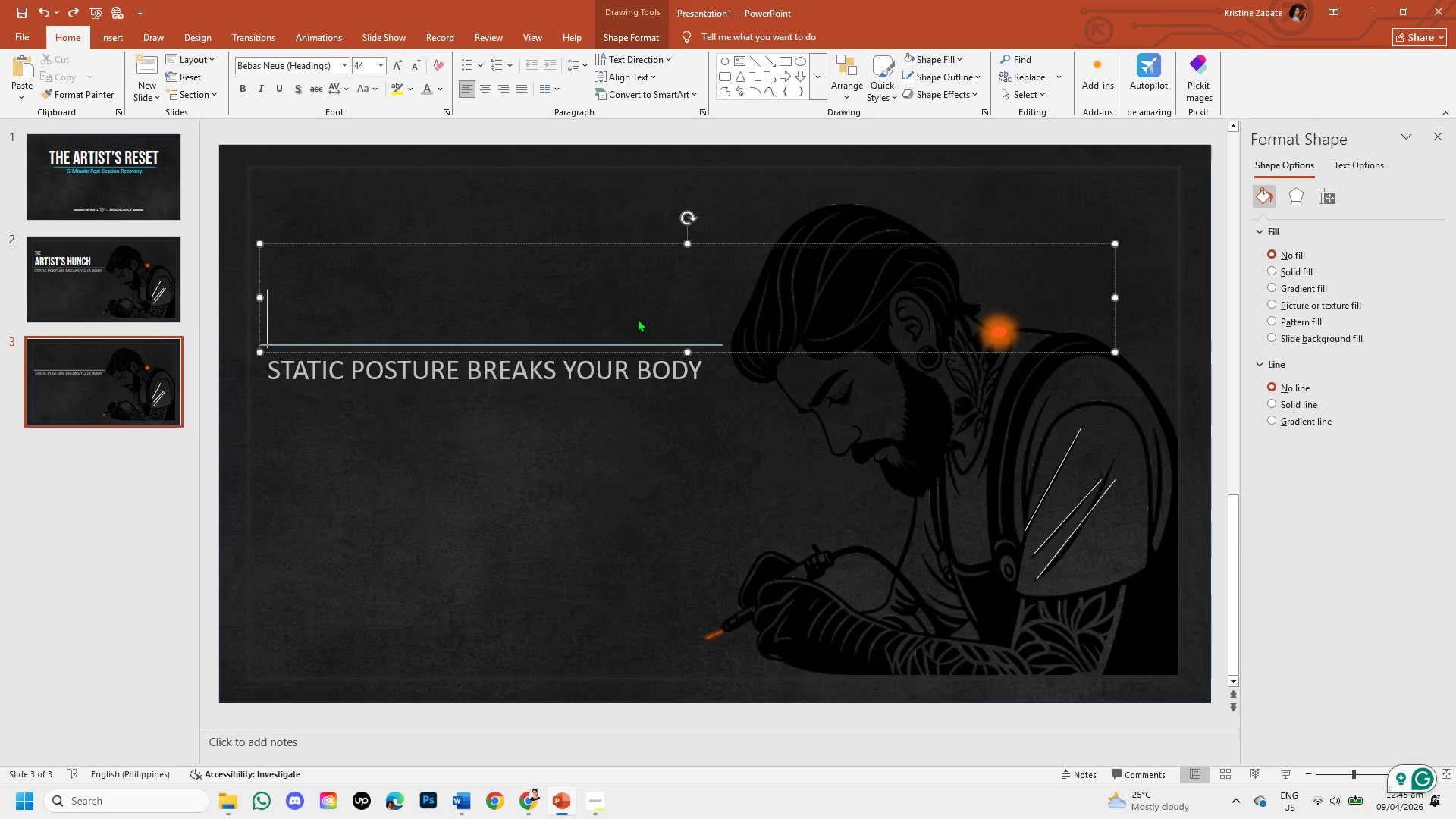 
key(Control+Z)
 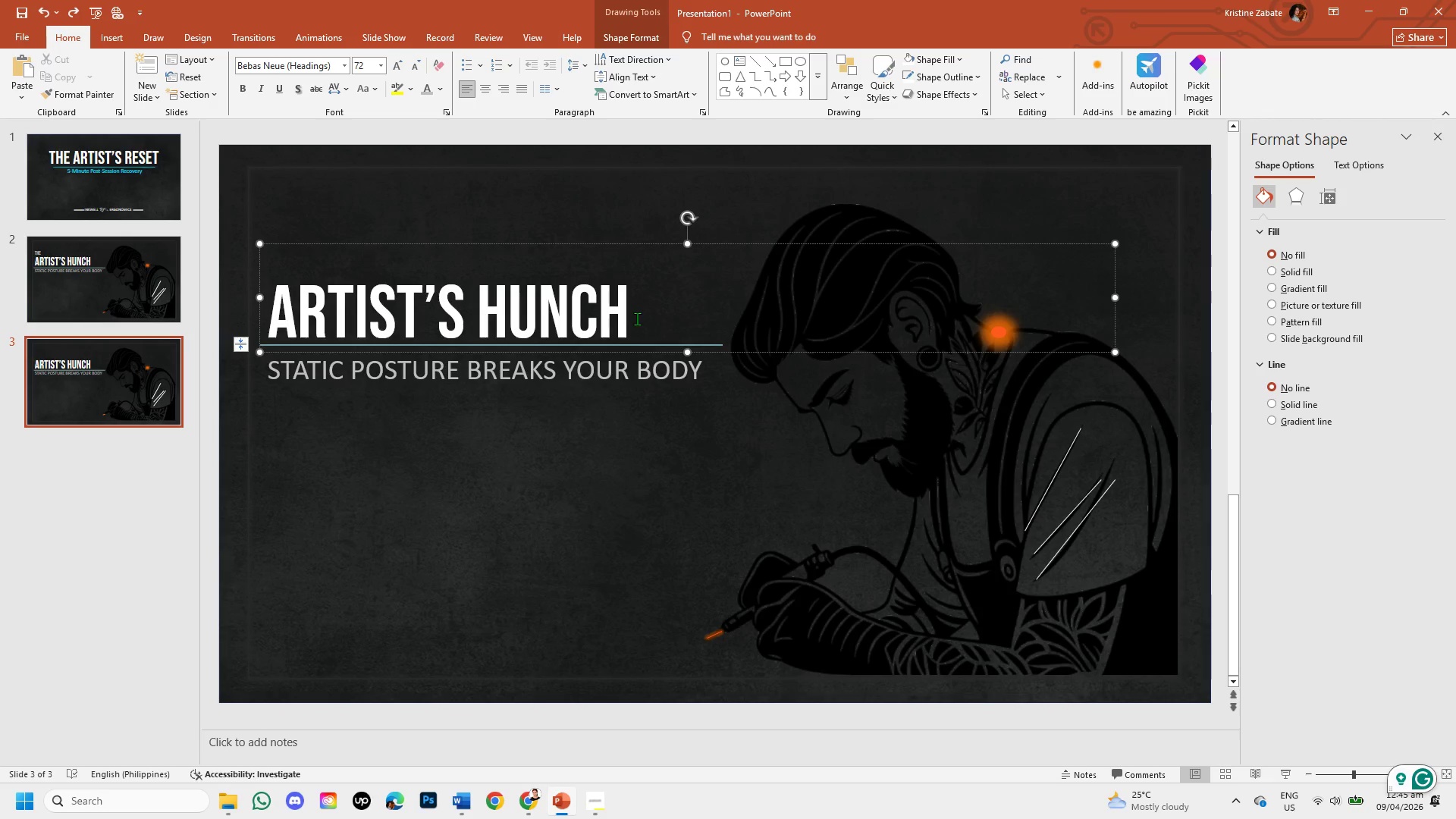 
hold_key(key=Backspace, duration=0.8)
 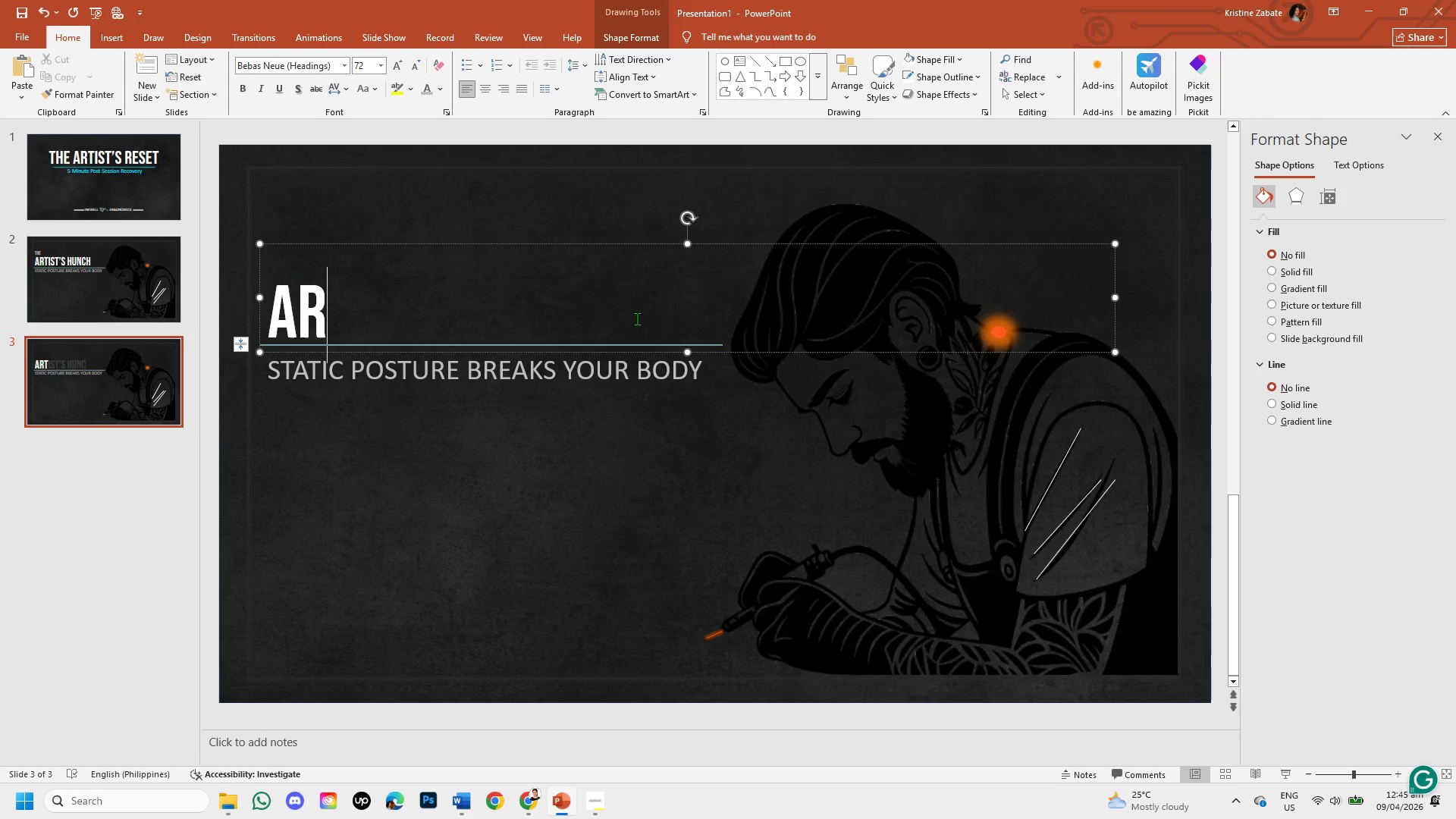 
hold_key(key=Backspace, duration=0.34)
 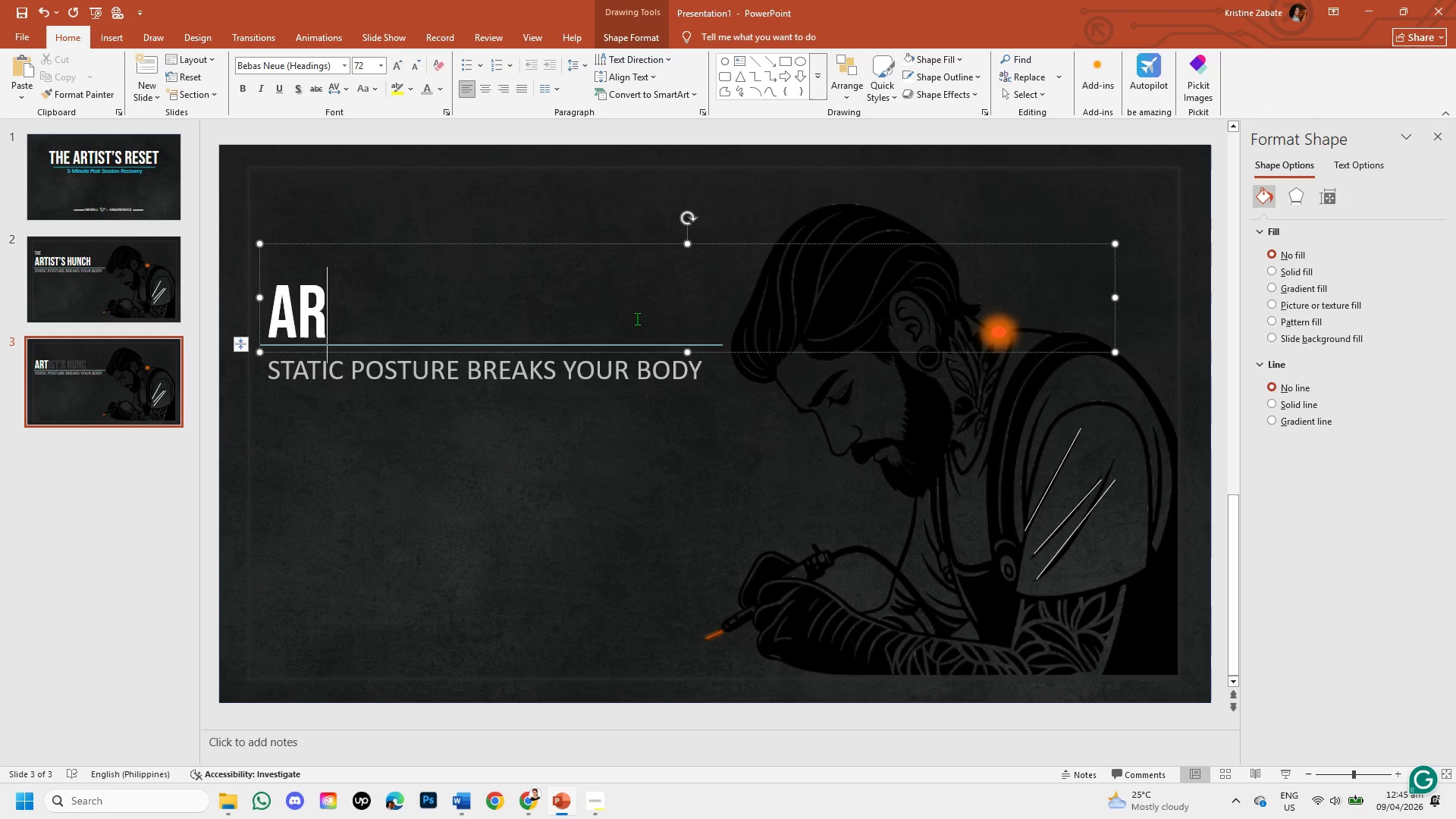 
key(Backspace)
 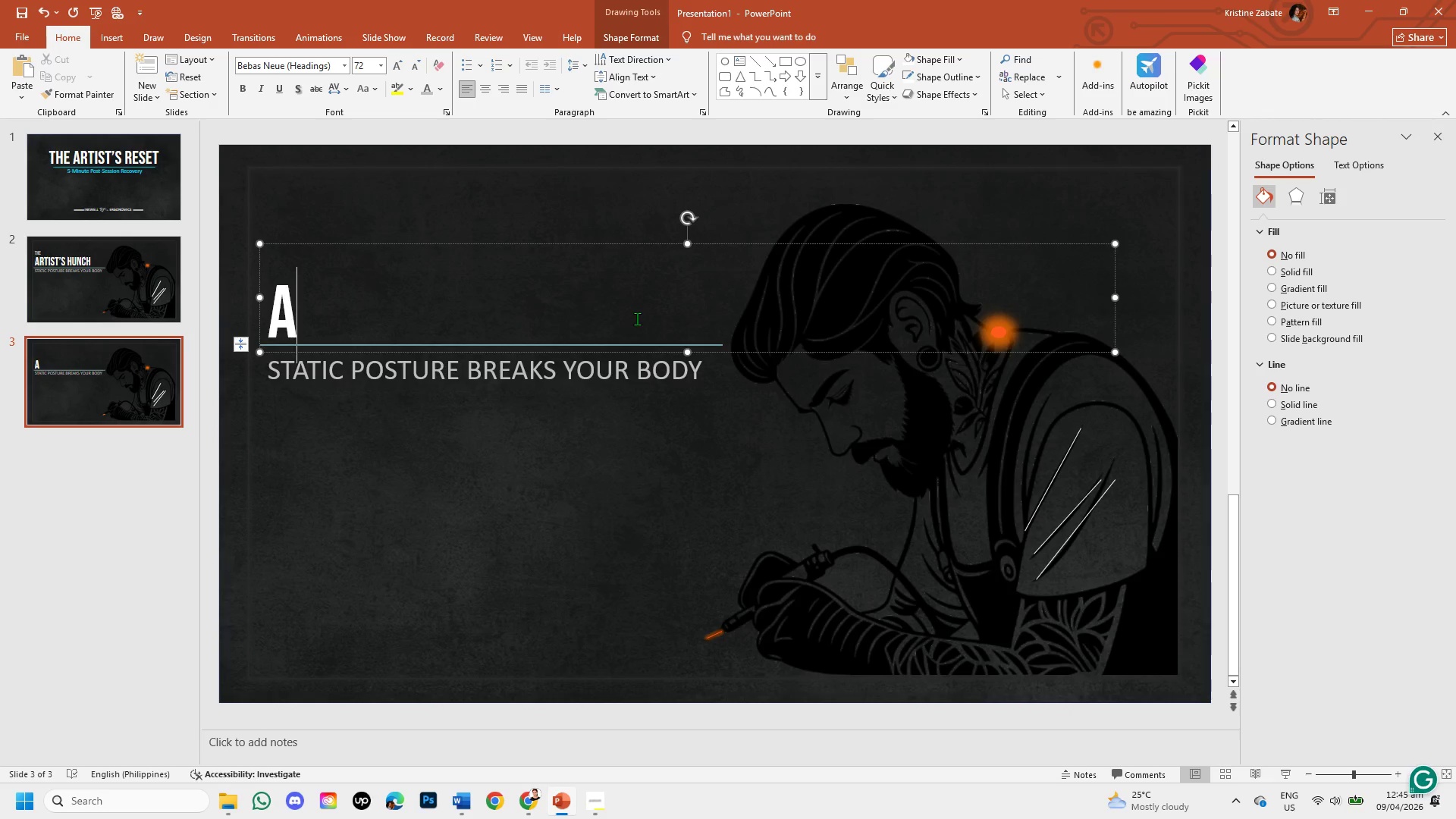 
key(I)
 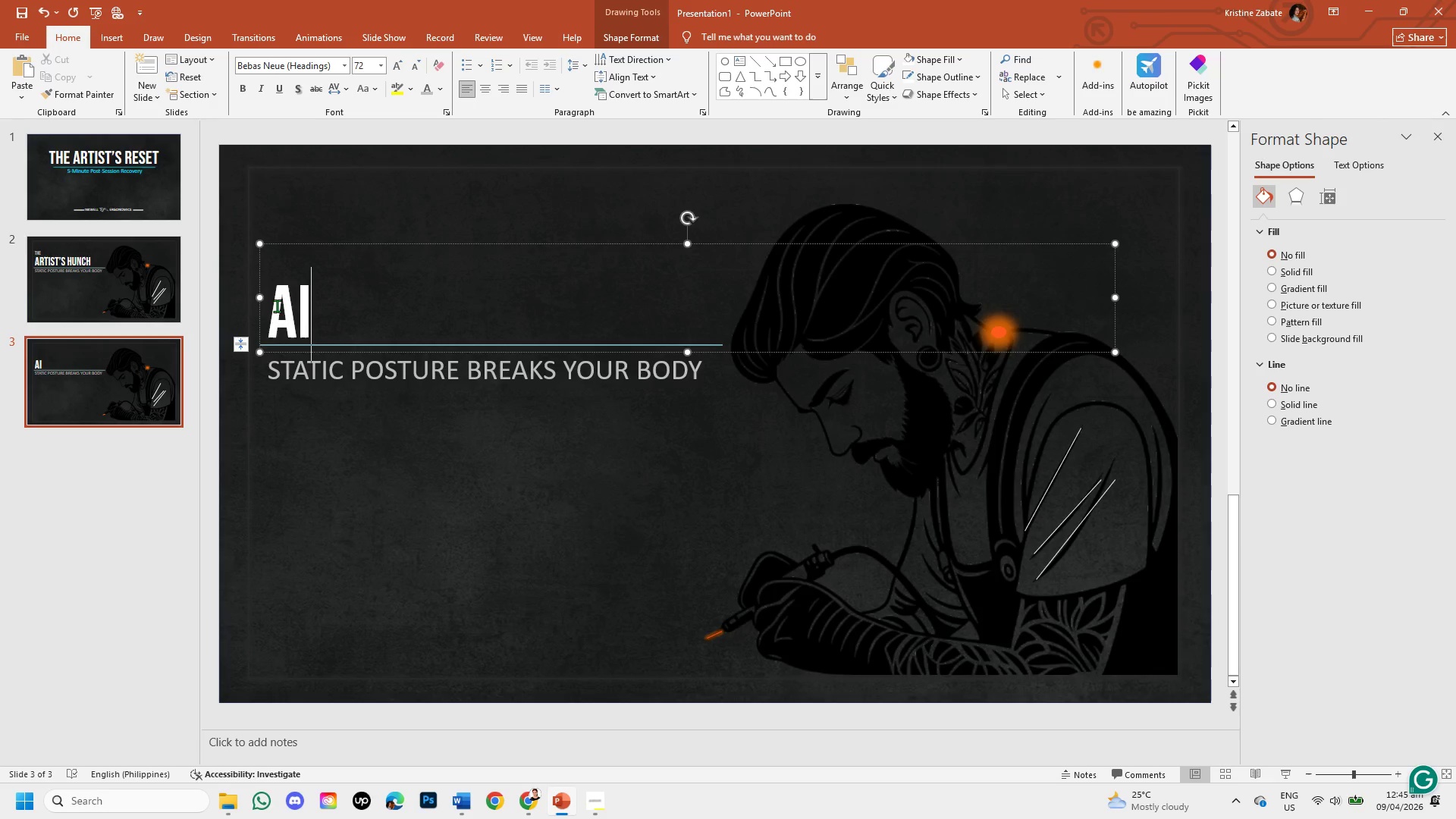 
left_click([298, 307])
 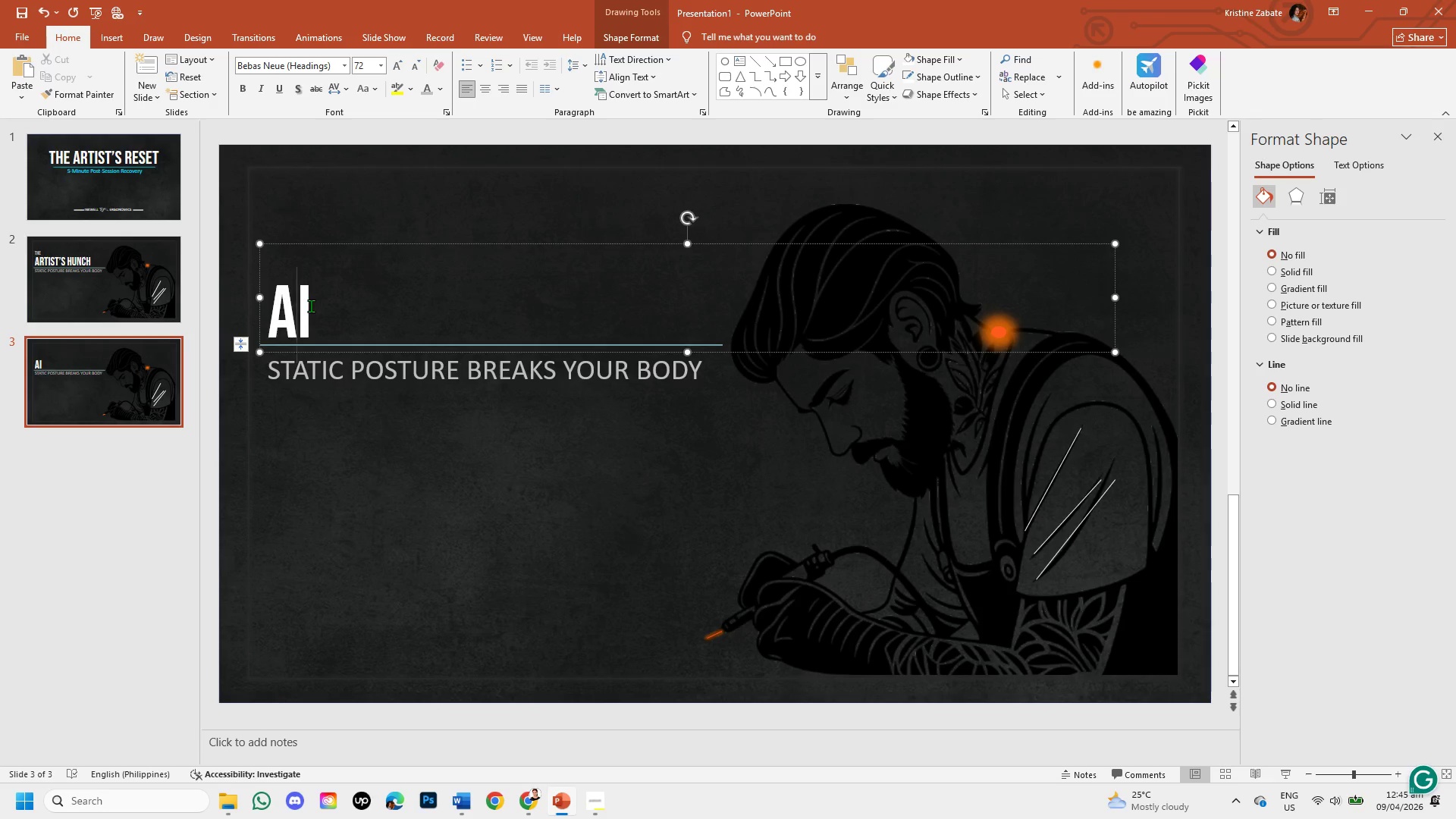 
key(Backspace)
 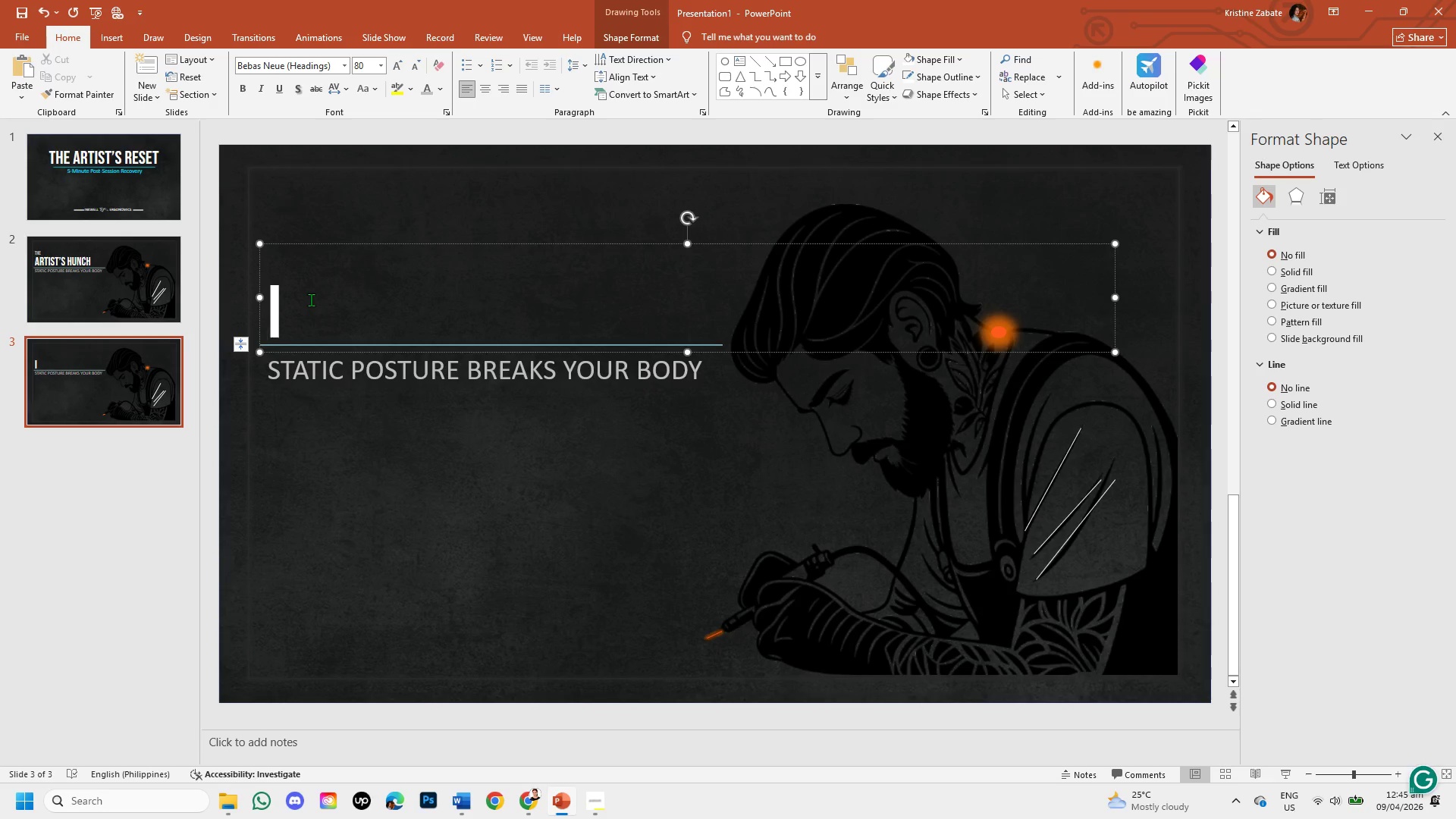 
left_click([309, 303])
 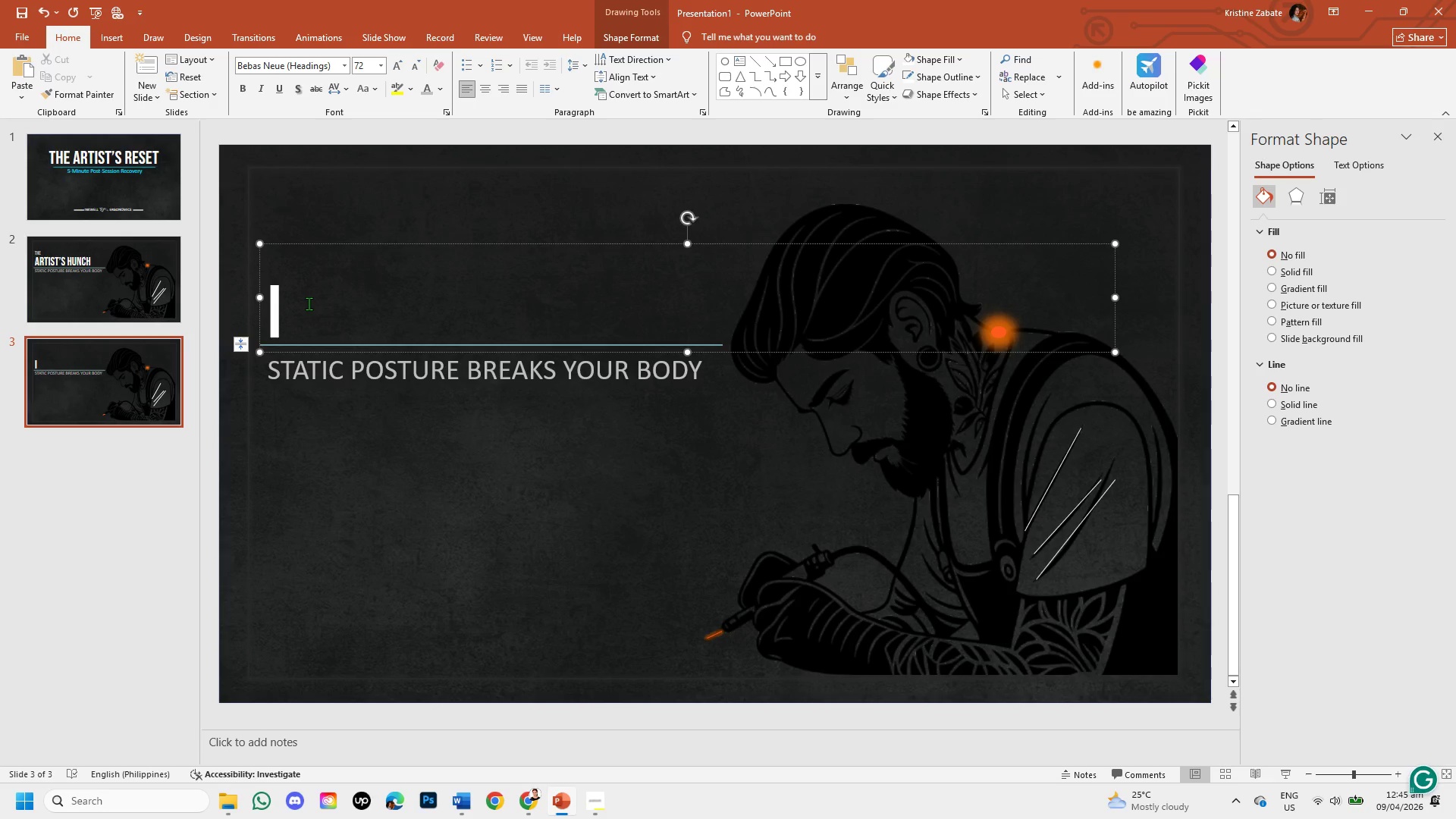 
type(njury hotspots)
 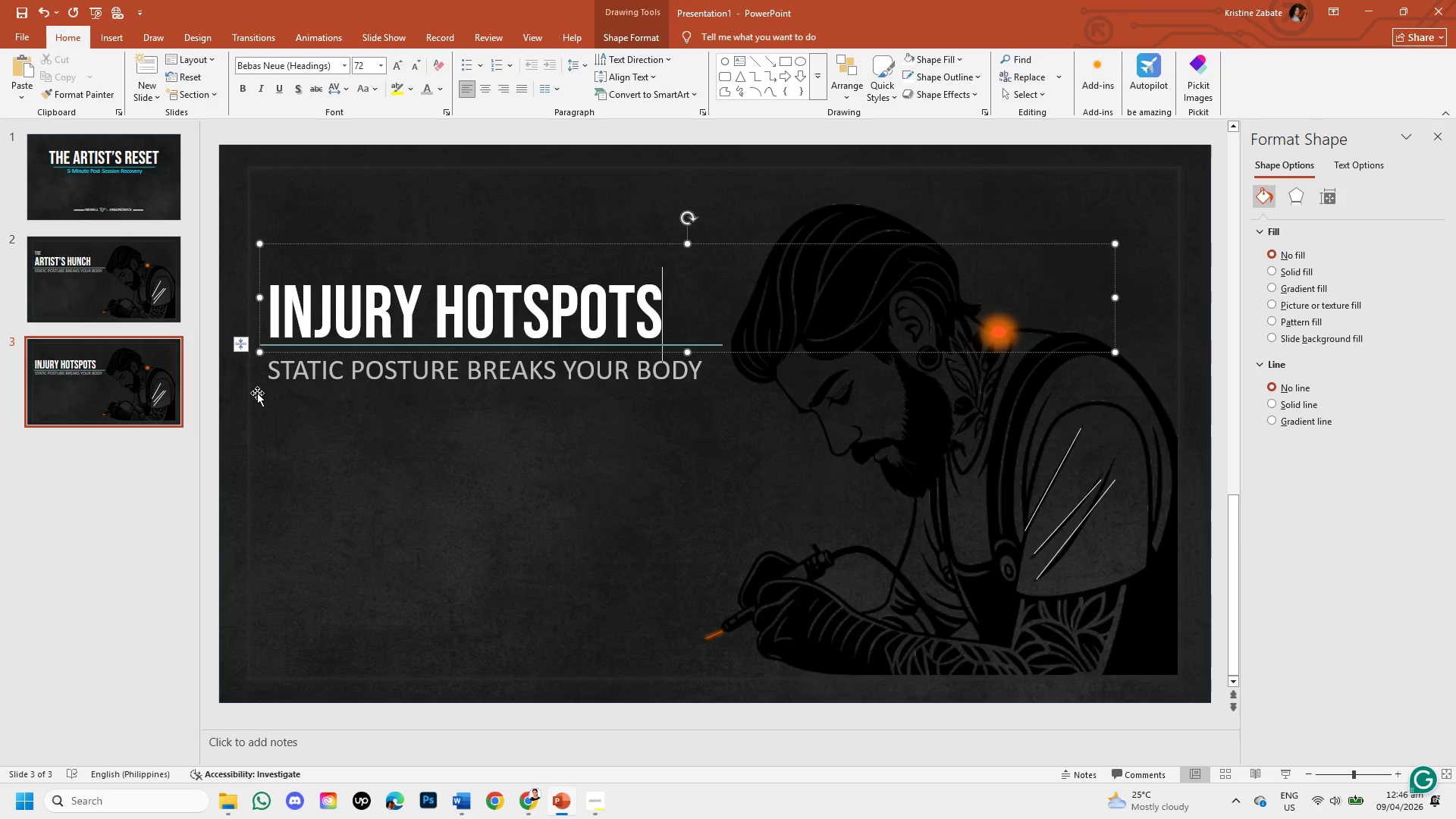 
wait(5.42)
 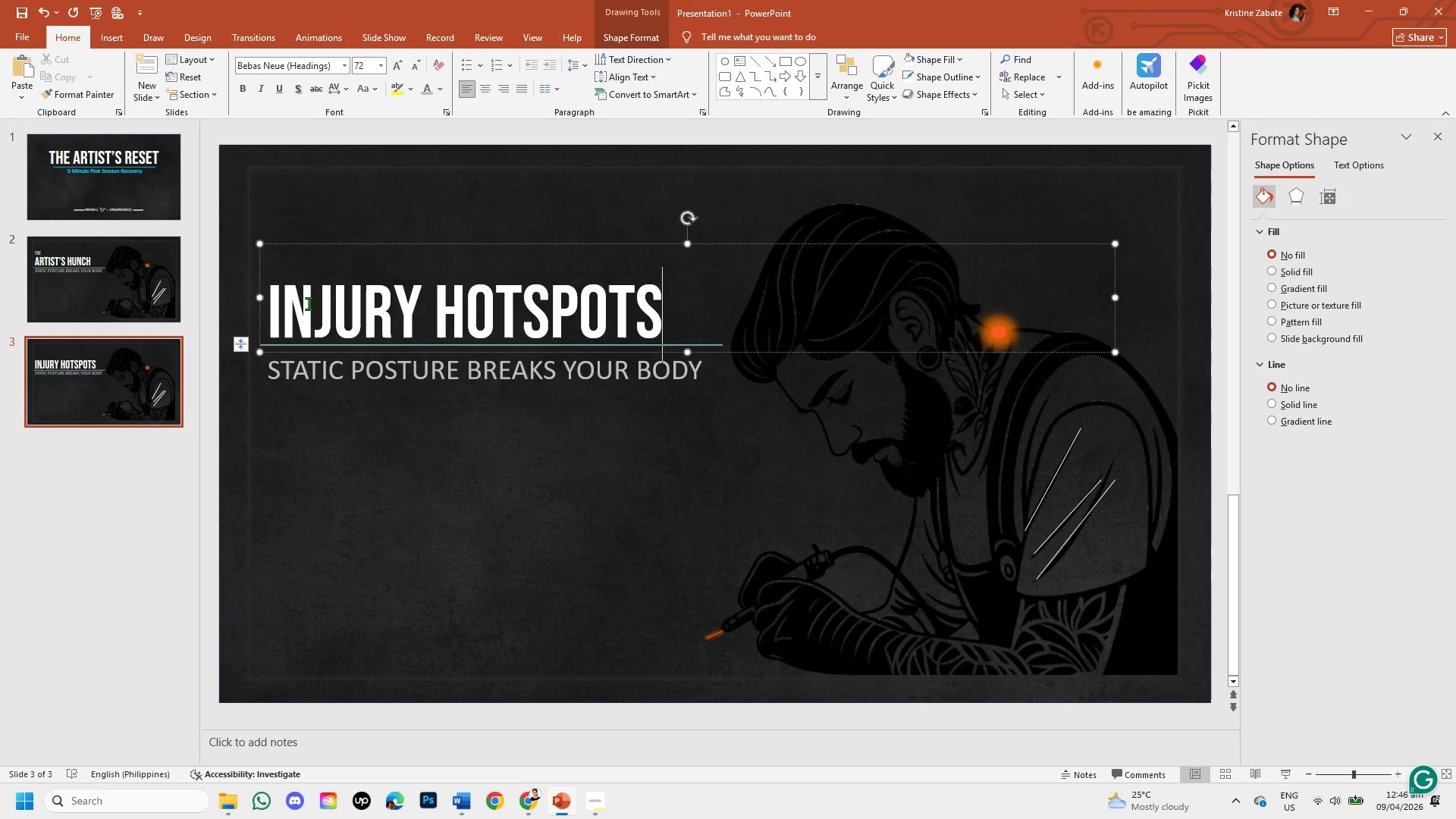 
left_click_drag(start_coordinate=[271, 315], to_coordinate=[608, 310])
 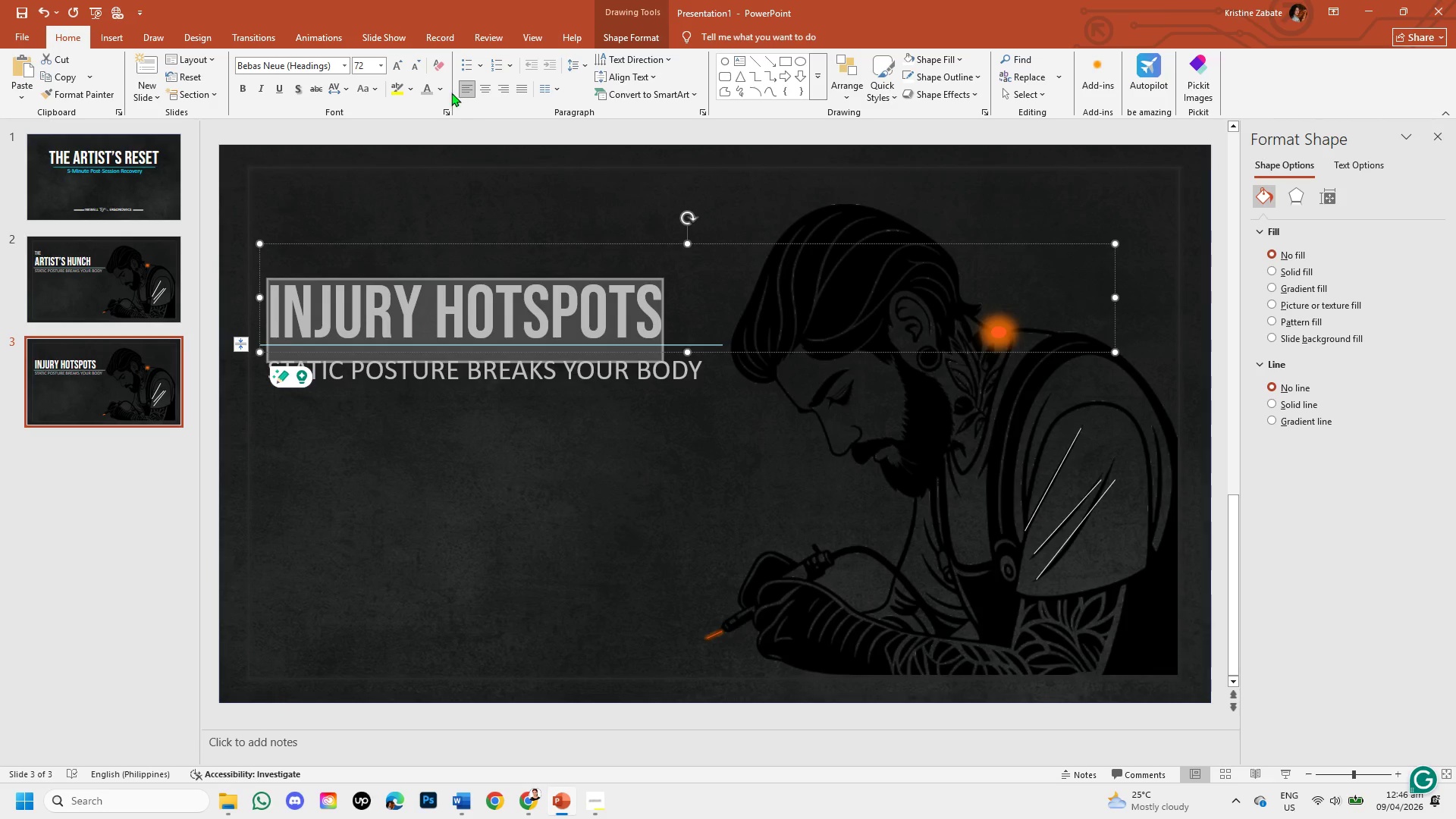 
left_click([444, 88])
 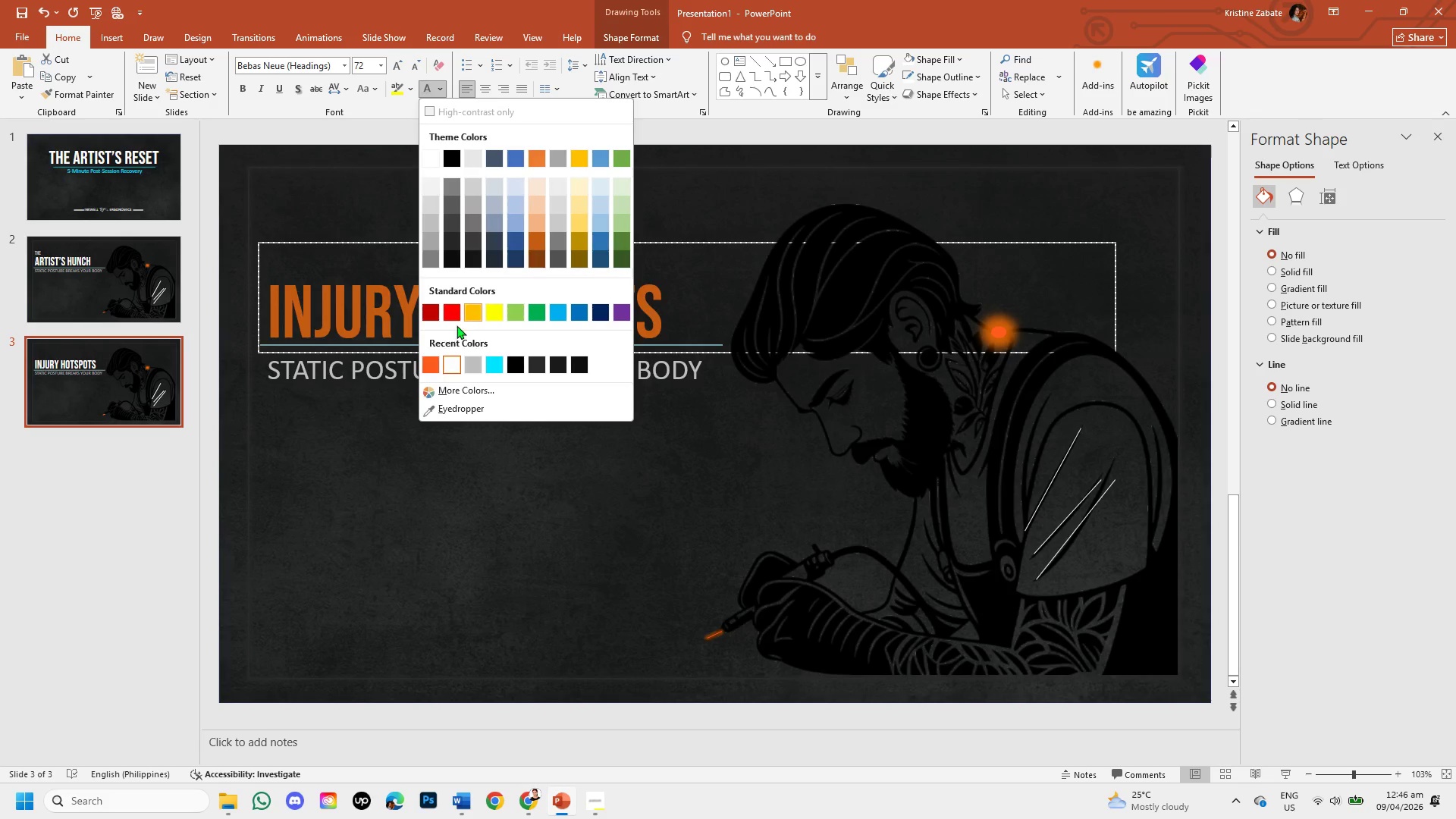 
mouse_move([516, 261])
 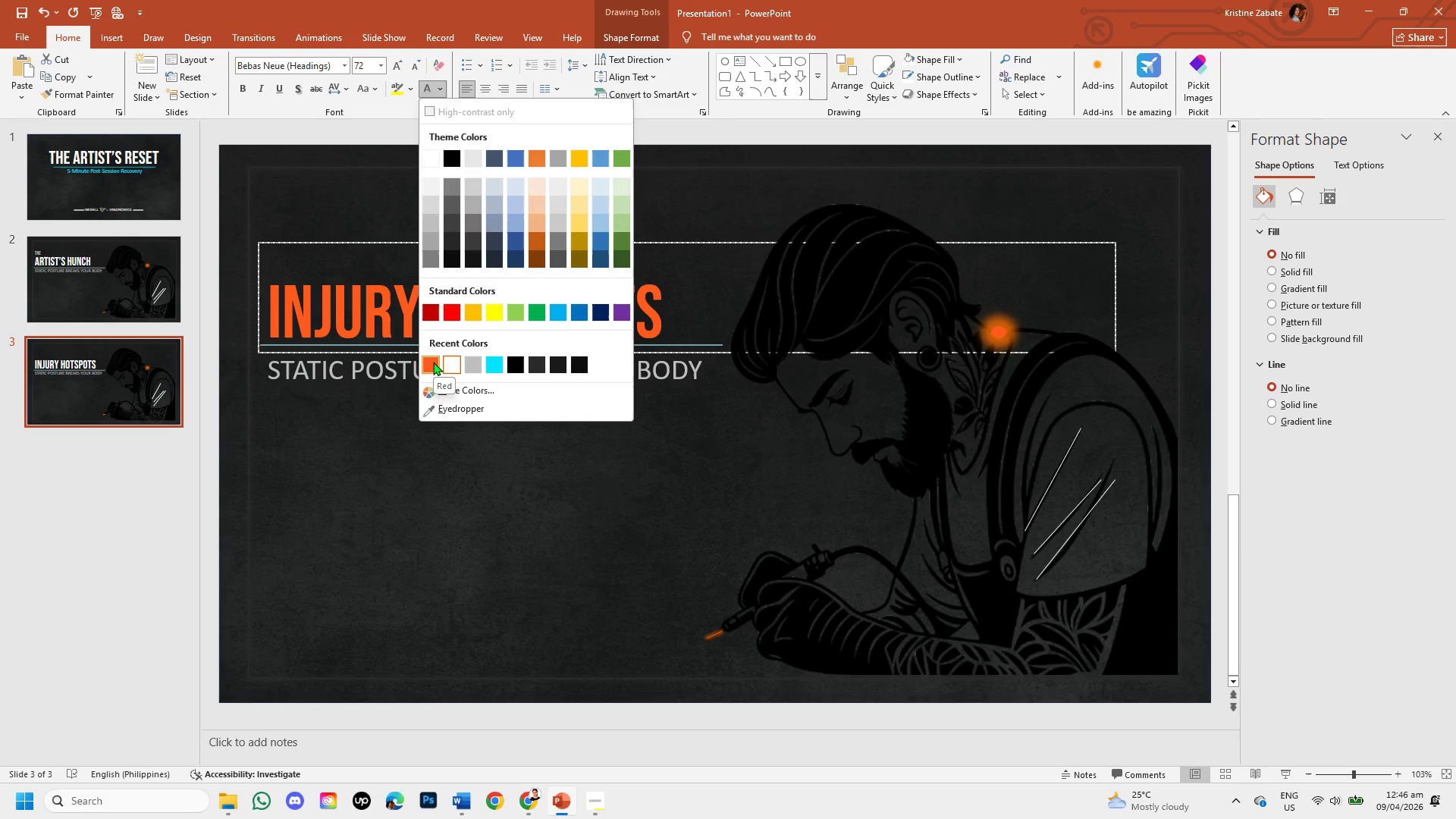 
wait(24.74)
 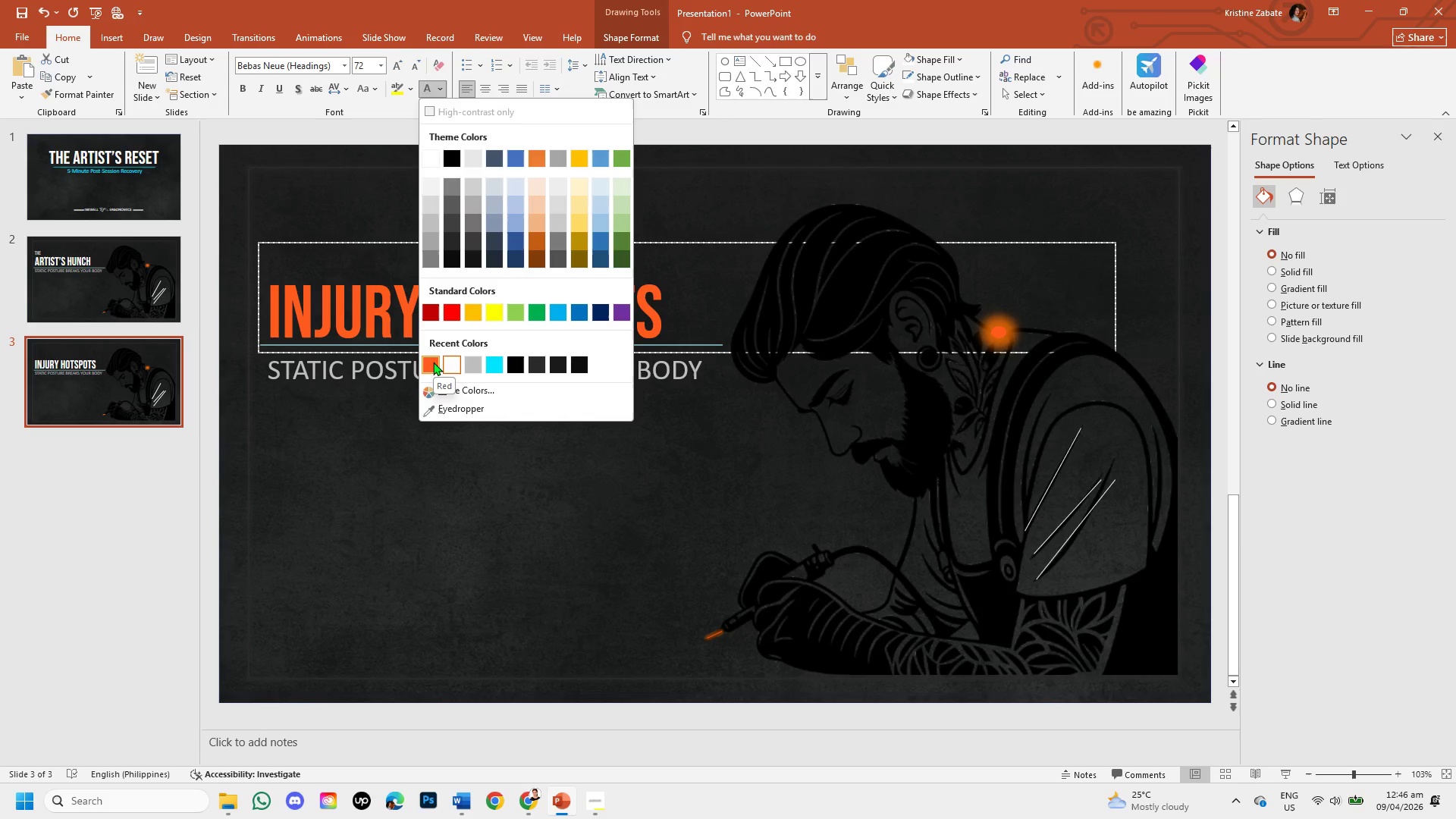 
scroll: coordinate [424, 420], scroll_direction: up, amount: 1.0
 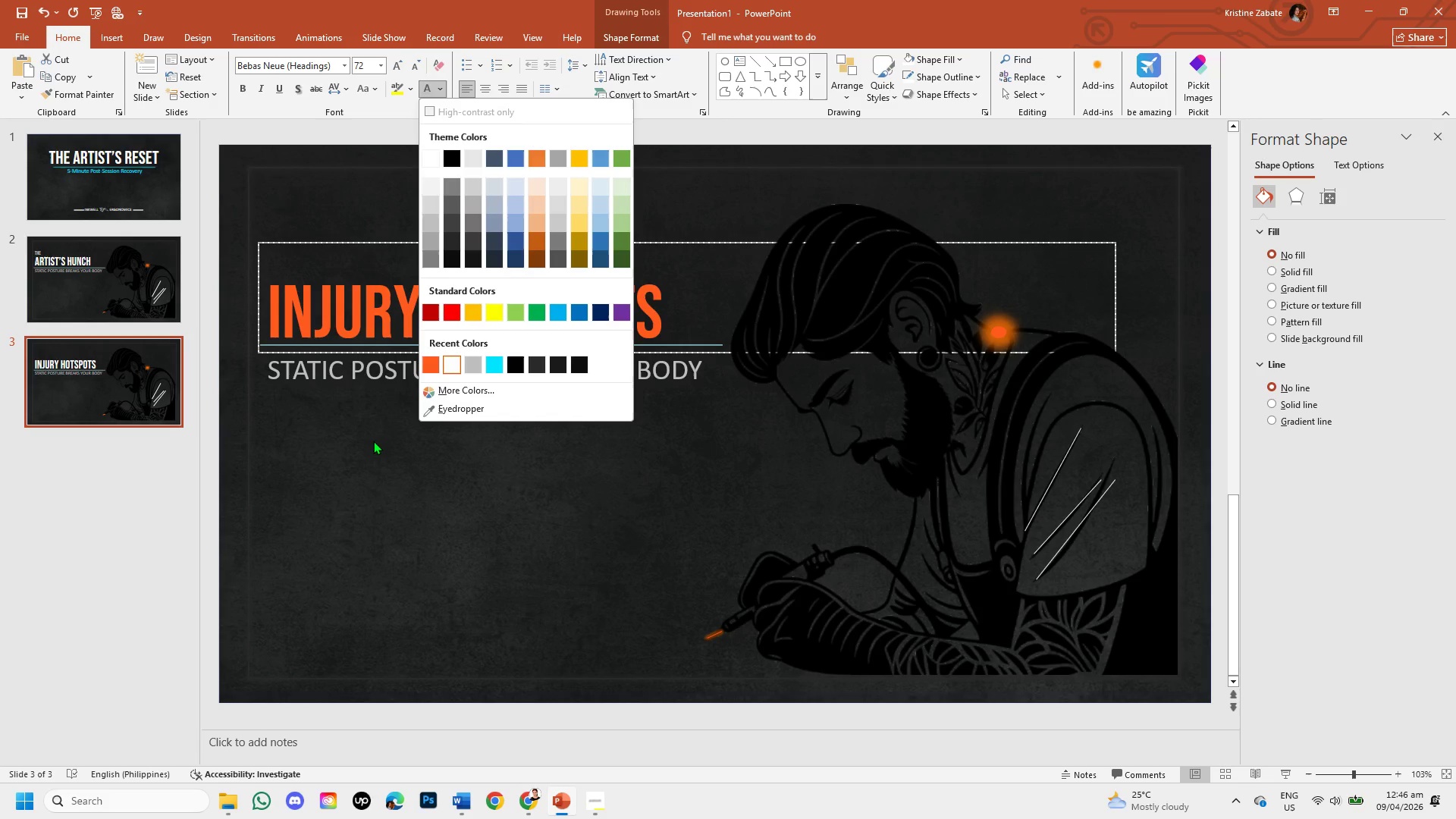 
wait(14.9)
 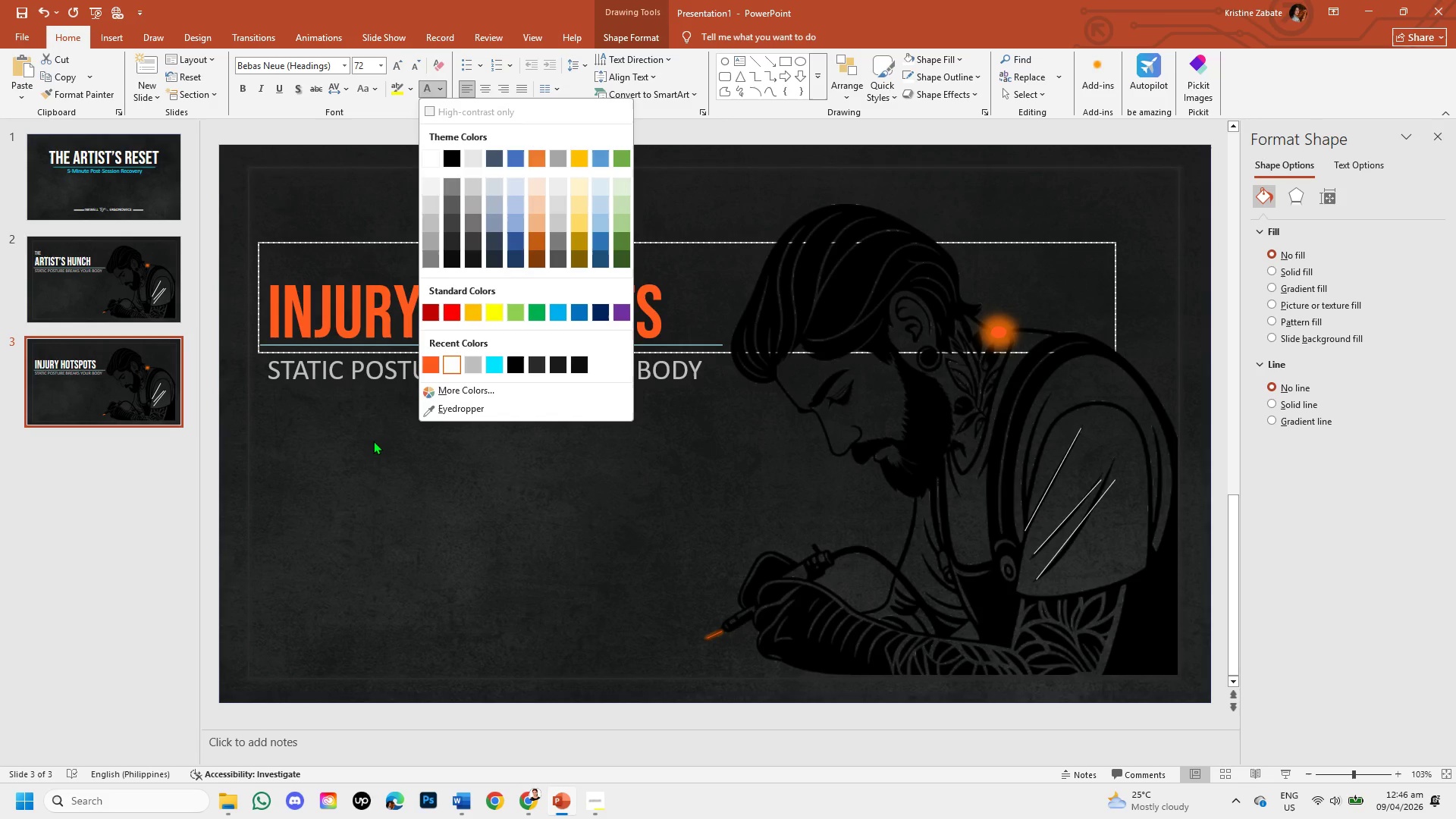 
left_click([541, 237])
 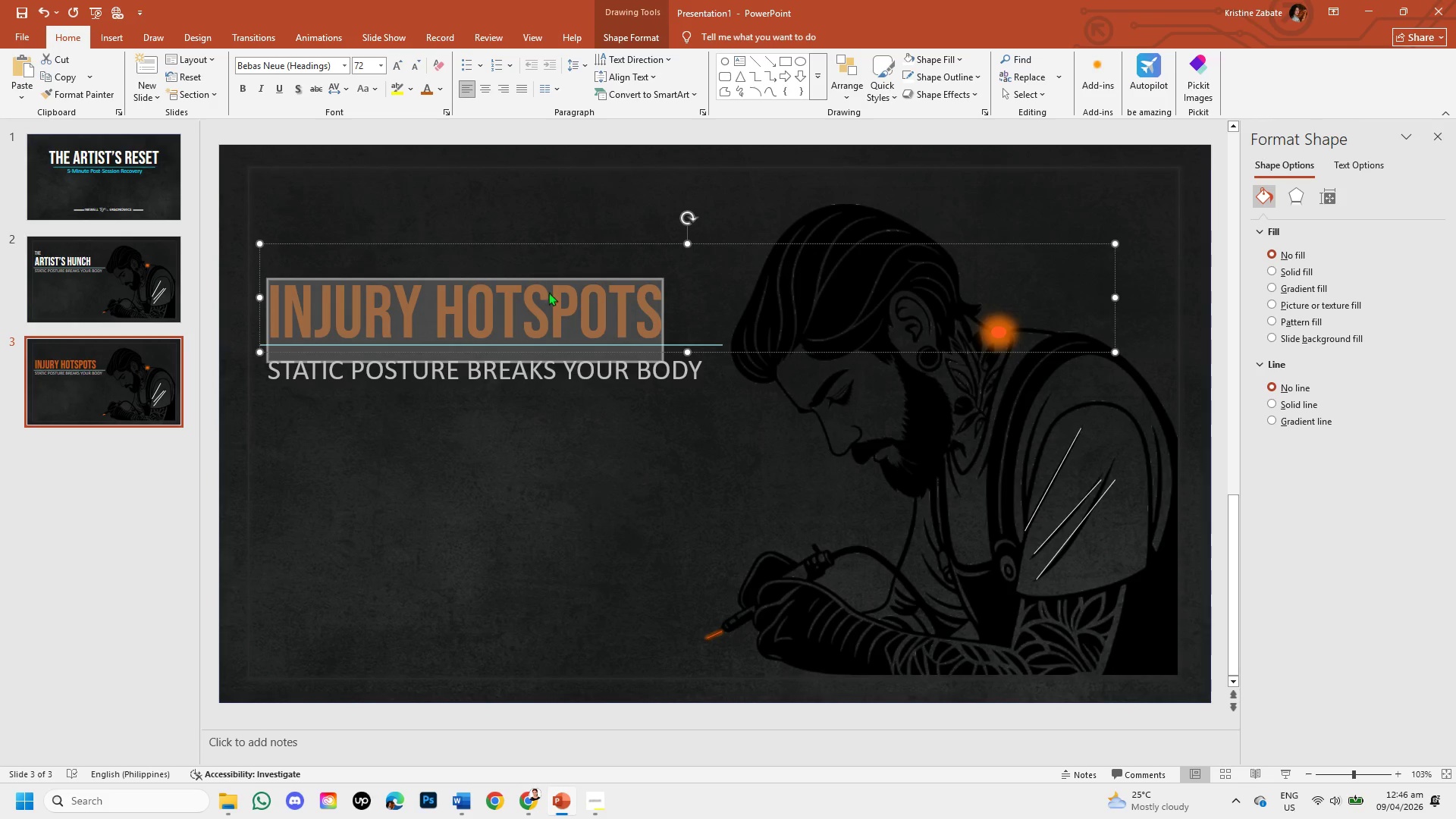 
left_click([530, 472])
 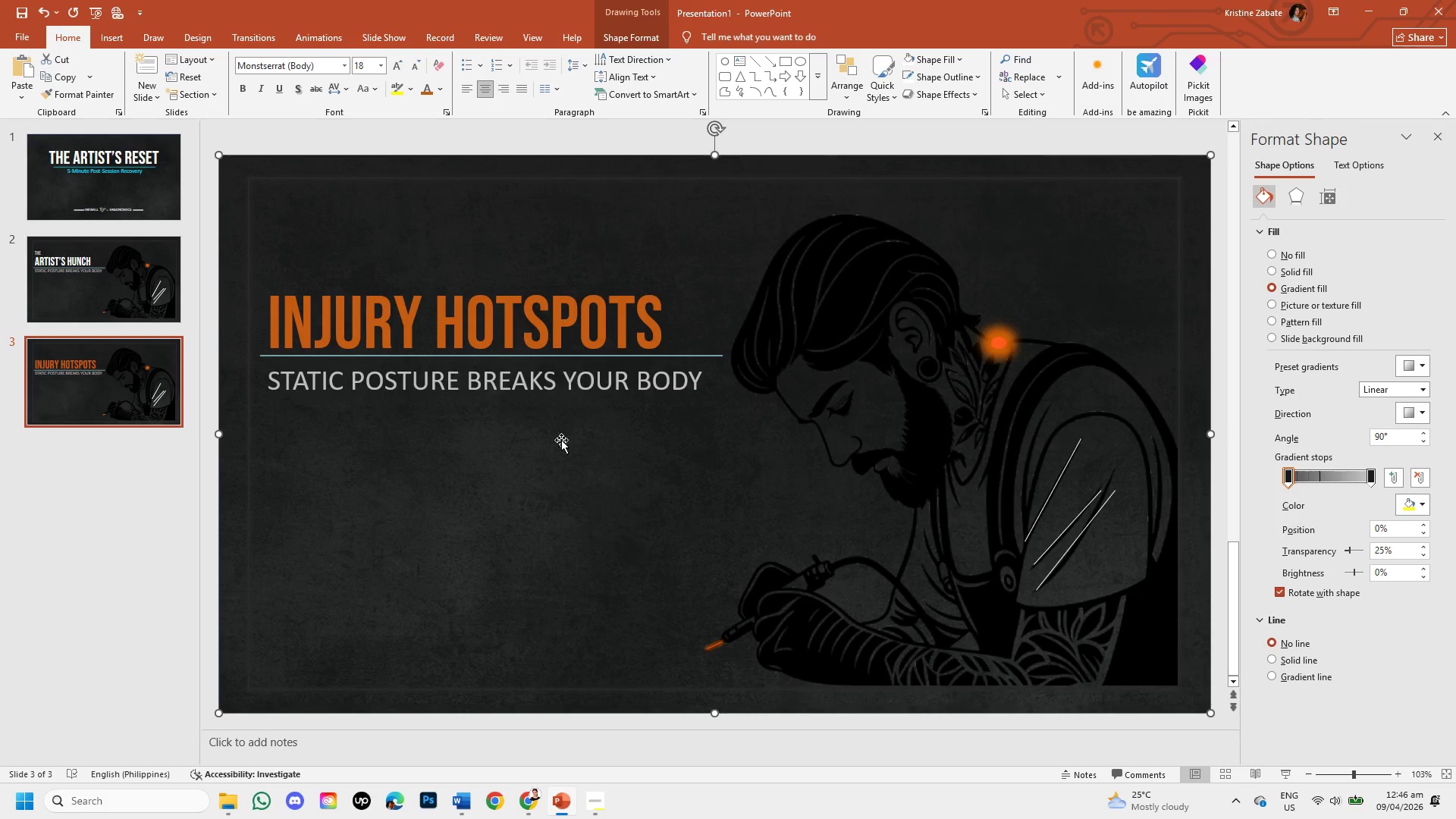 
left_click([606, 313])
 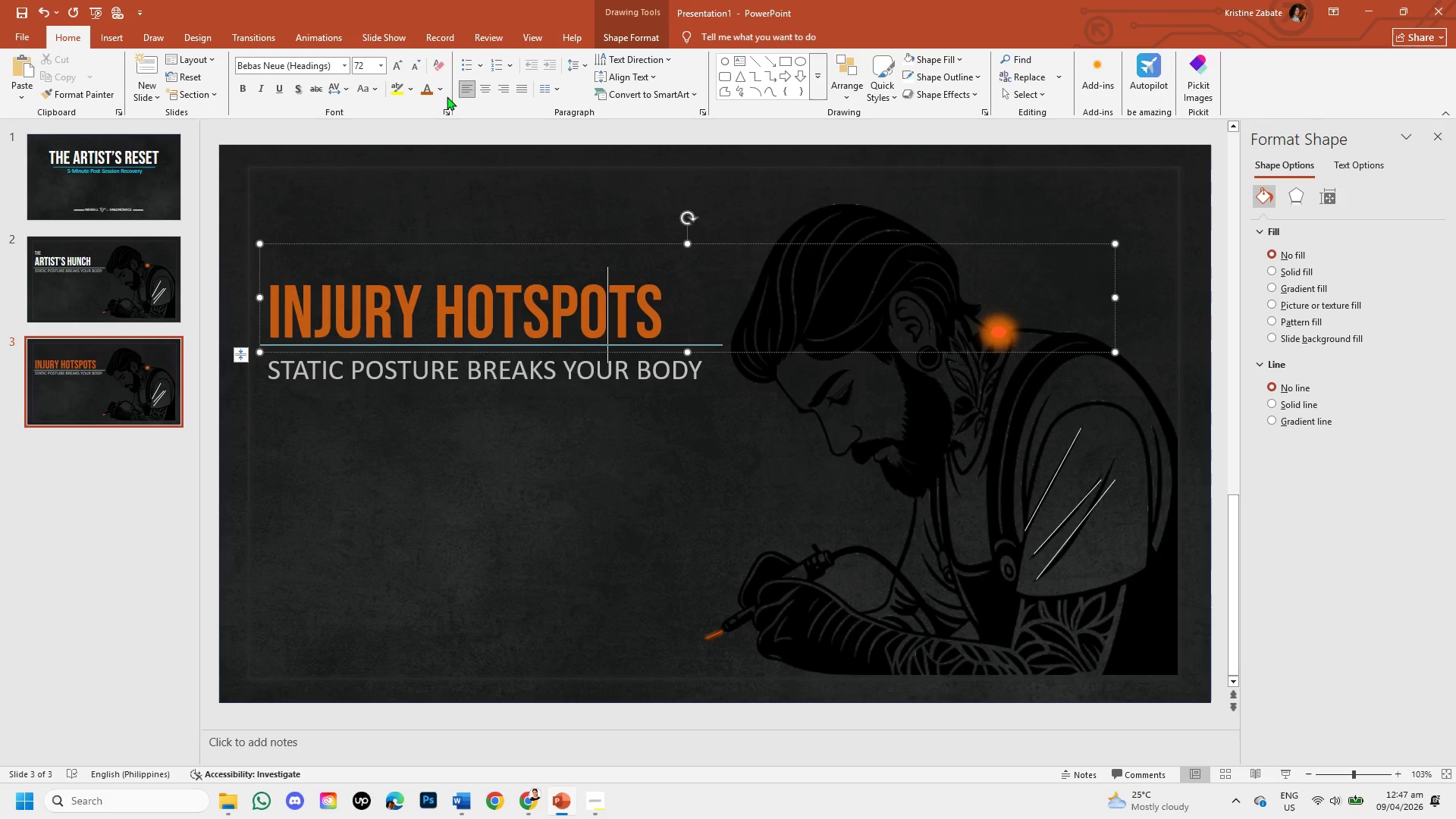 
left_click([442, 86])
 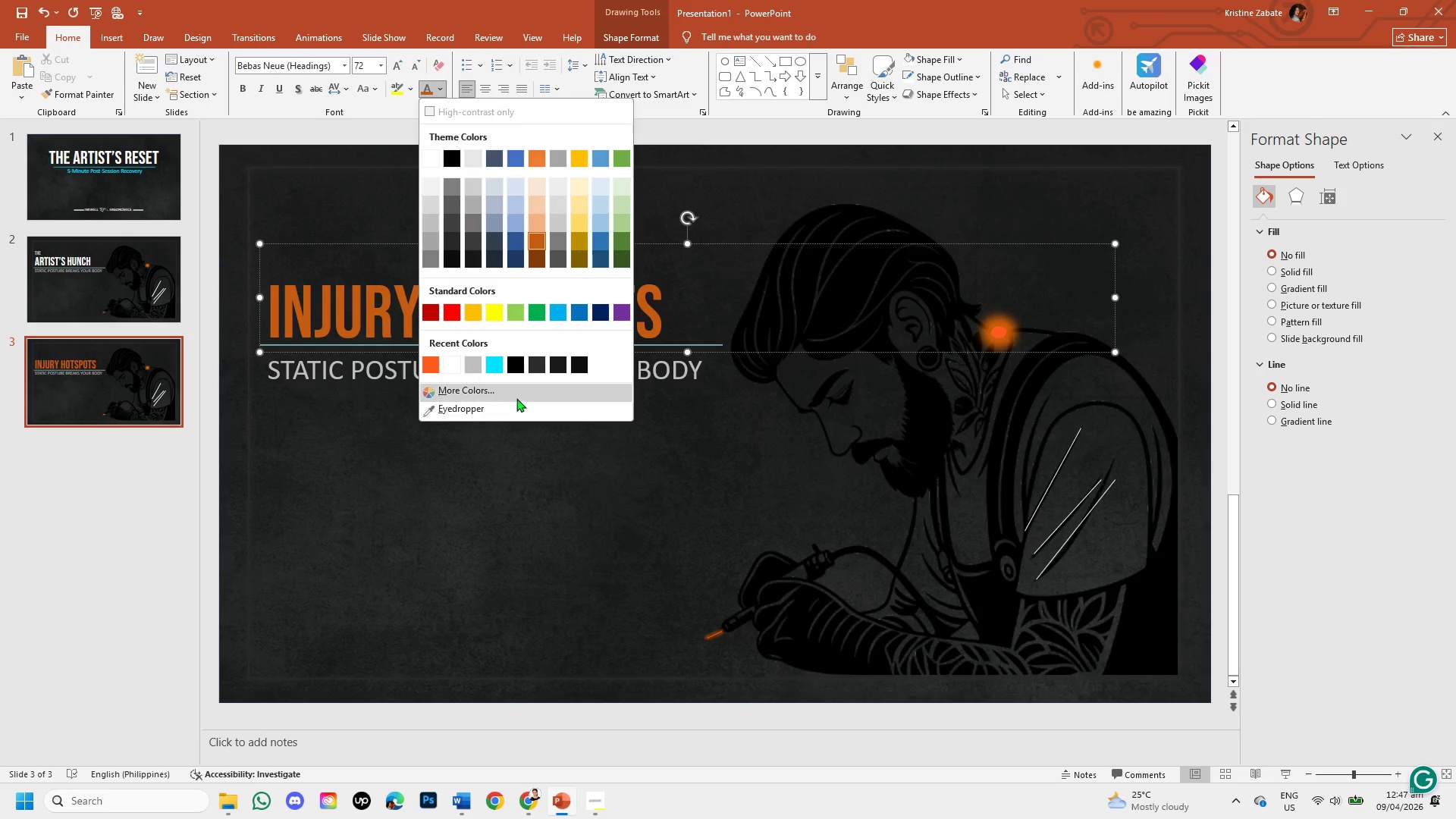 
left_click([515, 391])
 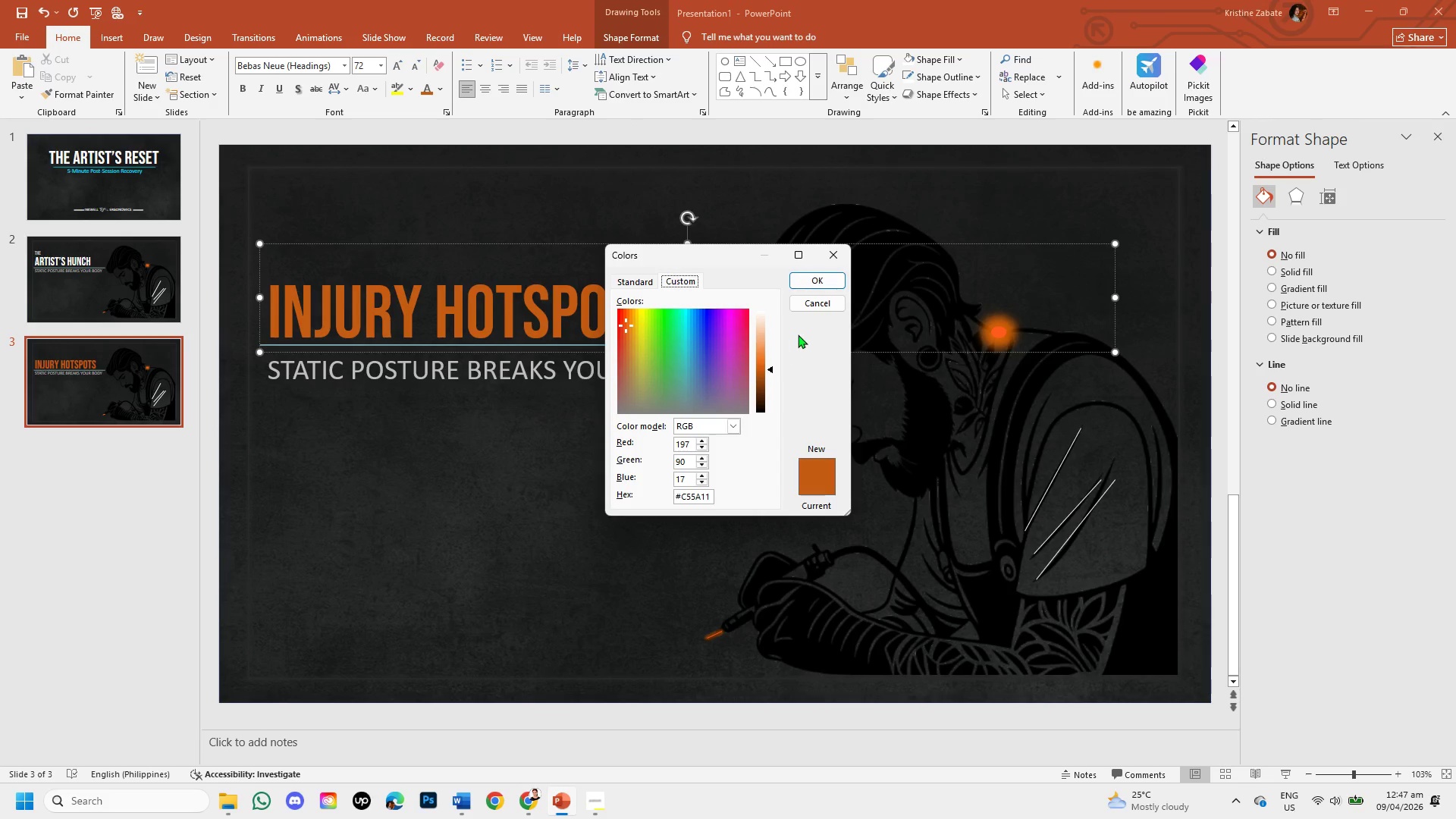 
left_click([811, 283])
 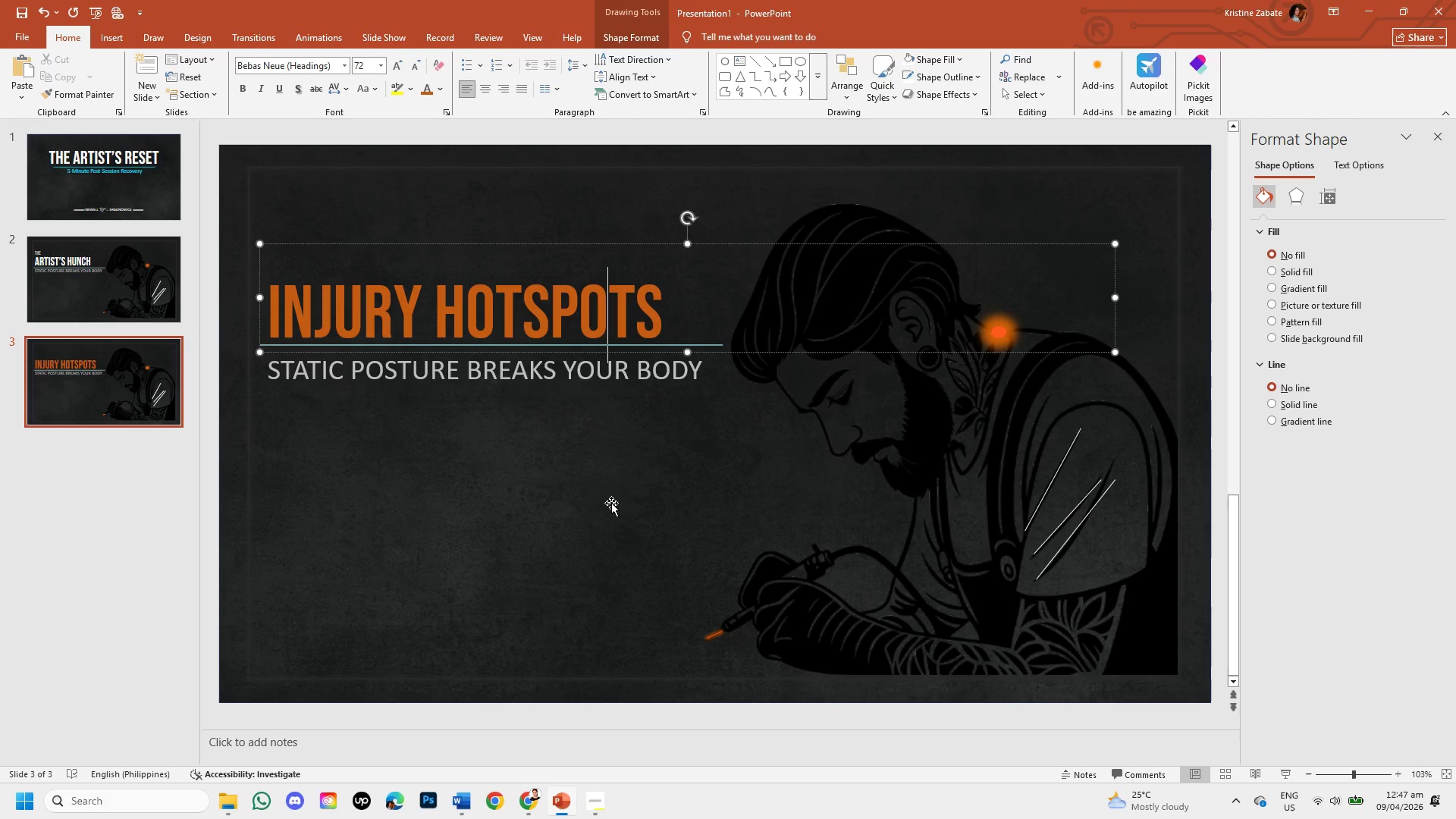 
left_click([611, 503])
 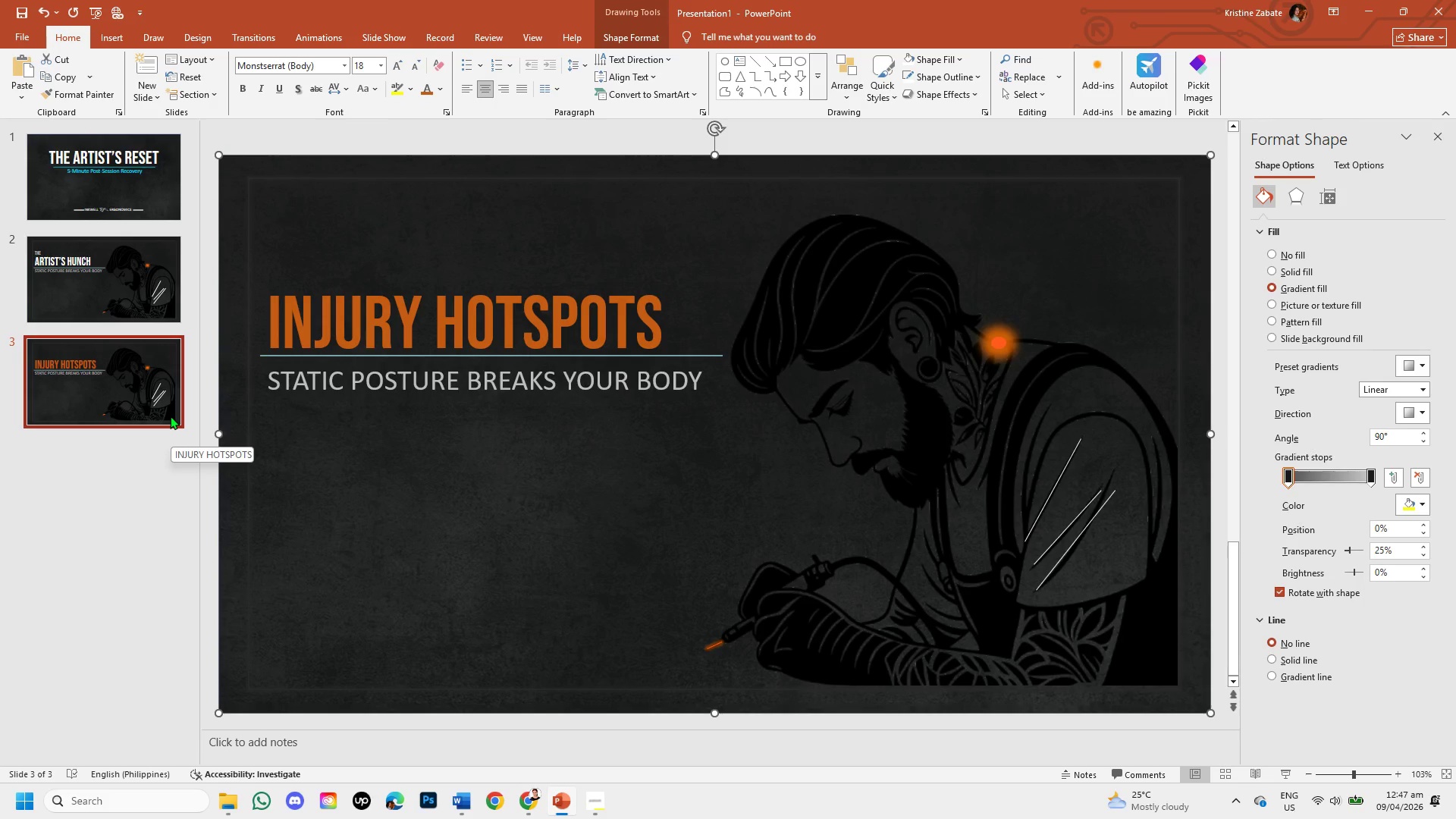 
wait(7.5)
 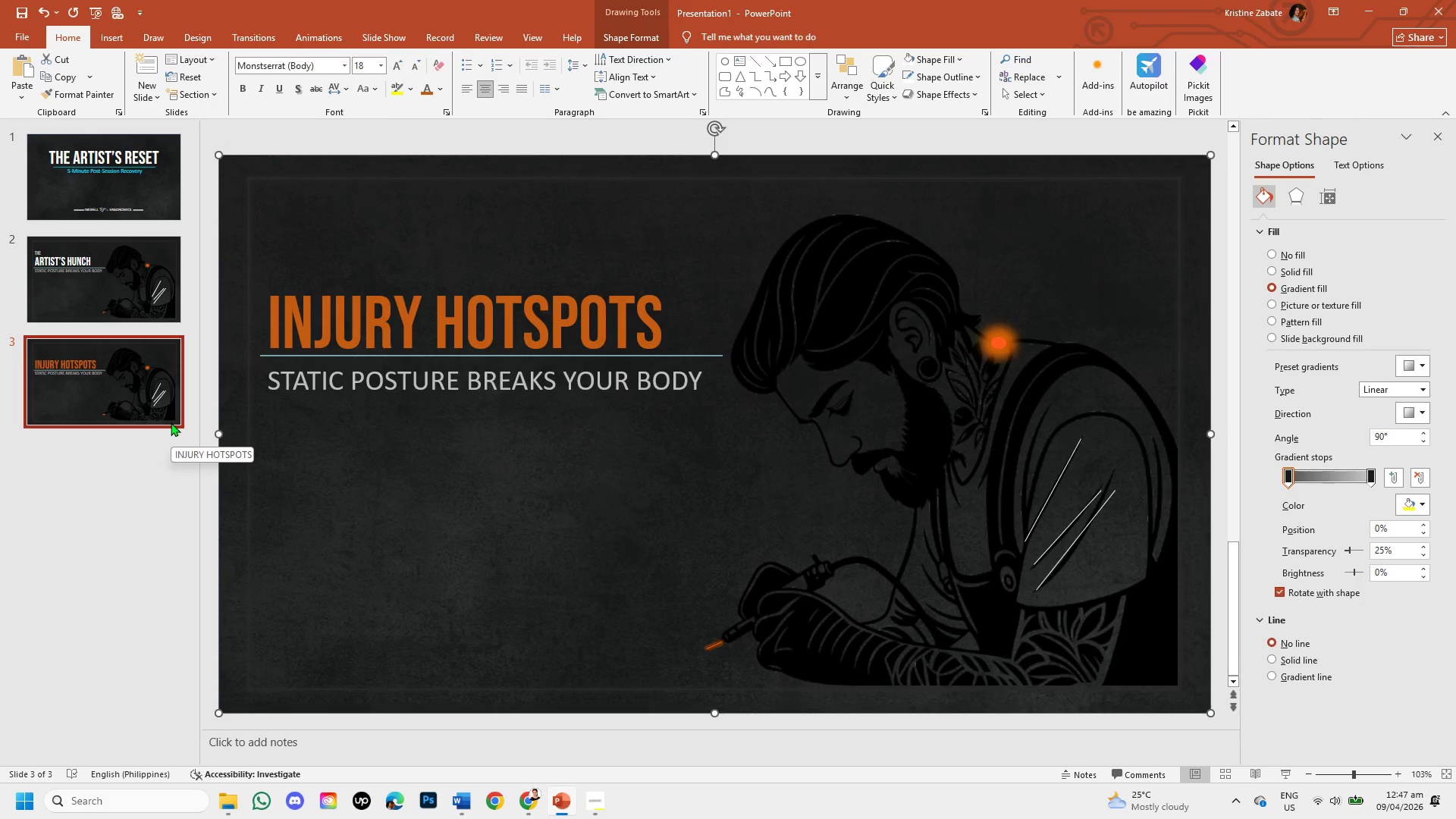 
left_click([660, 321])
 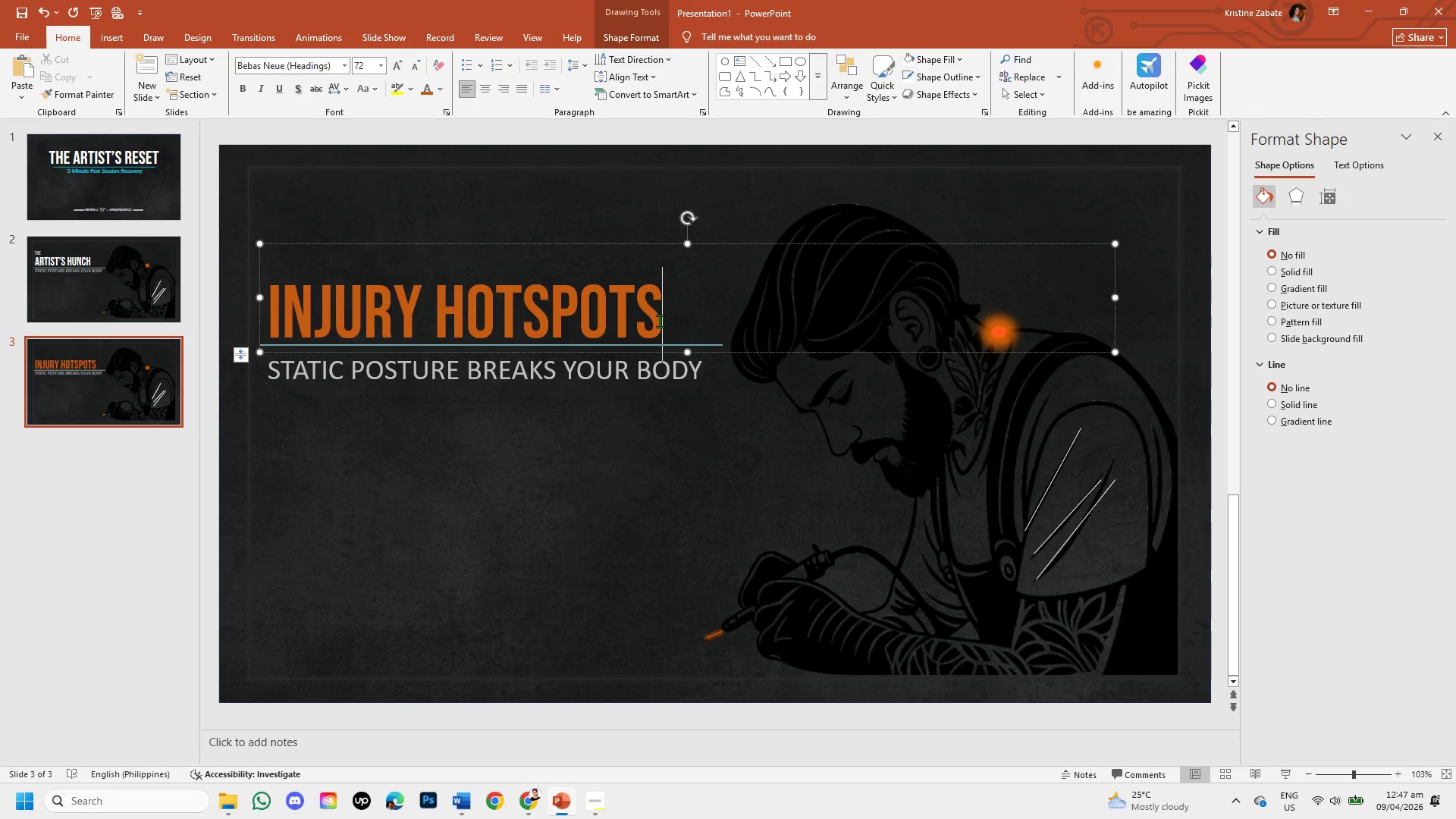 
left_click_drag(start_coordinate=[660, 321], to_coordinate=[282, 315])
 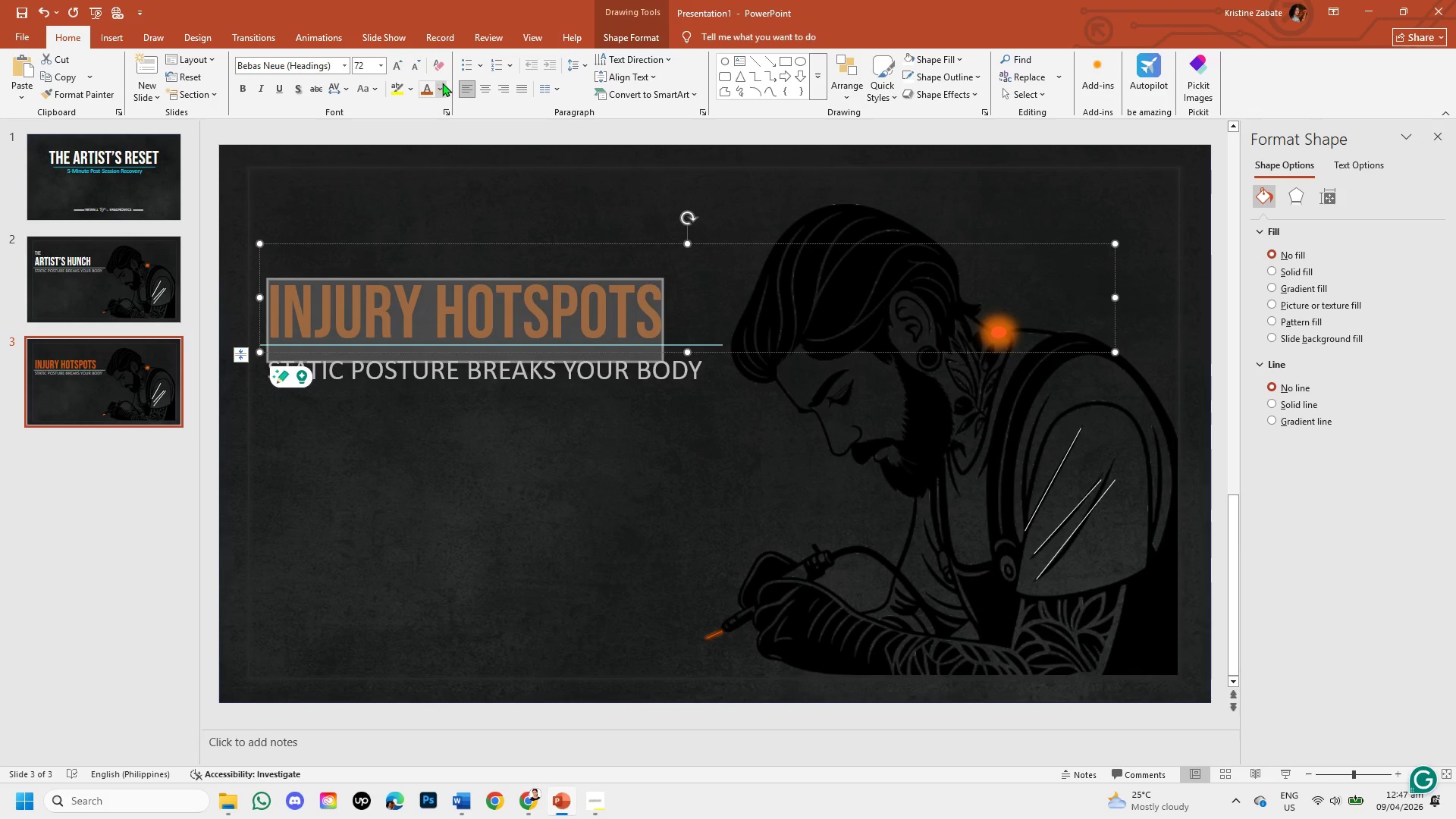 
left_click([442, 86])
 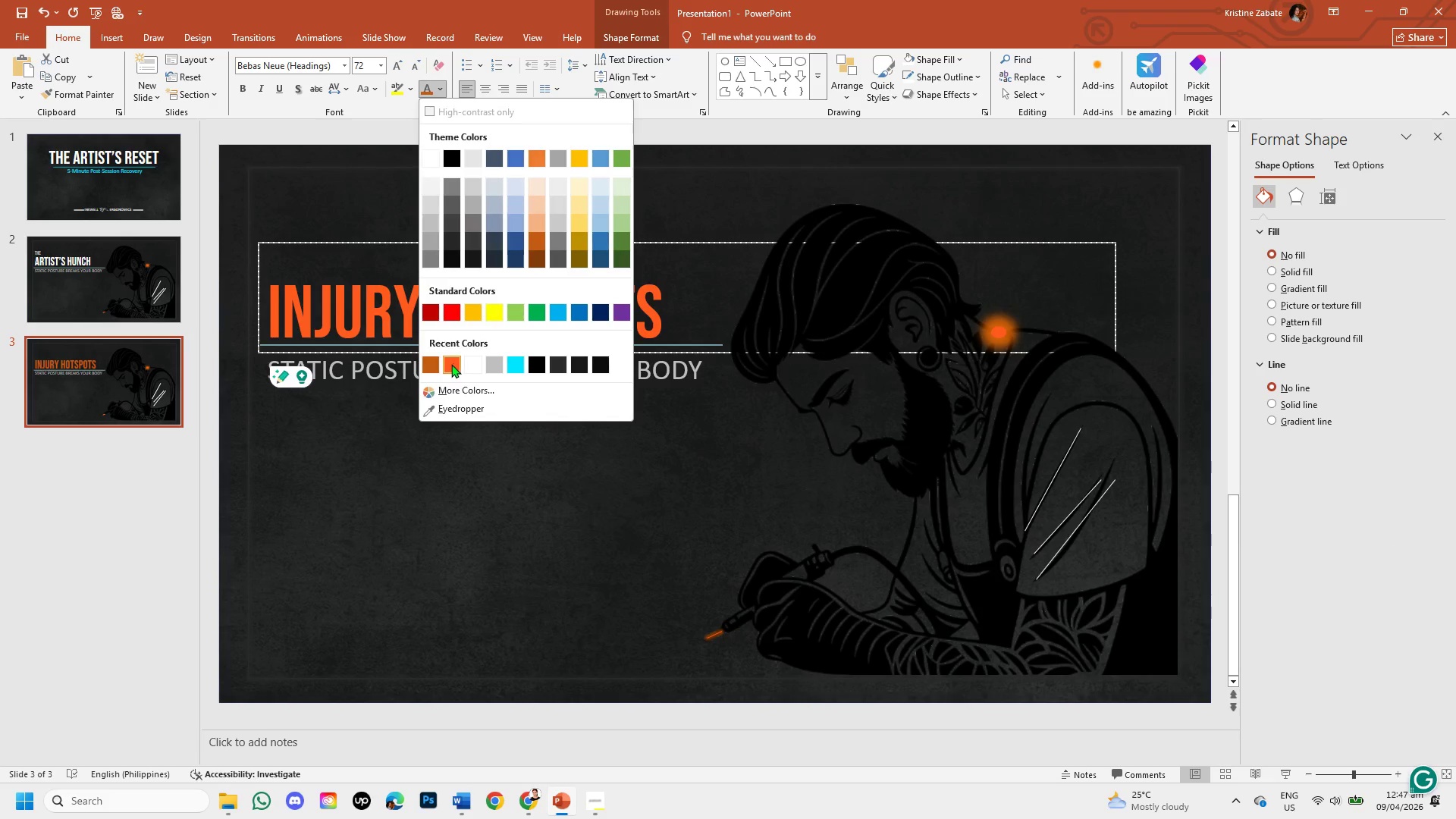 
left_click([451, 364])
 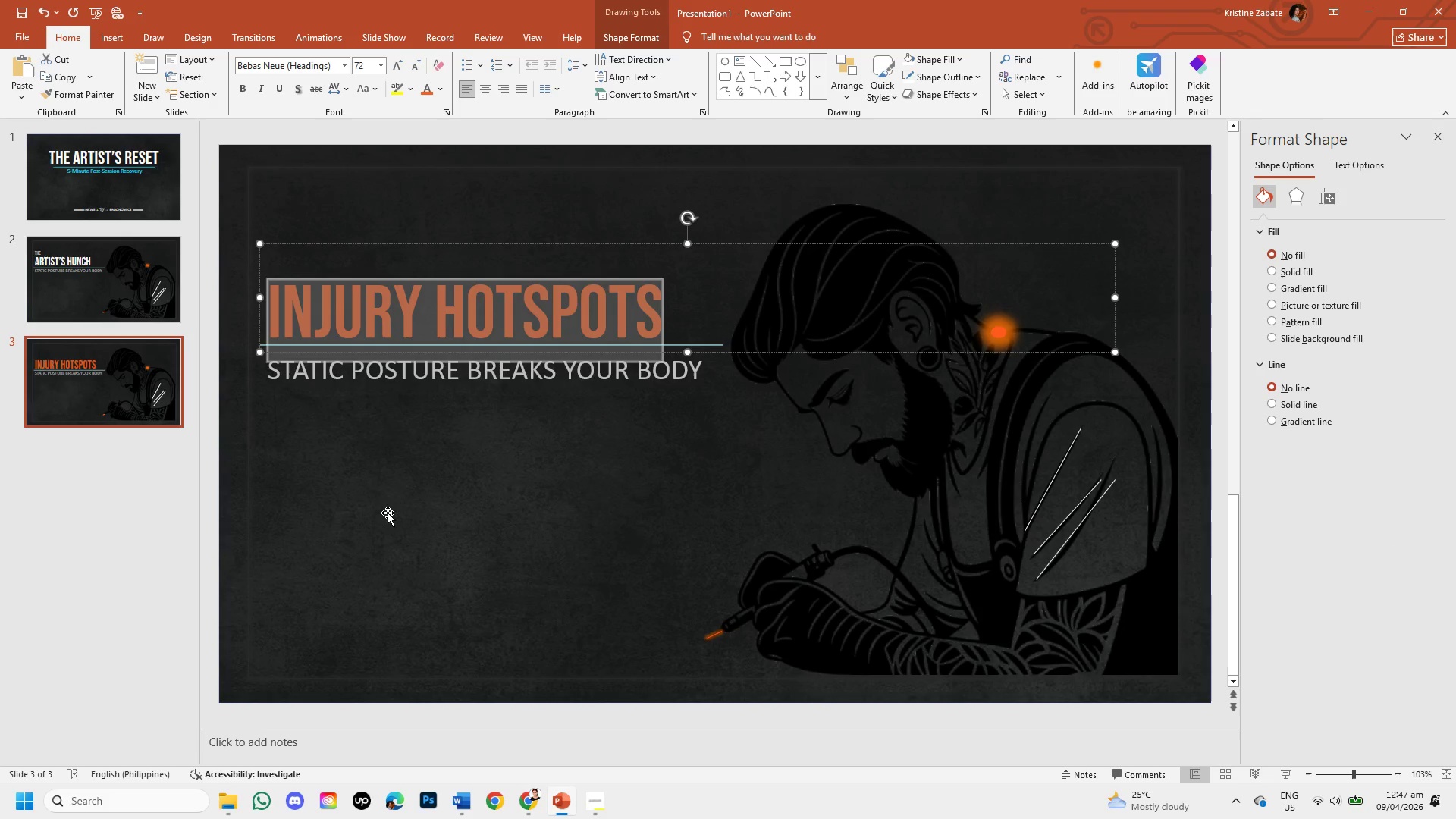 
left_click([388, 513])
 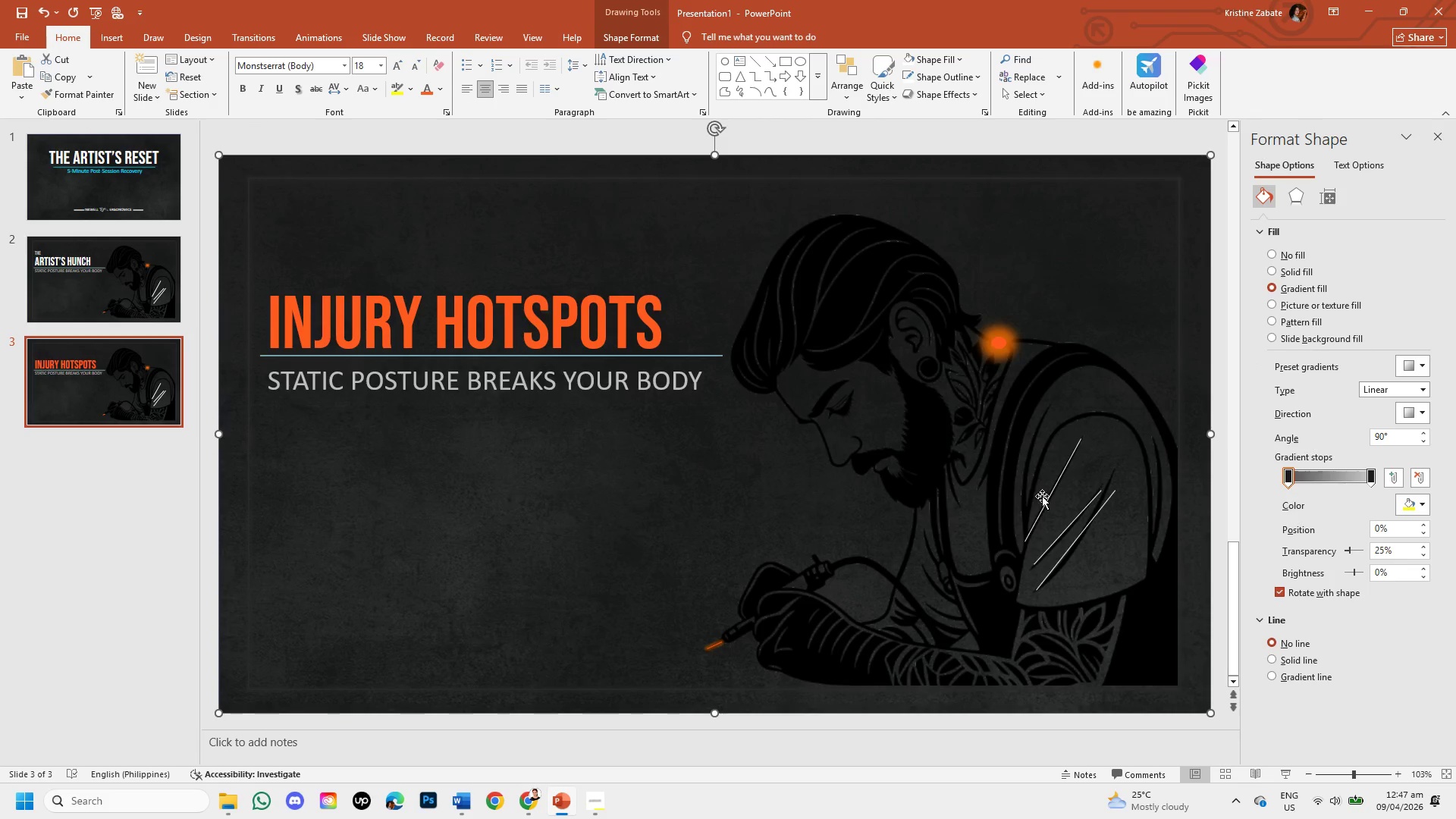 
left_click([1074, 473])
 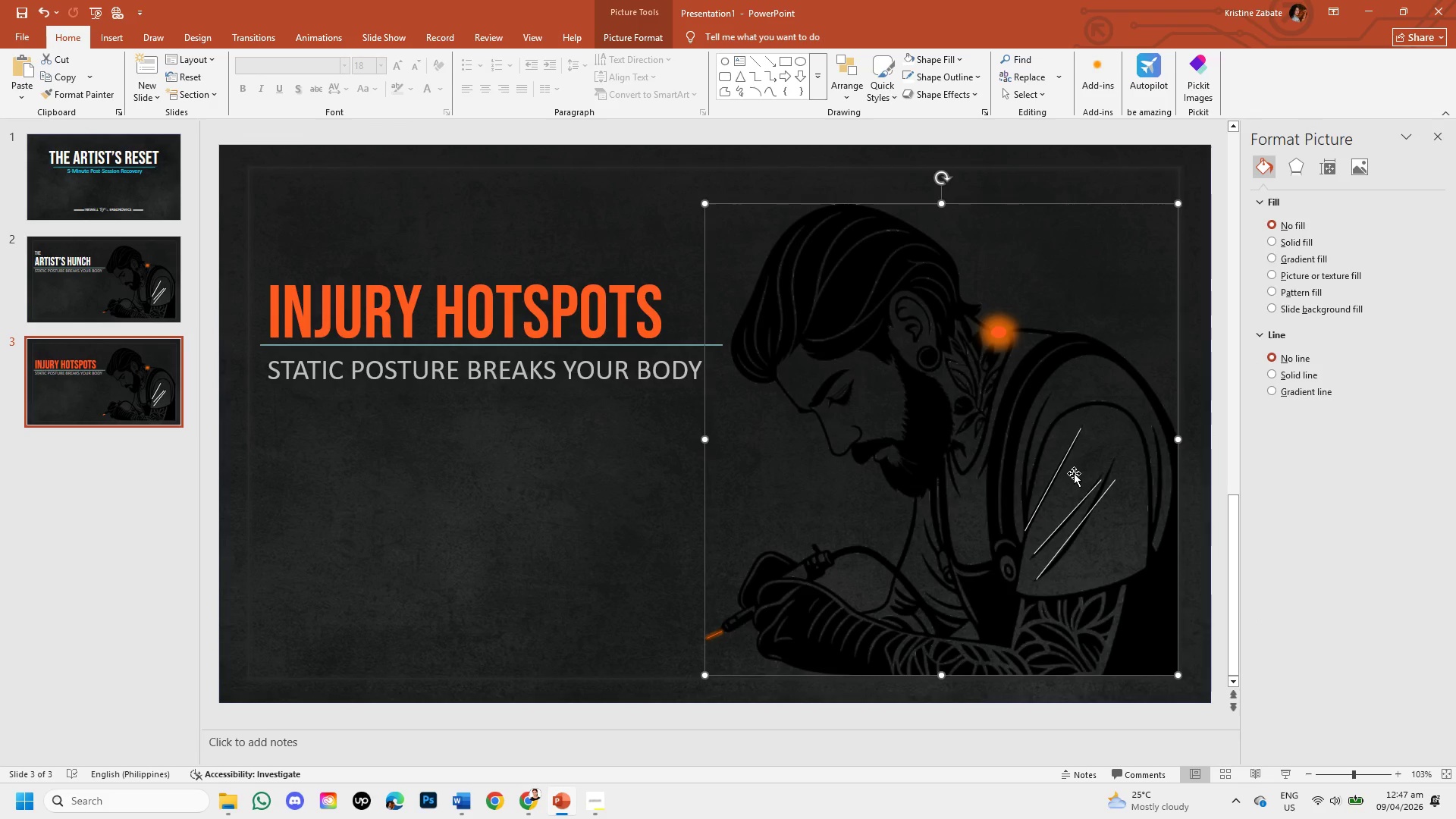 
key(Backspace)
 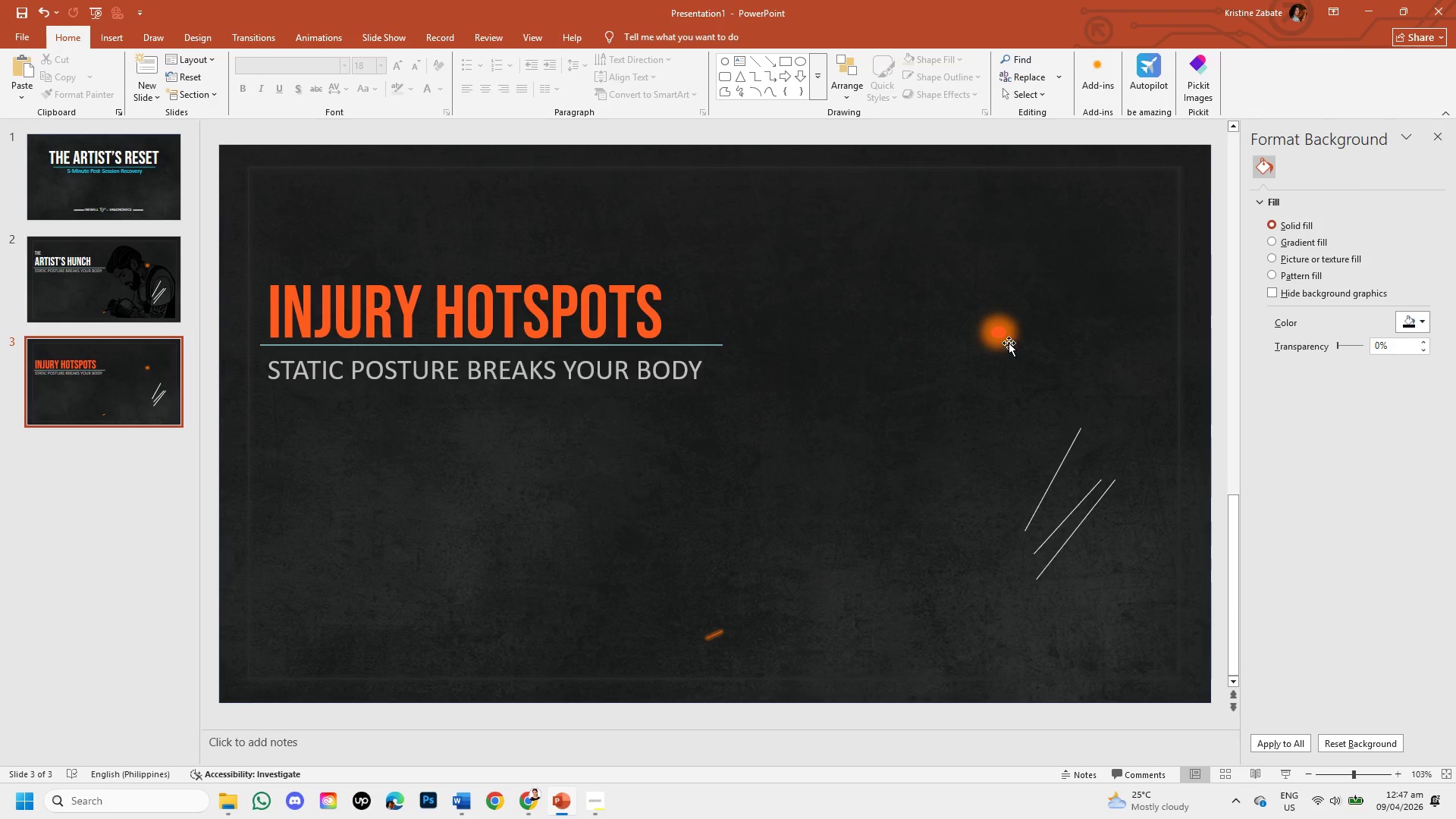 
left_click([1003, 336])
 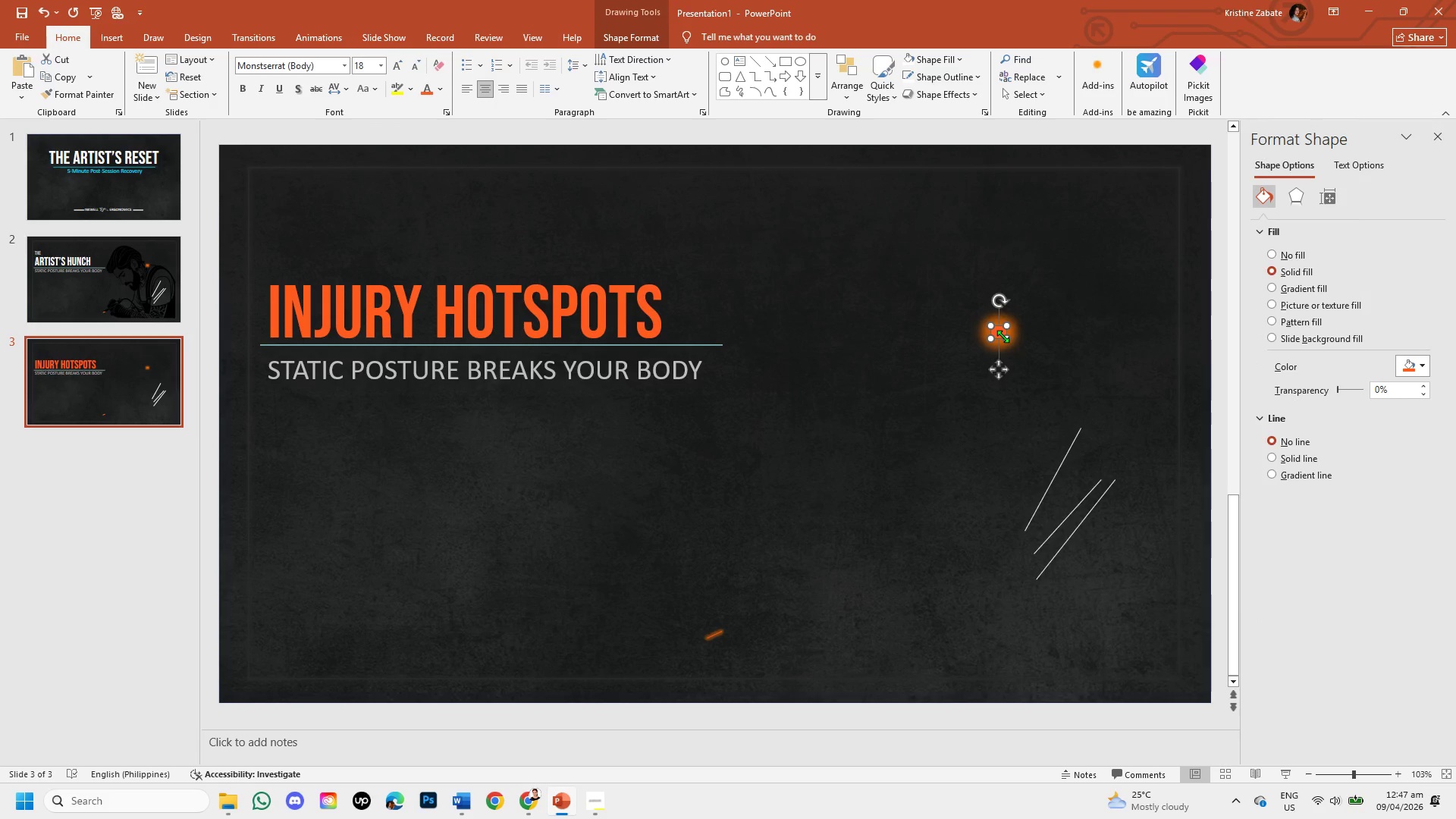 
key(Backspace)
 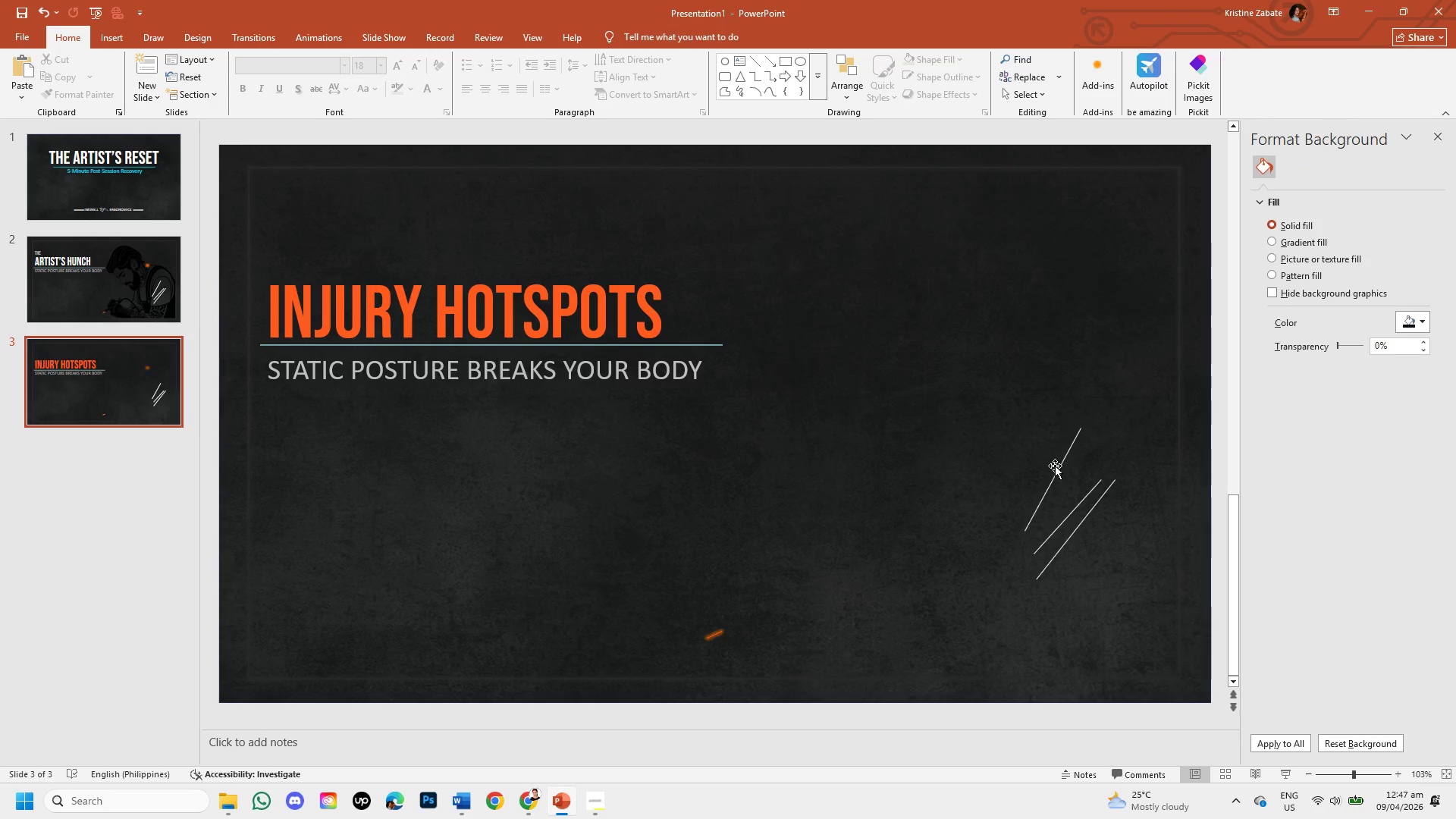 
left_click([1055, 466])
 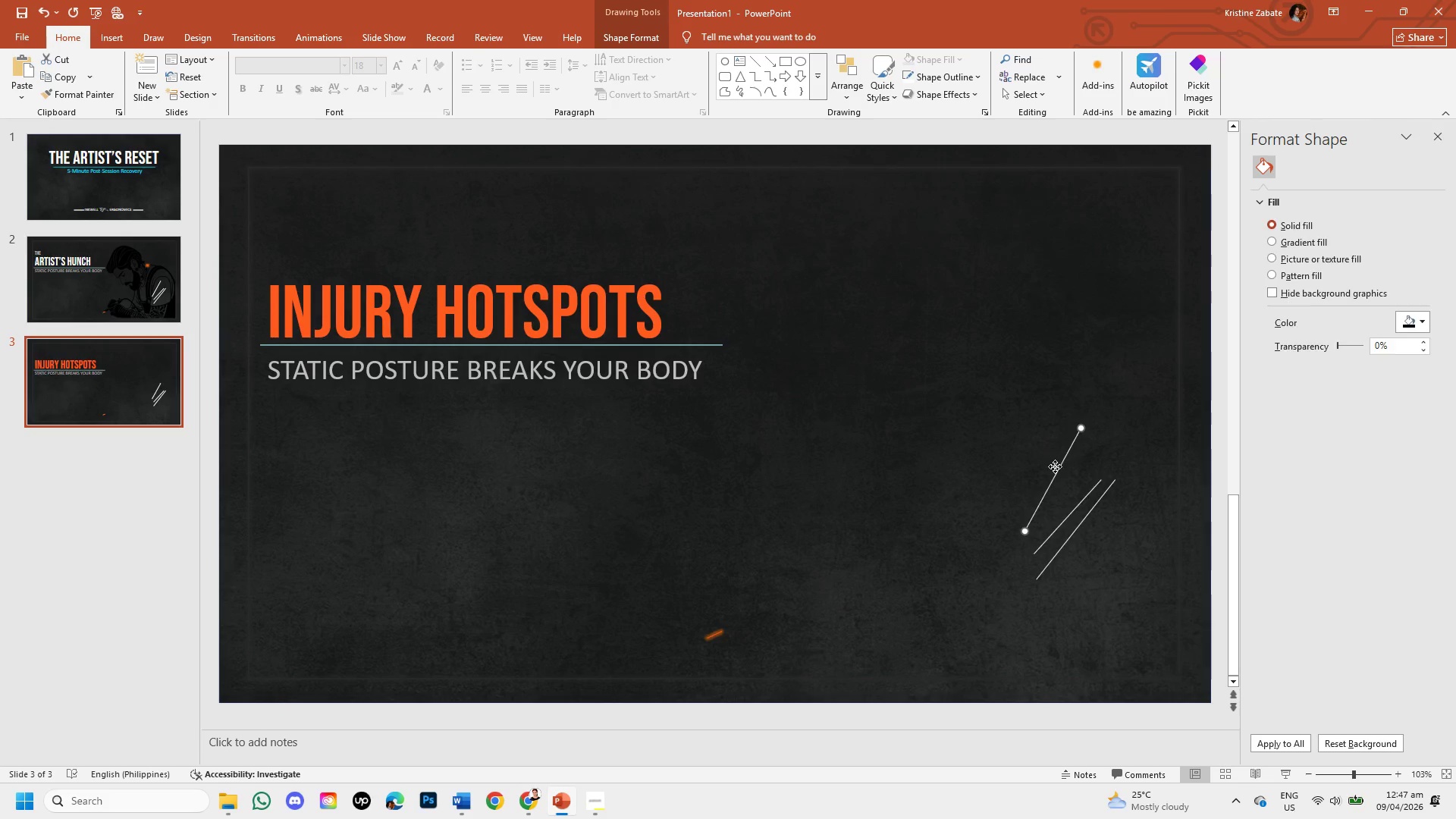 
key(Backspace)
 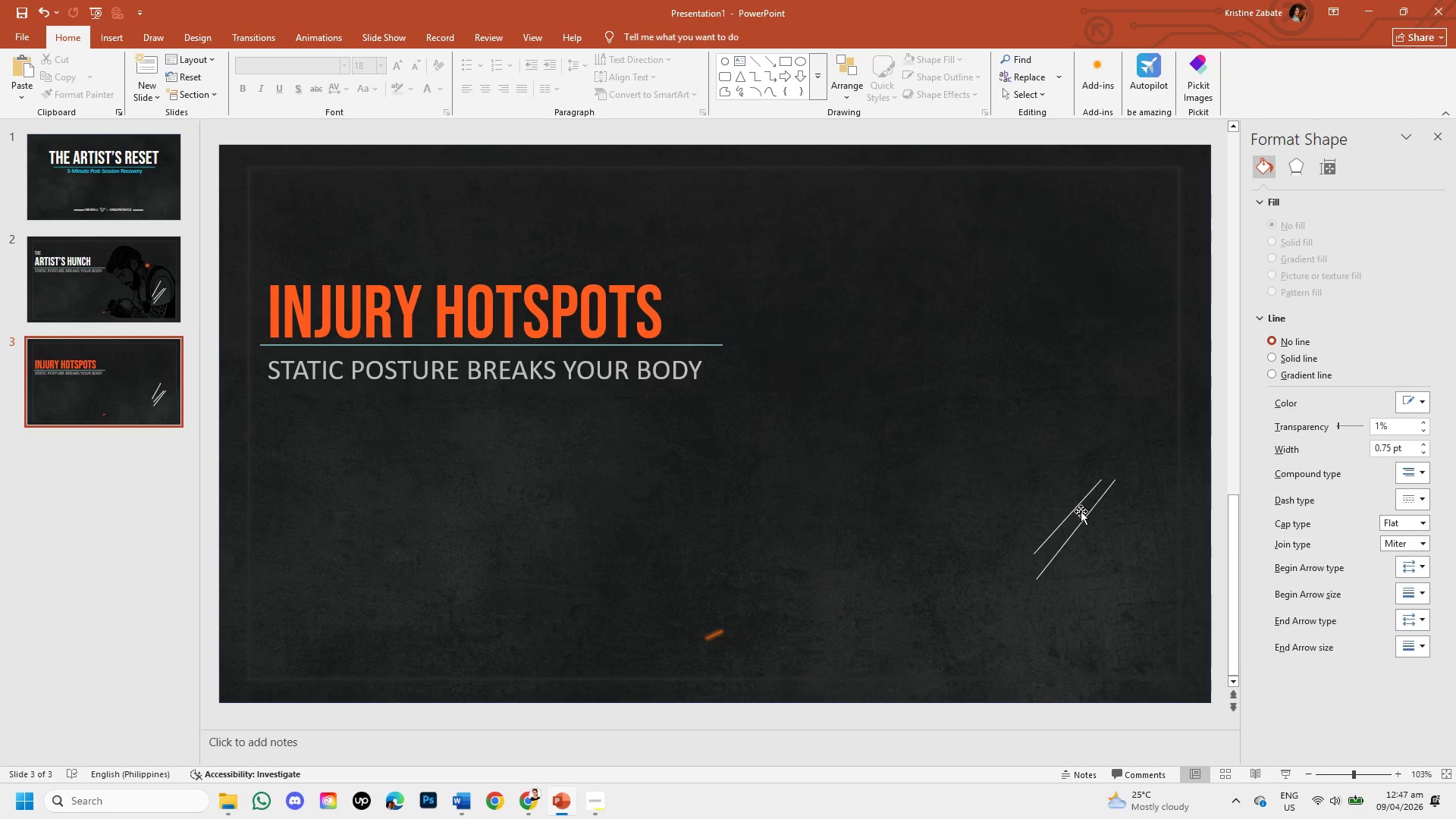 
left_click([1081, 511])
 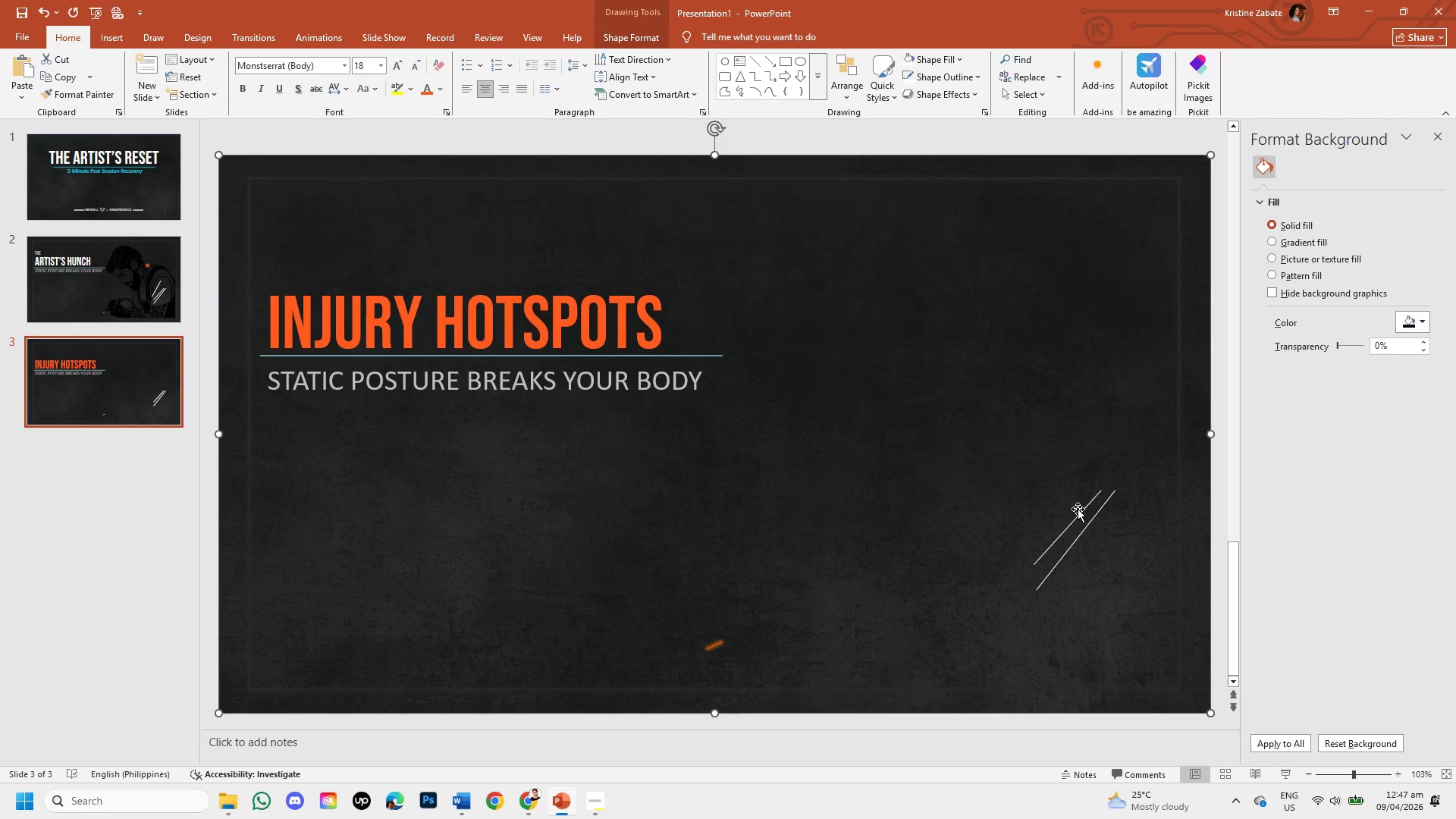 
left_click([1078, 509])
 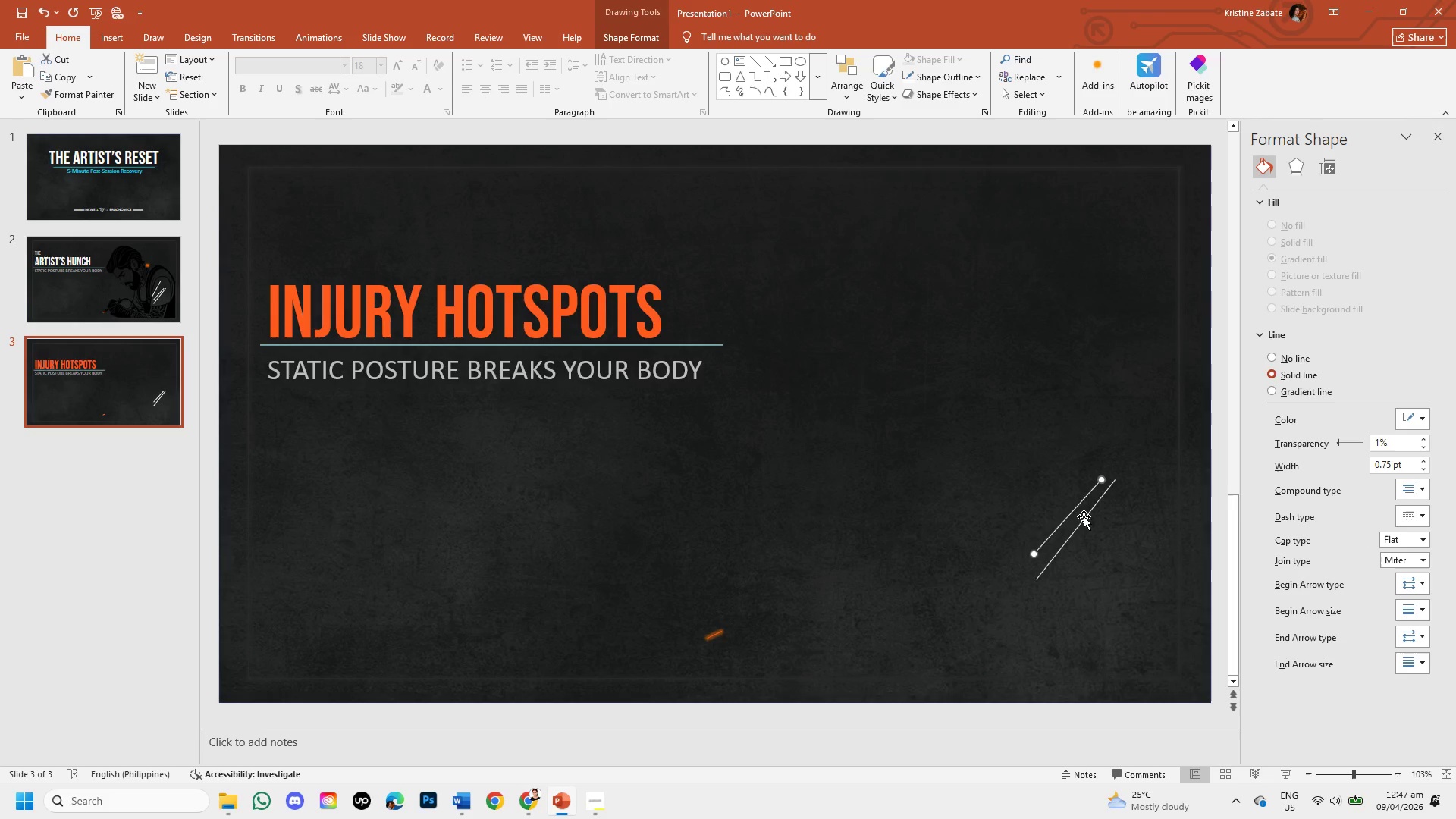 
key(Backspace)
 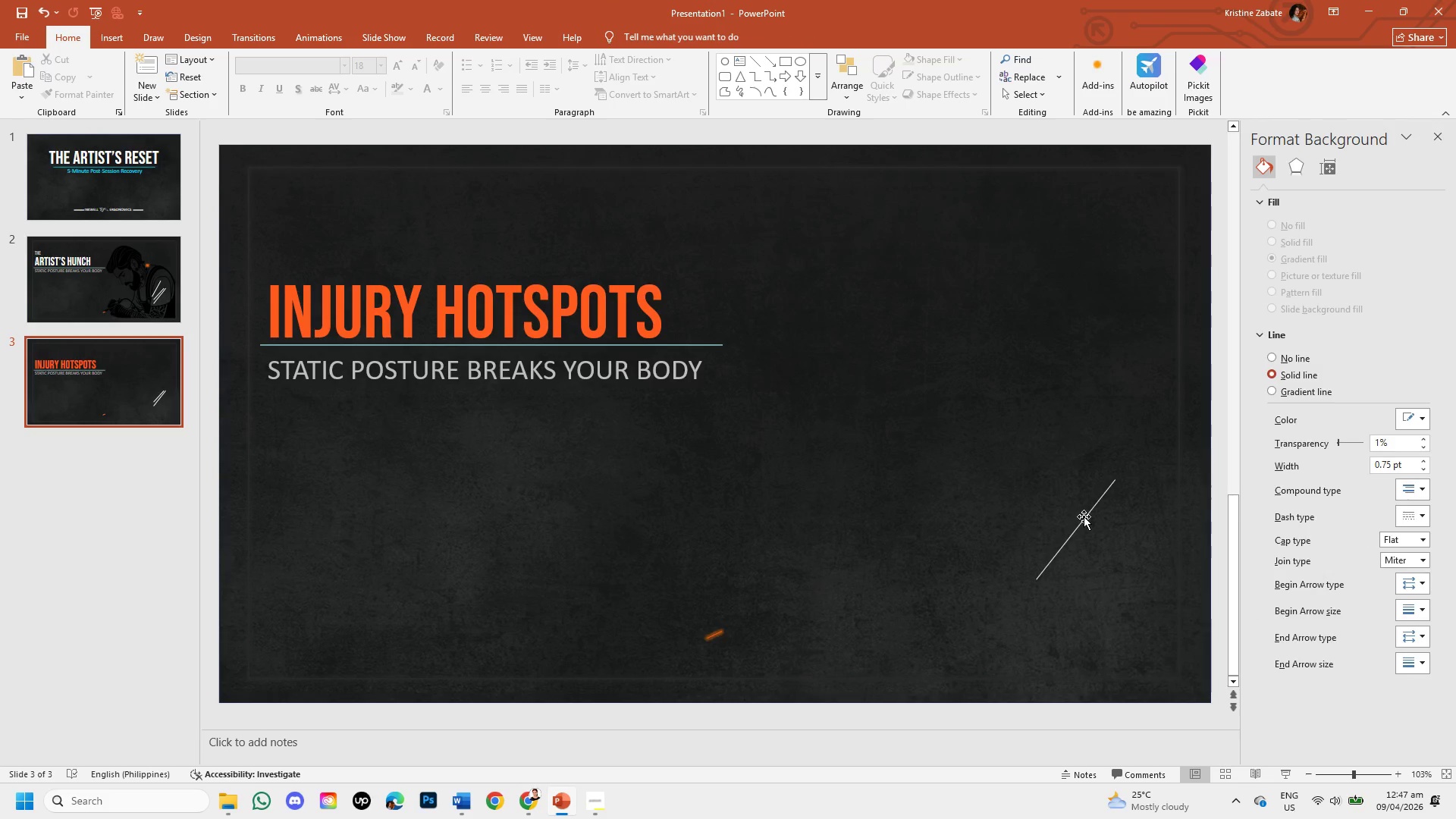 
left_click([1084, 516])
 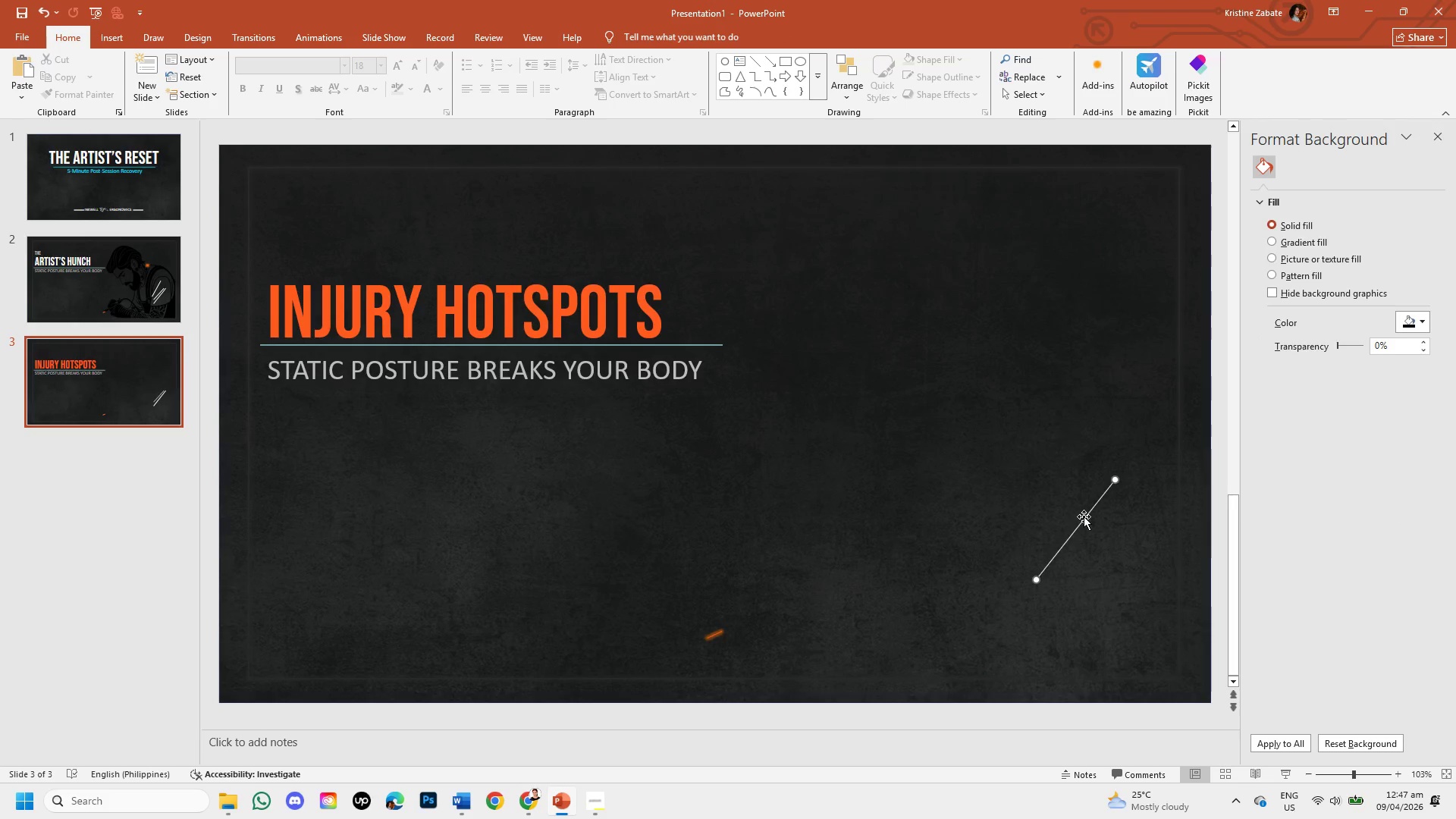 
key(Backspace)
 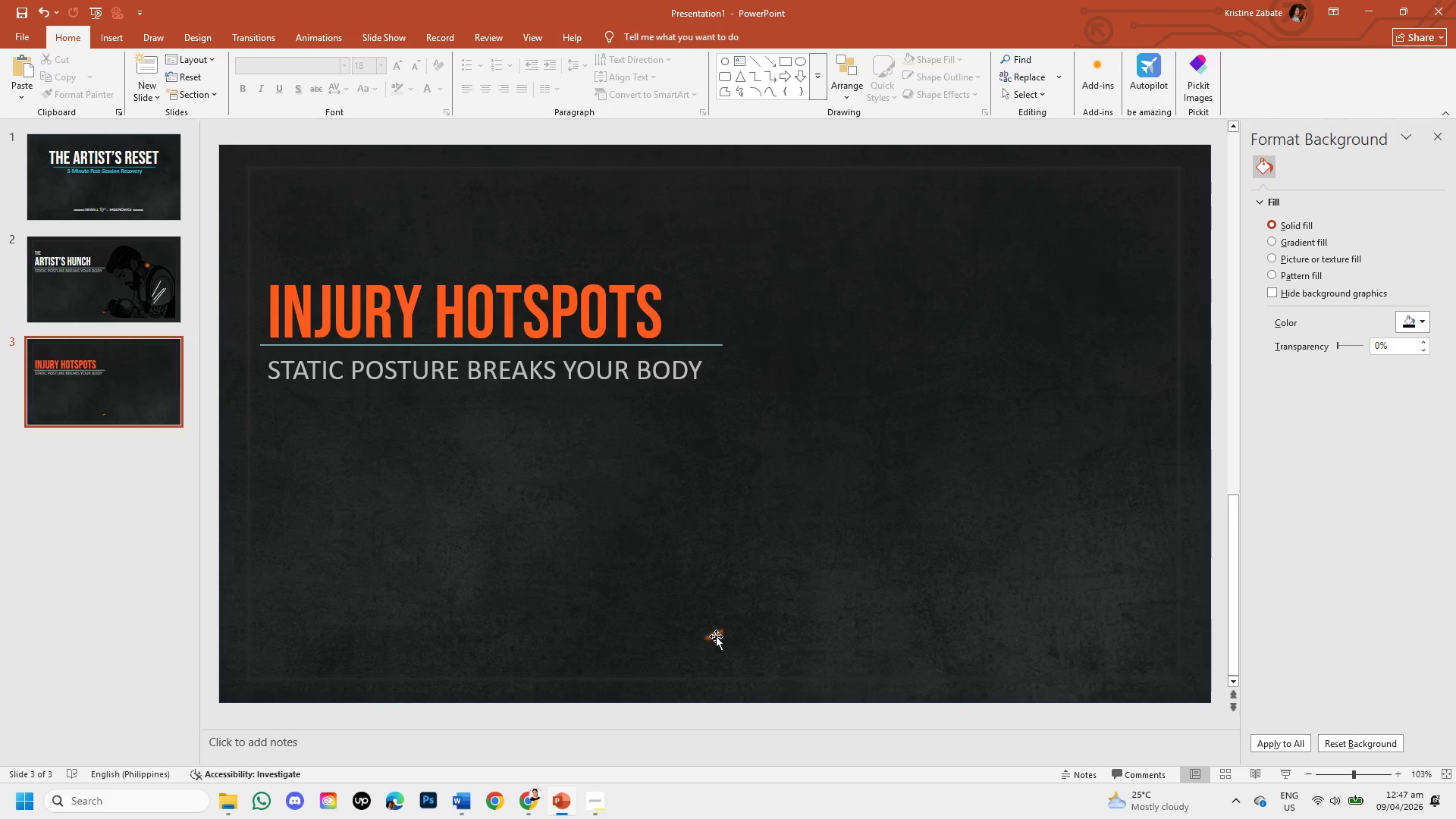 
left_click([718, 635])
 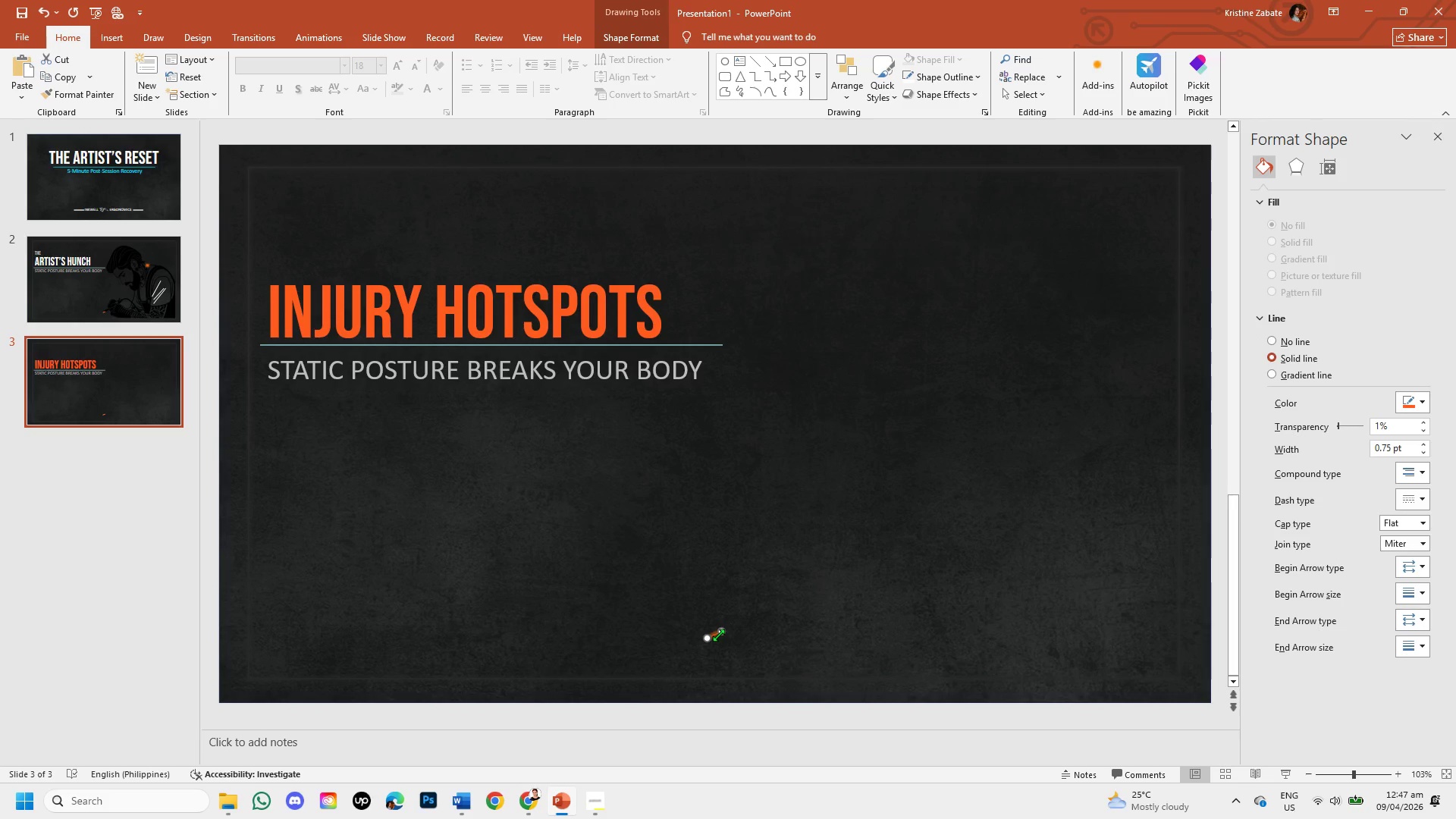 
key(Backspace)
 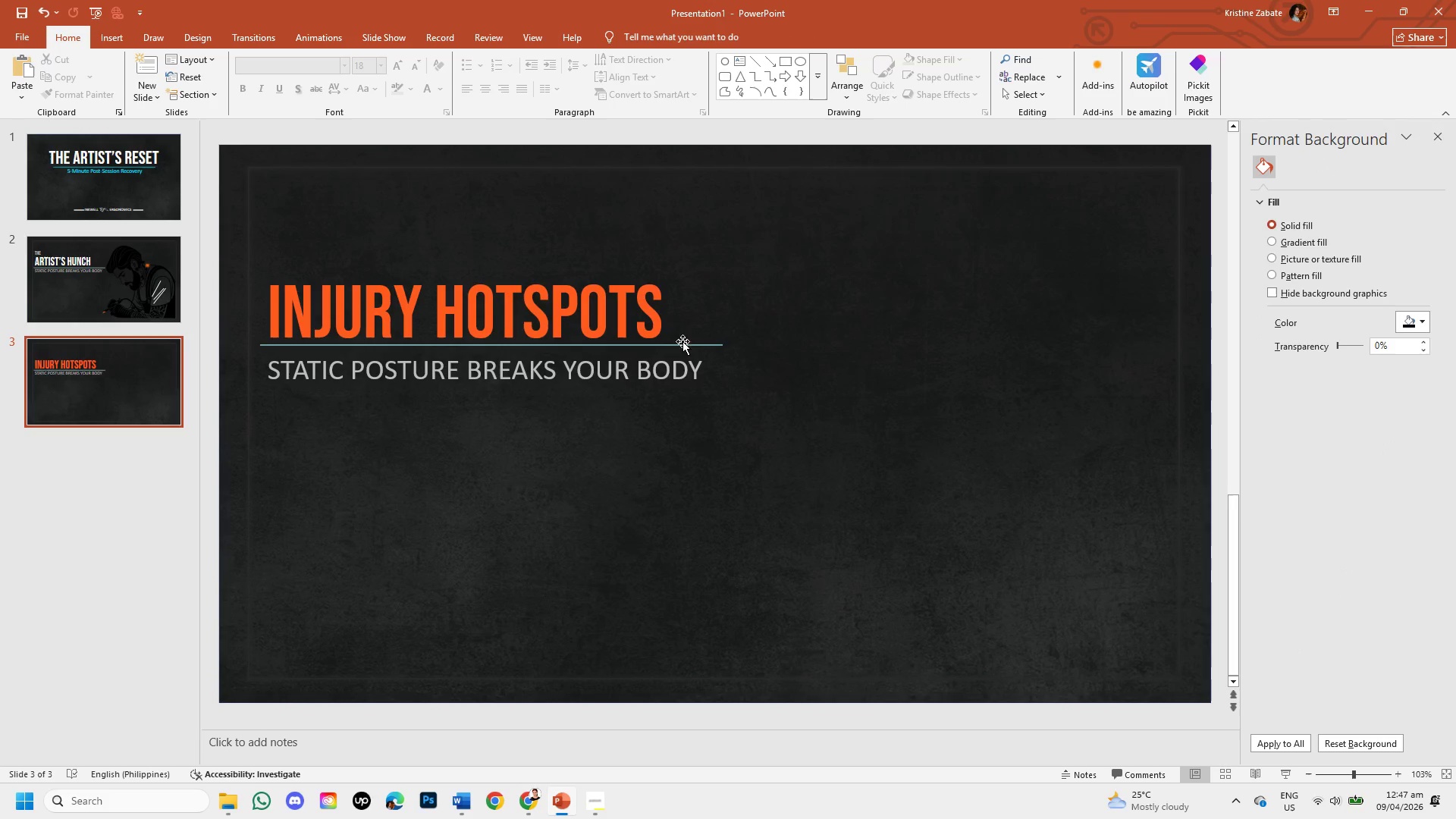 
left_click([667, 322])
 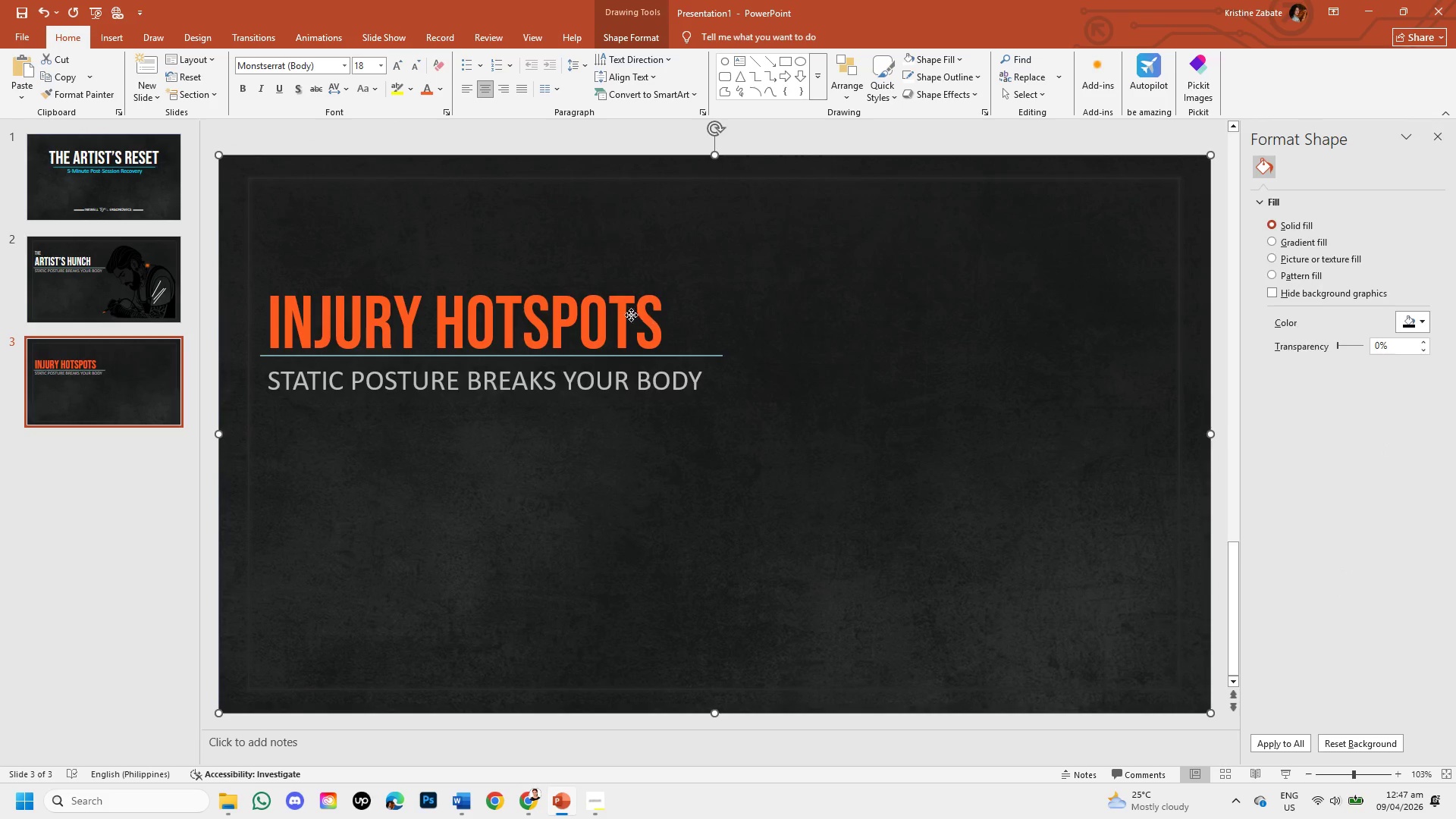 
left_click([631, 315])
 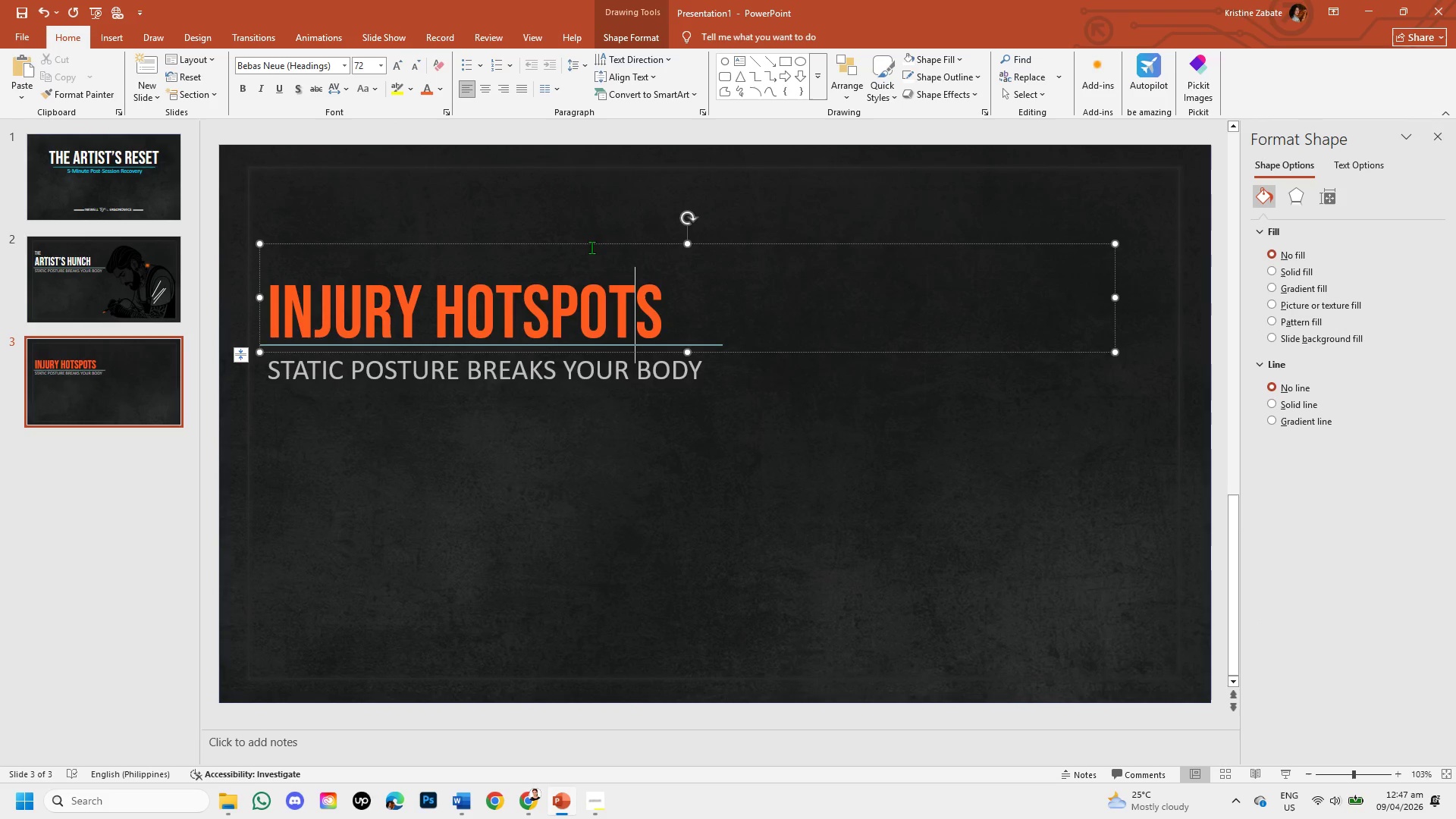 
left_click([592, 245])
 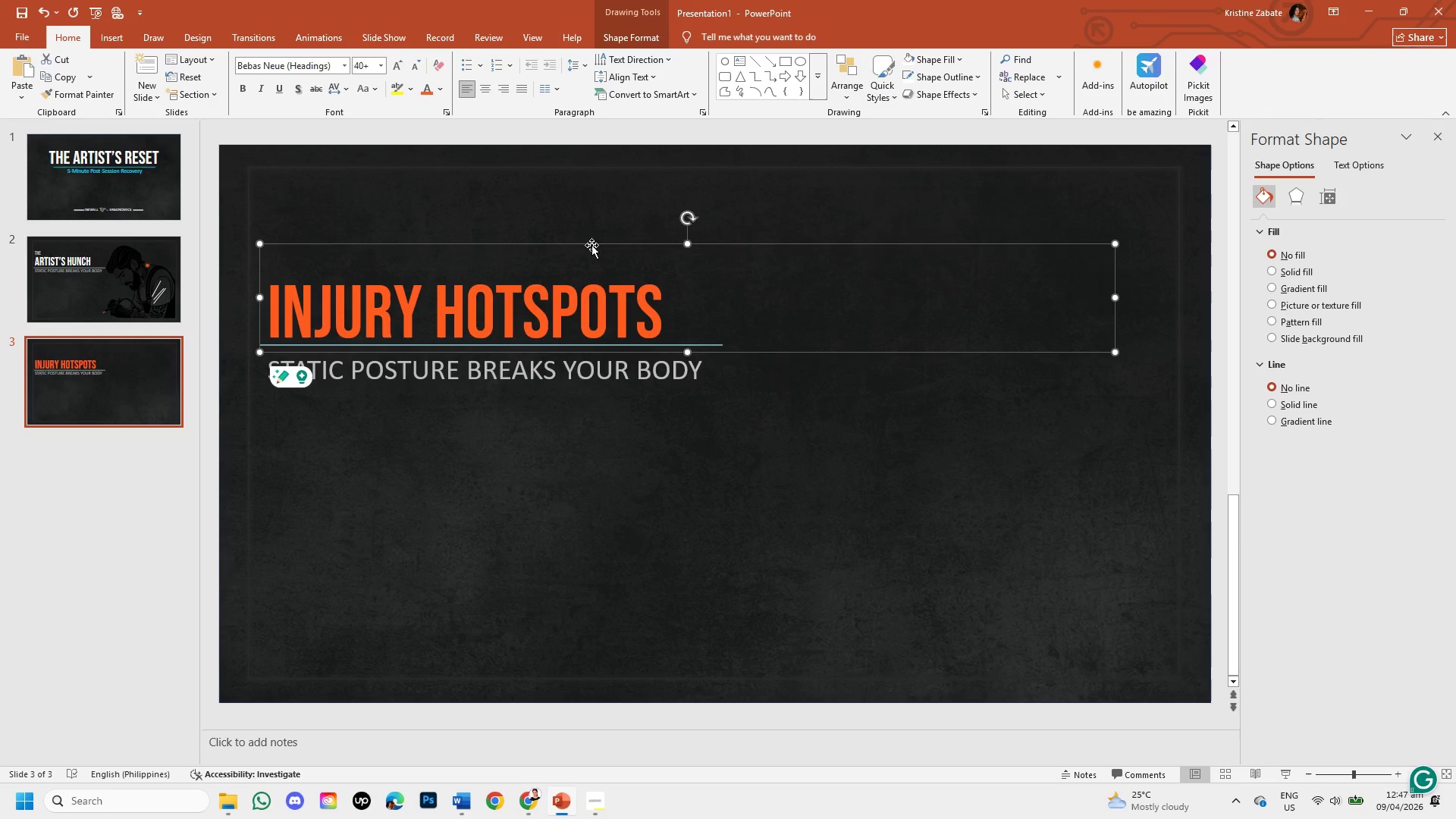 
key(ArrowUp)
 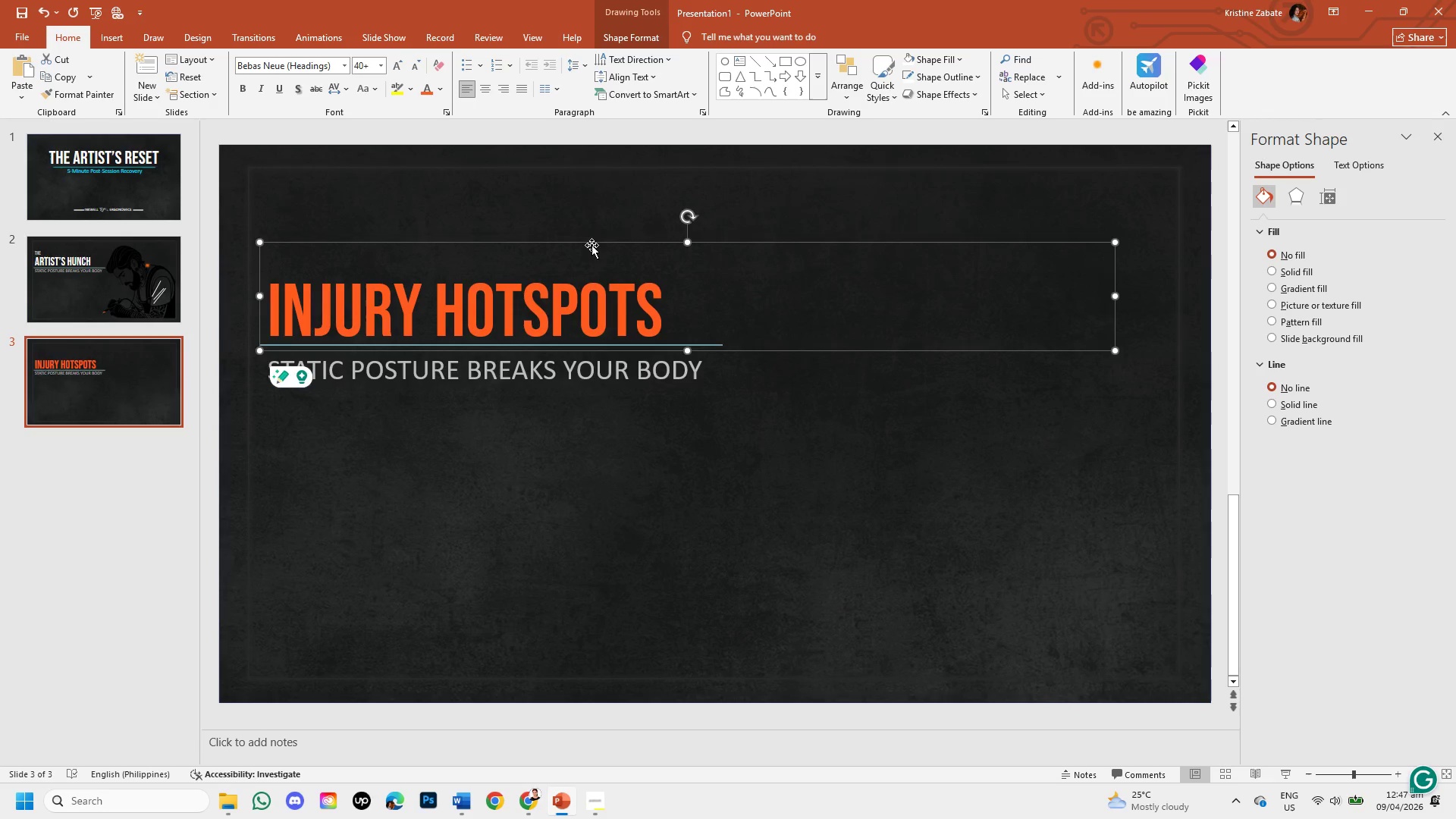 
key(ArrowUp)
 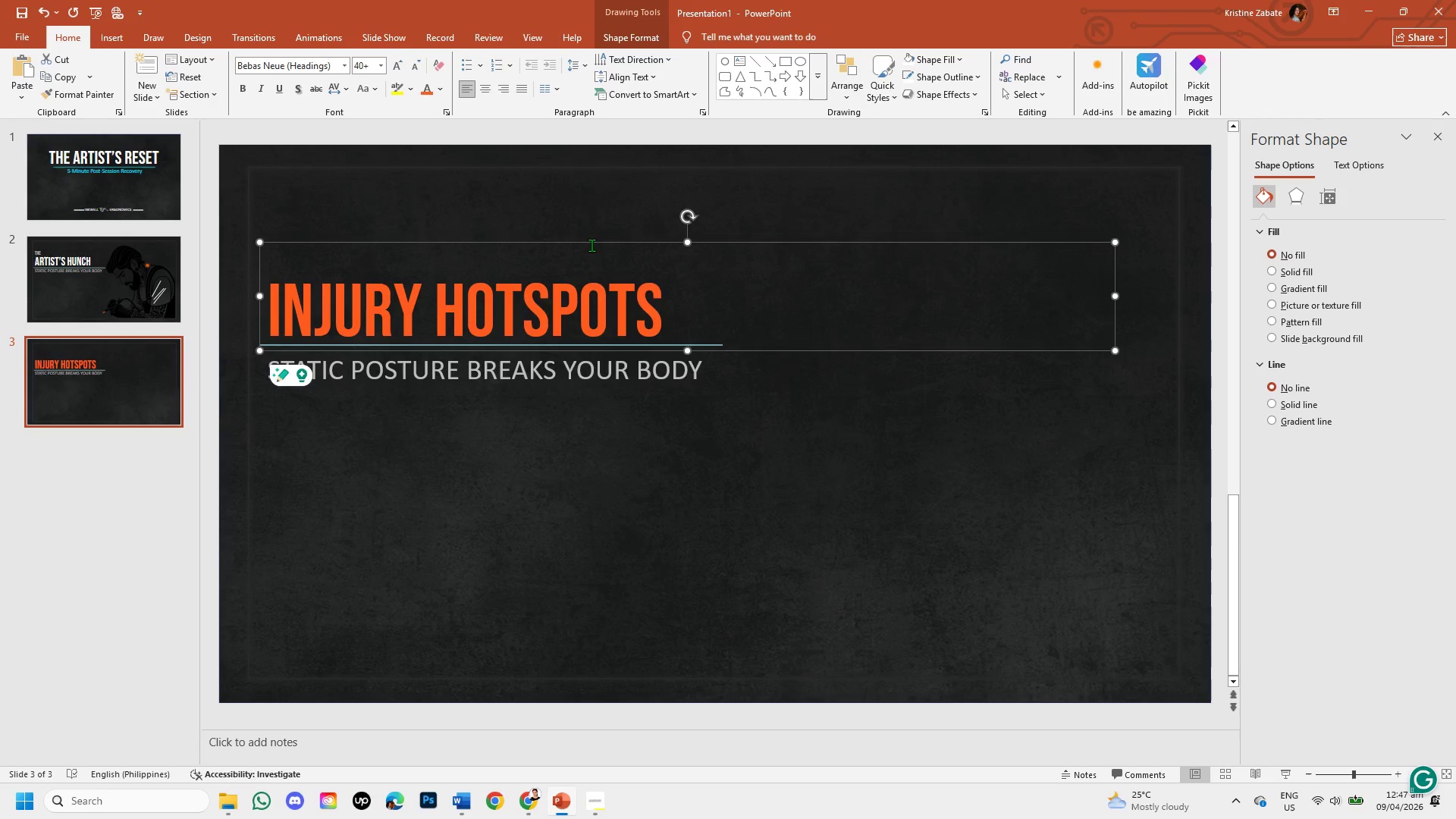 
key(ArrowUp)
 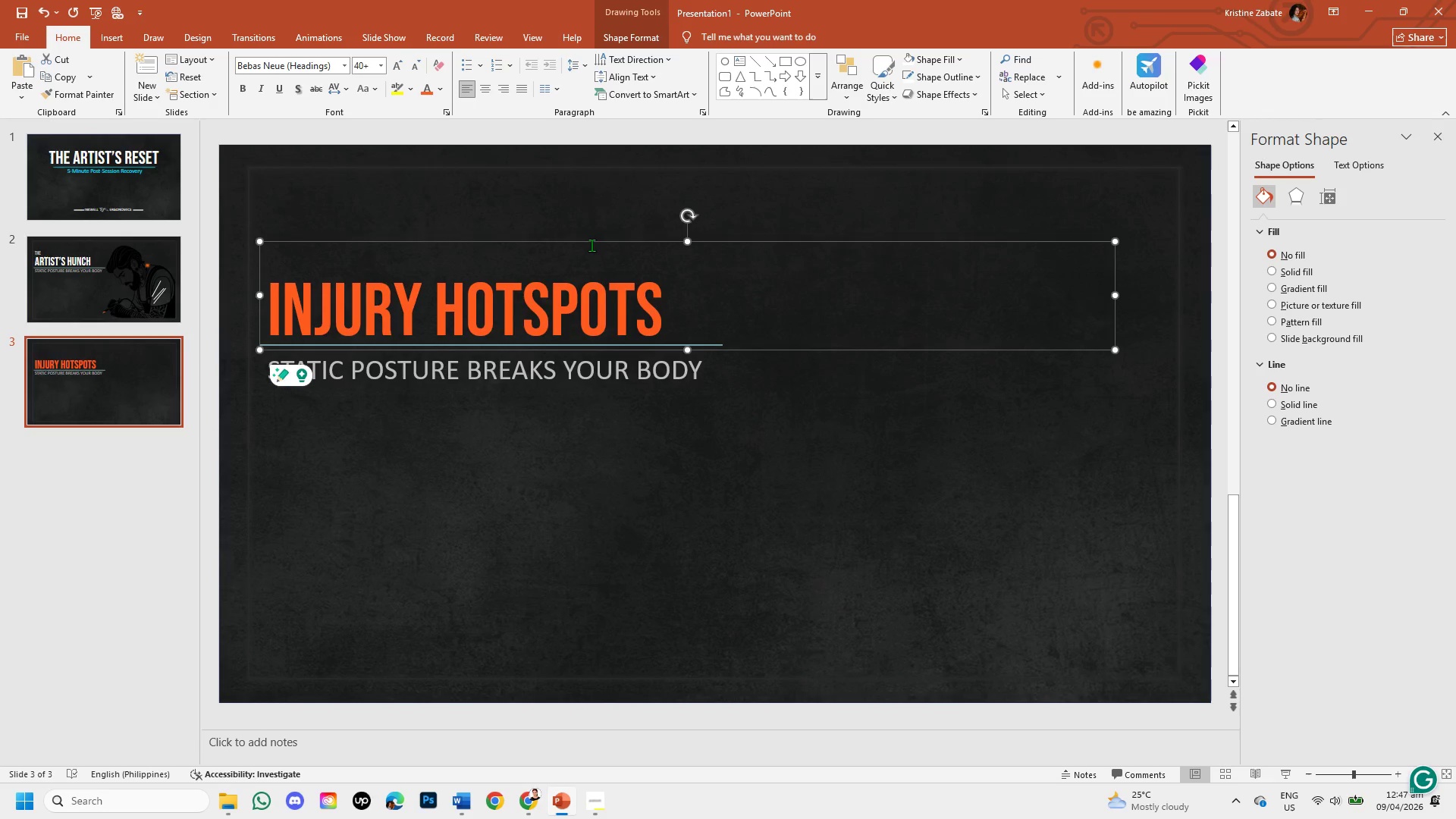 
key(ArrowUp)
 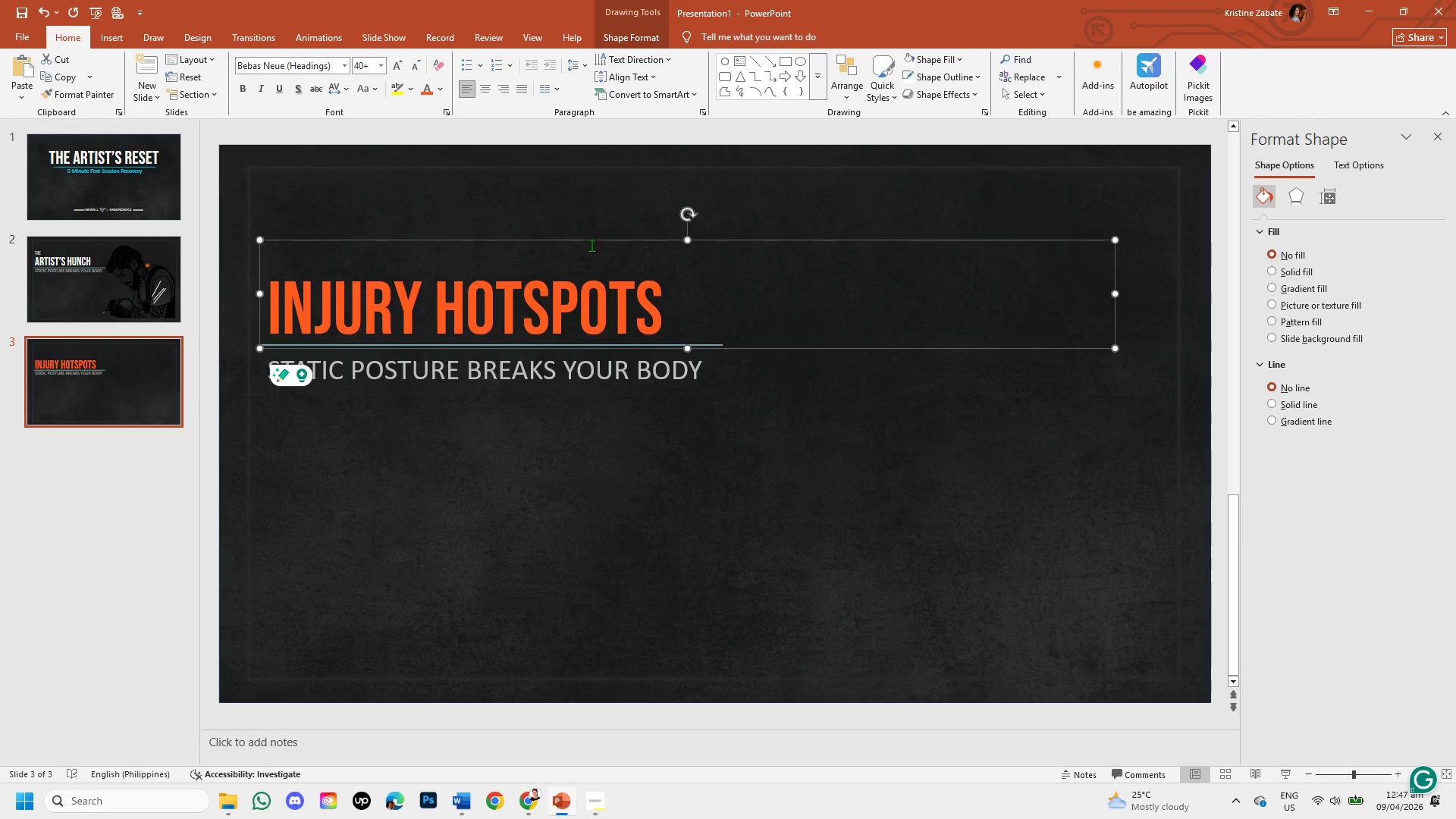 
key(ArrowUp)
 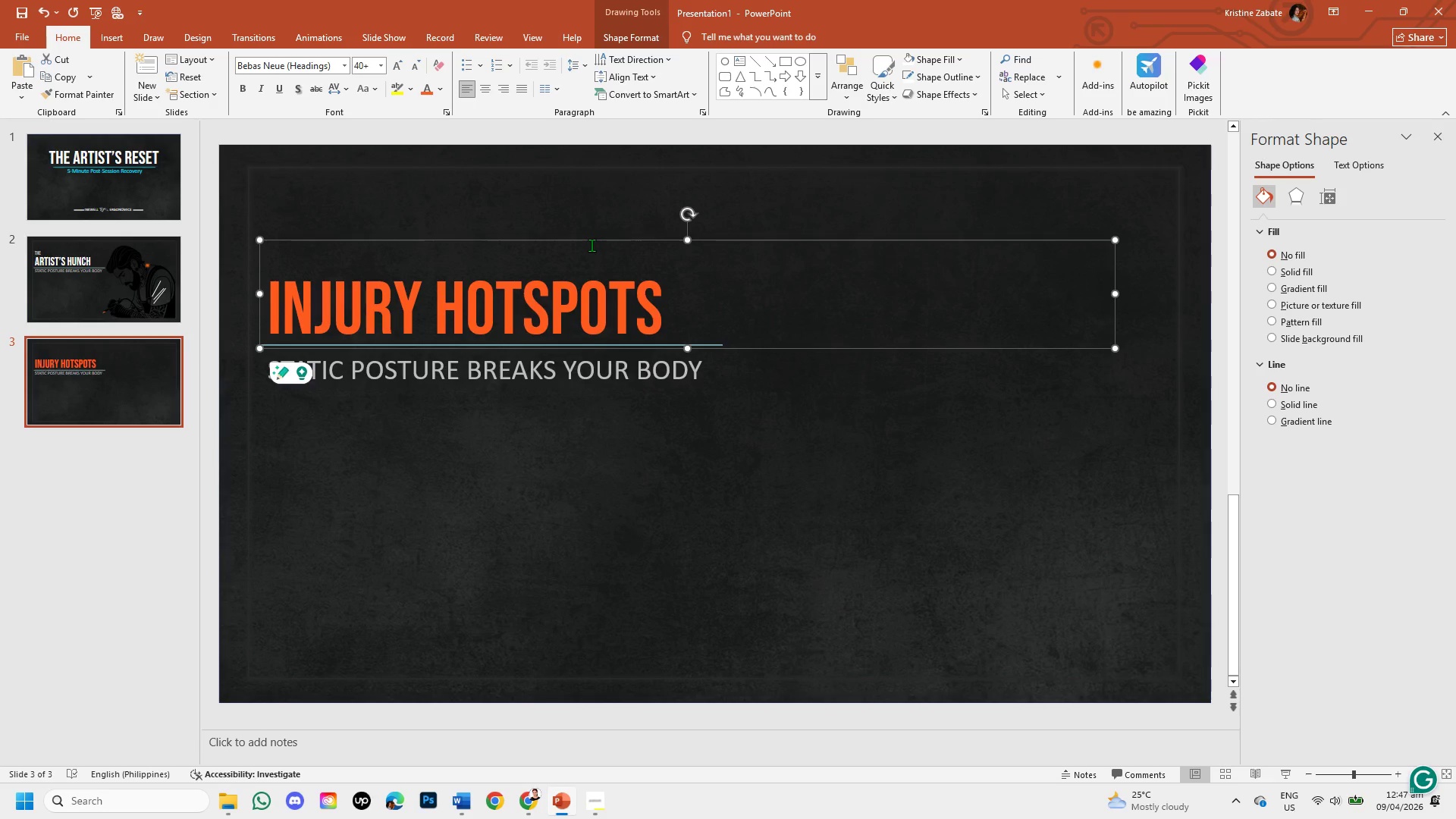 
key(ArrowDown)
 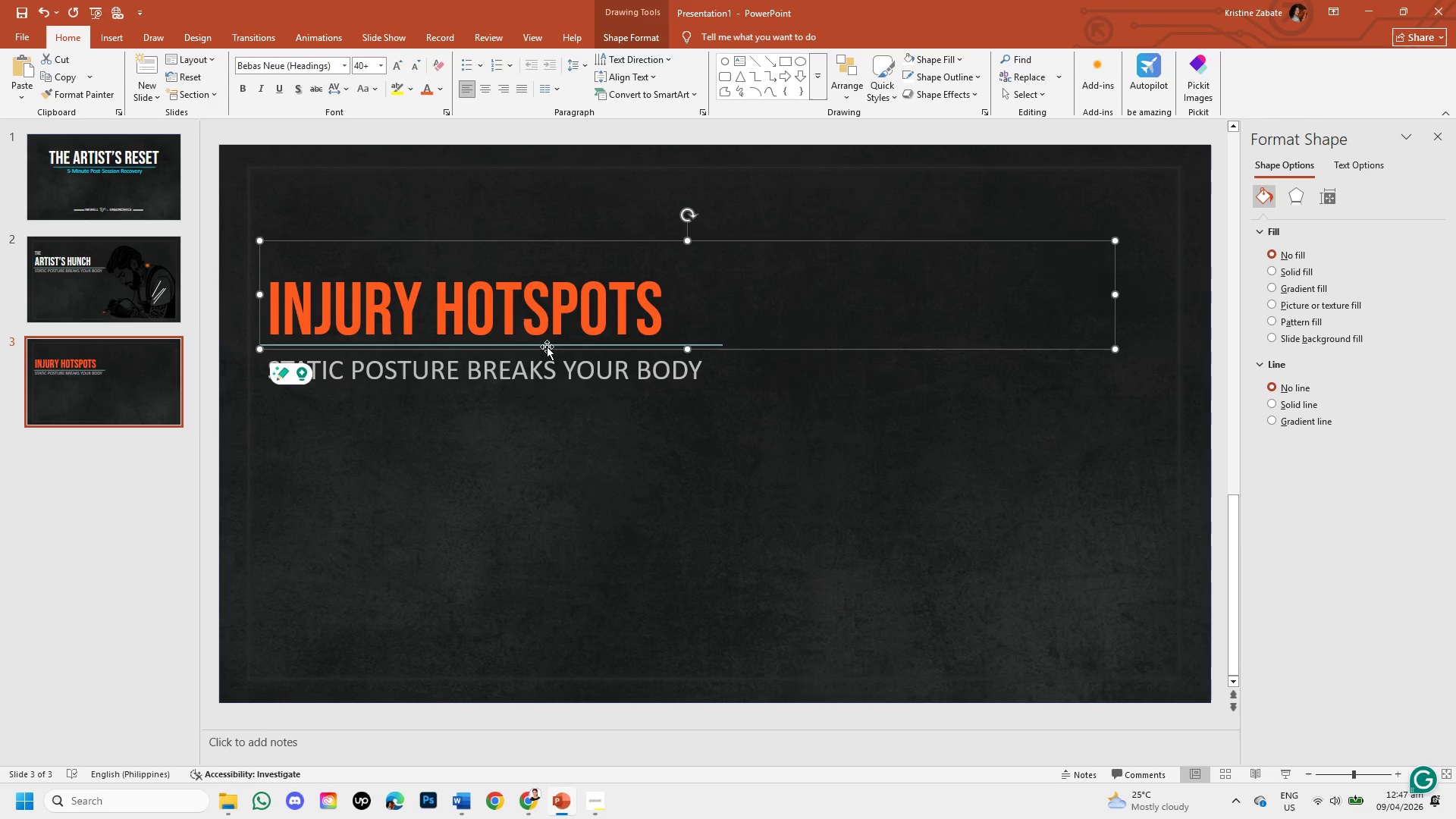 
left_click([538, 404])
 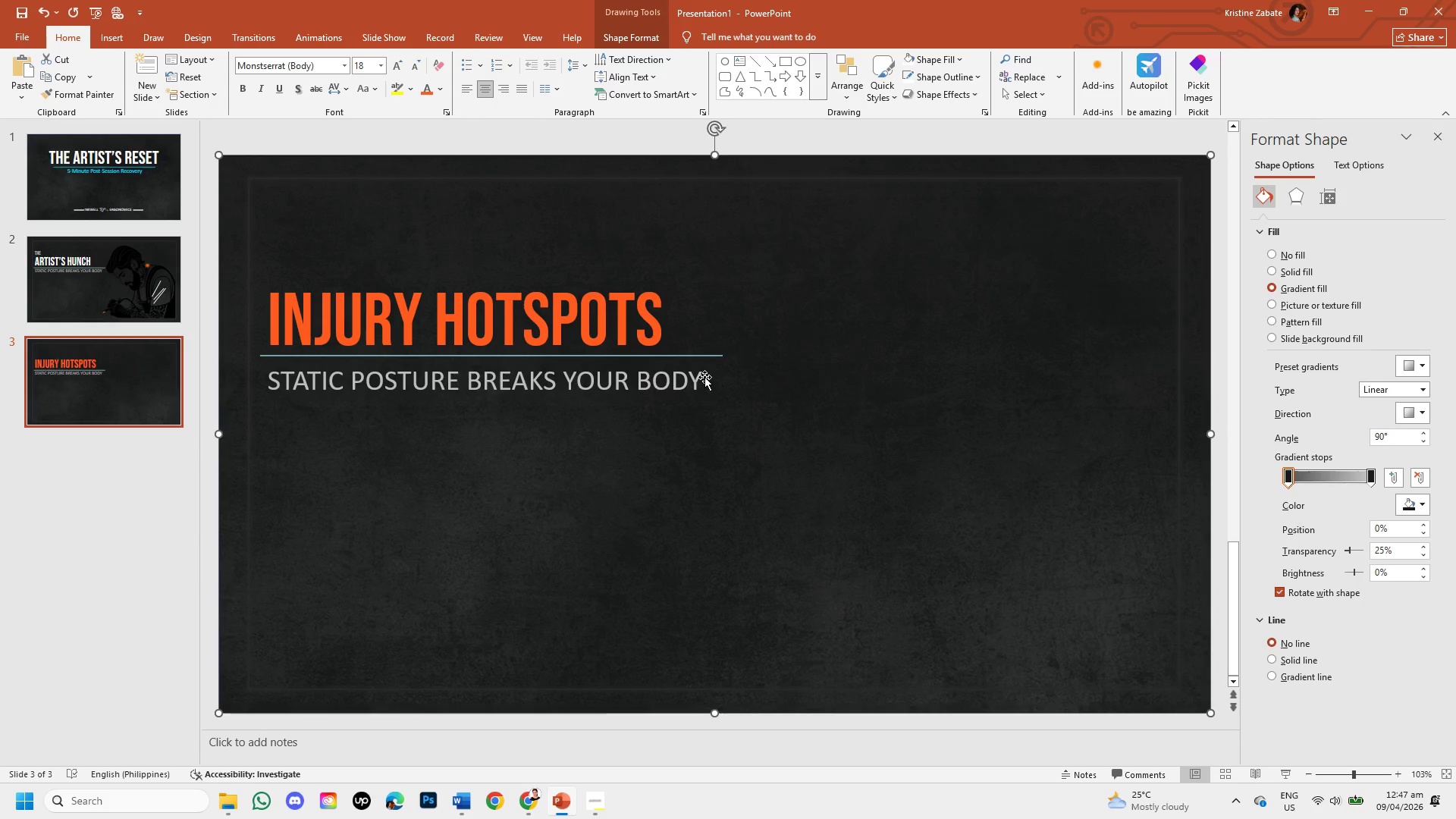 
left_click([697, 377])
 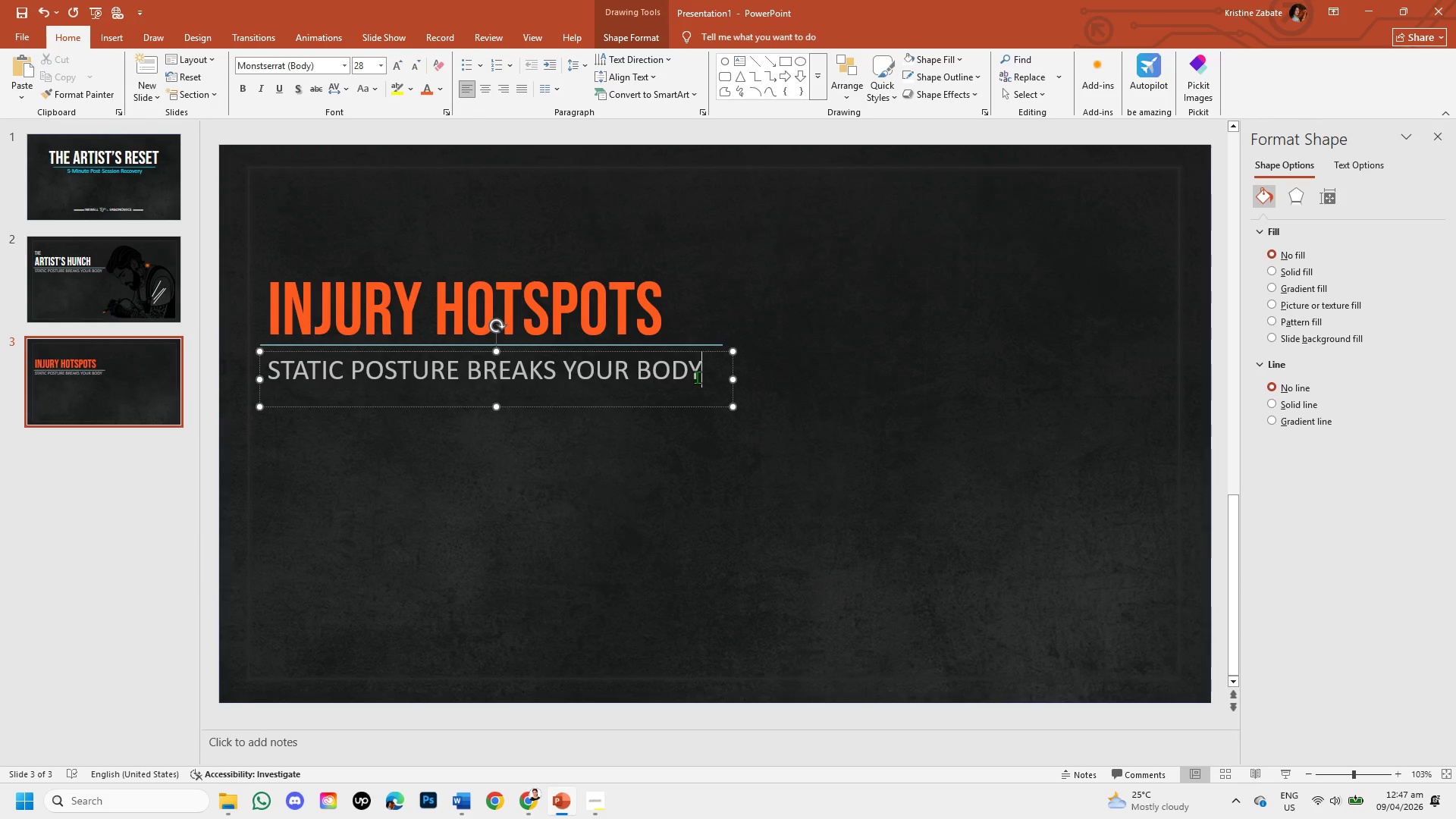 
hold_key(key=Backspace, duration=1.2)
 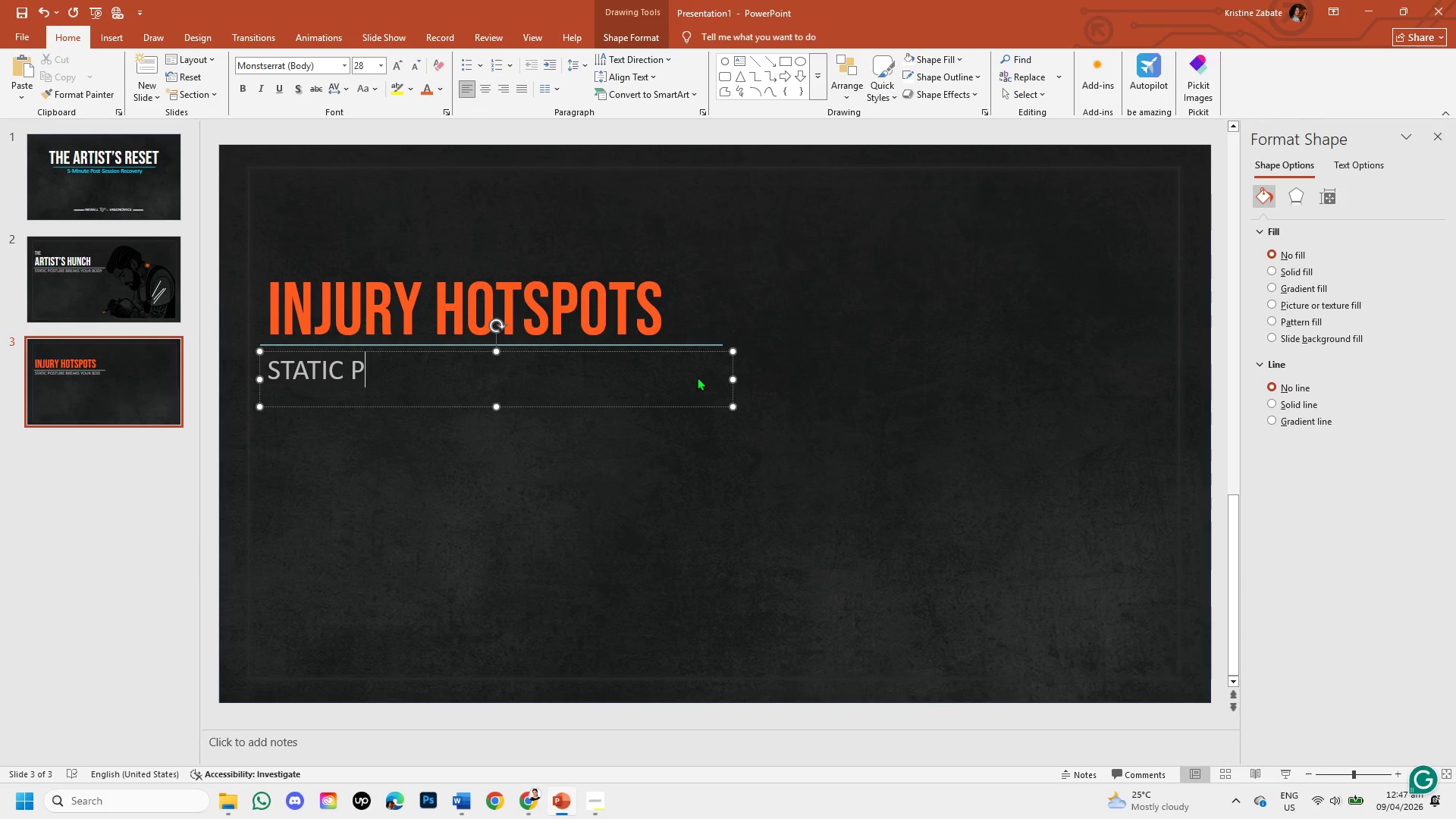 
key(Backspace)
key(Backspace)
key(Backspace)
key(Backspace)
key(Backspace)
key(Backspace)
key(Backspace)
key(Backspace)
type(N)
key(Backspace)
type(neck )
 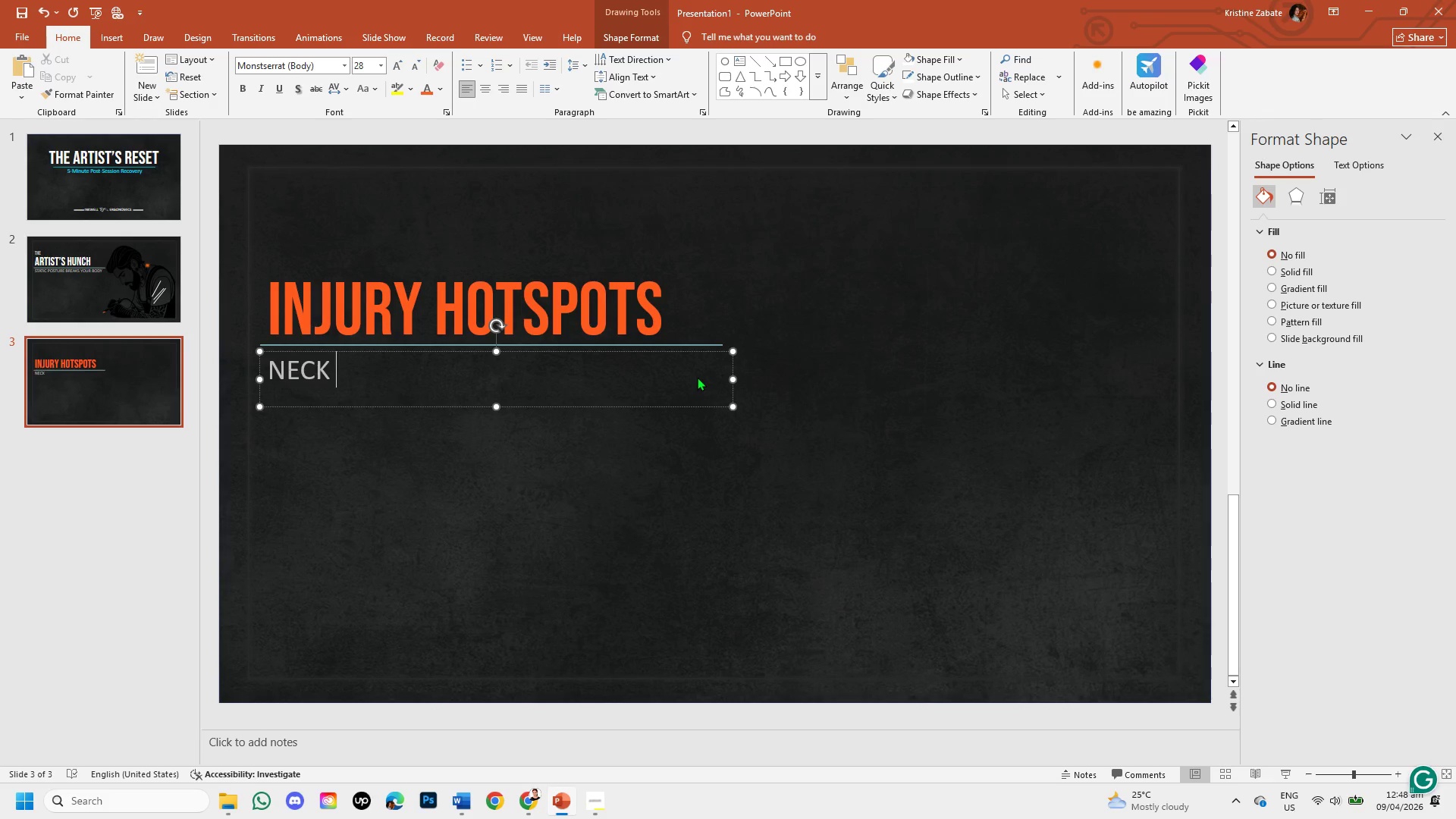 
wait(5.94)
 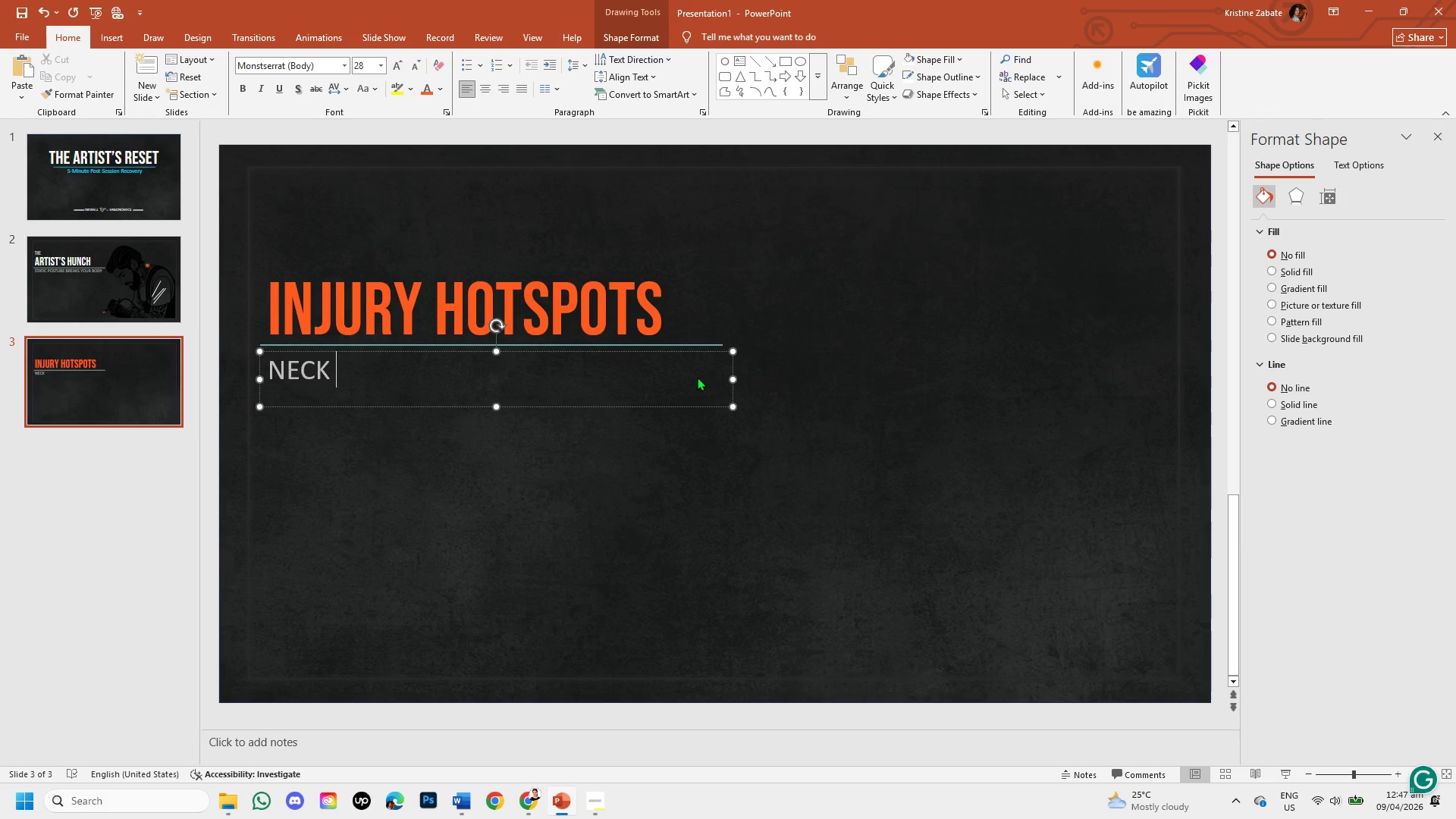 
type(lower back grip hand)
 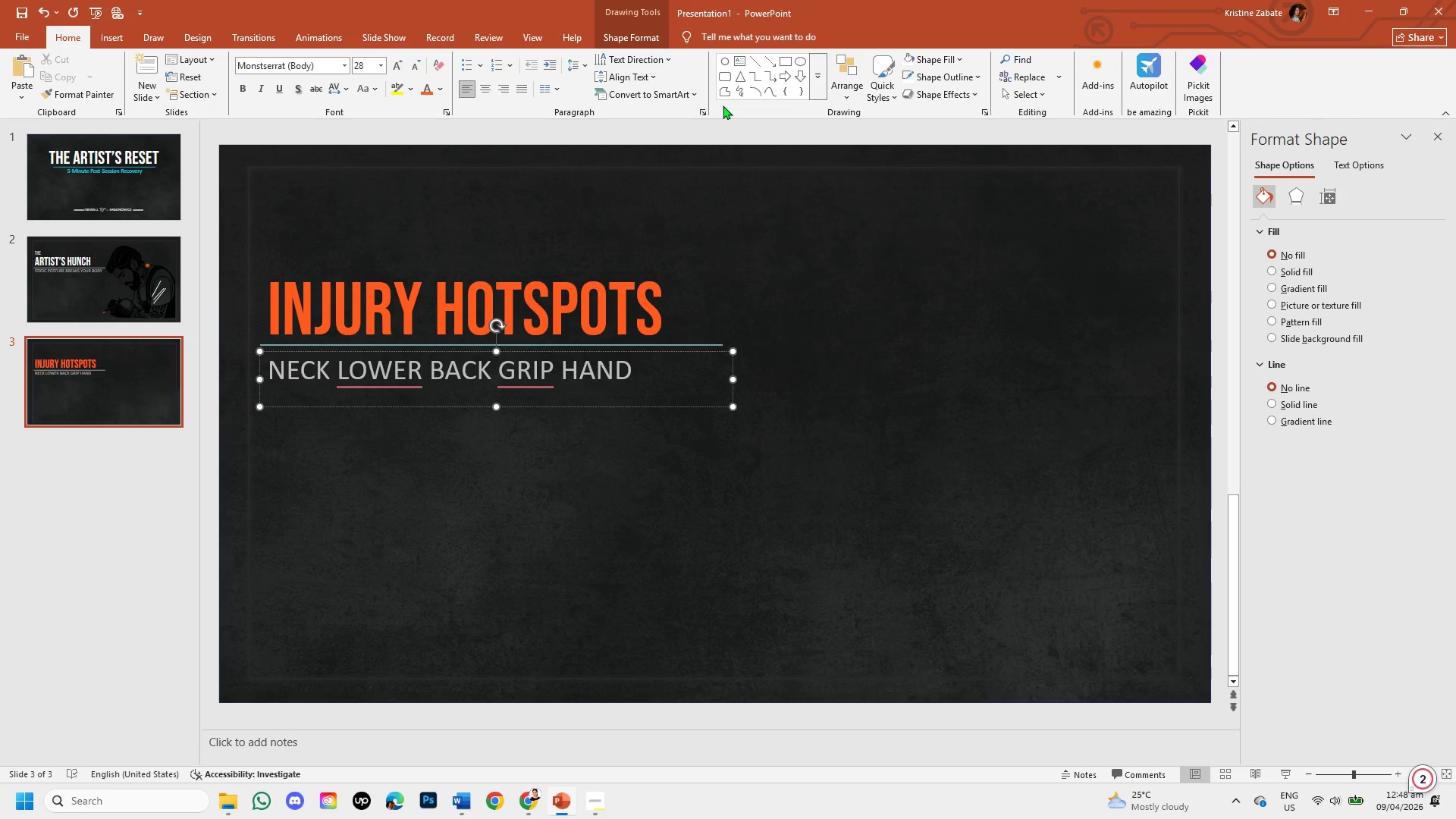 
mouse_move([415, 383])
 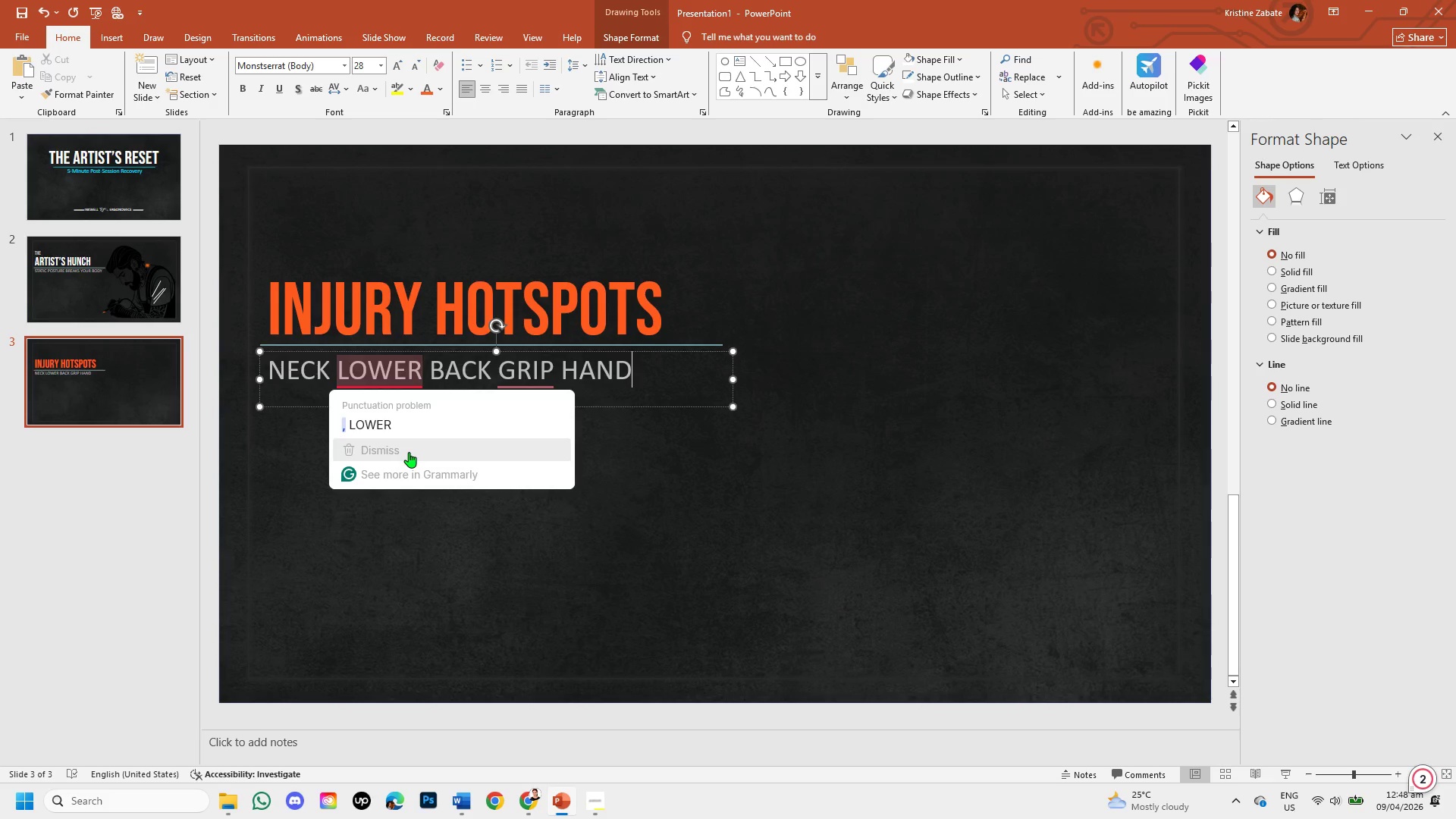 
left_click([409, 452])
 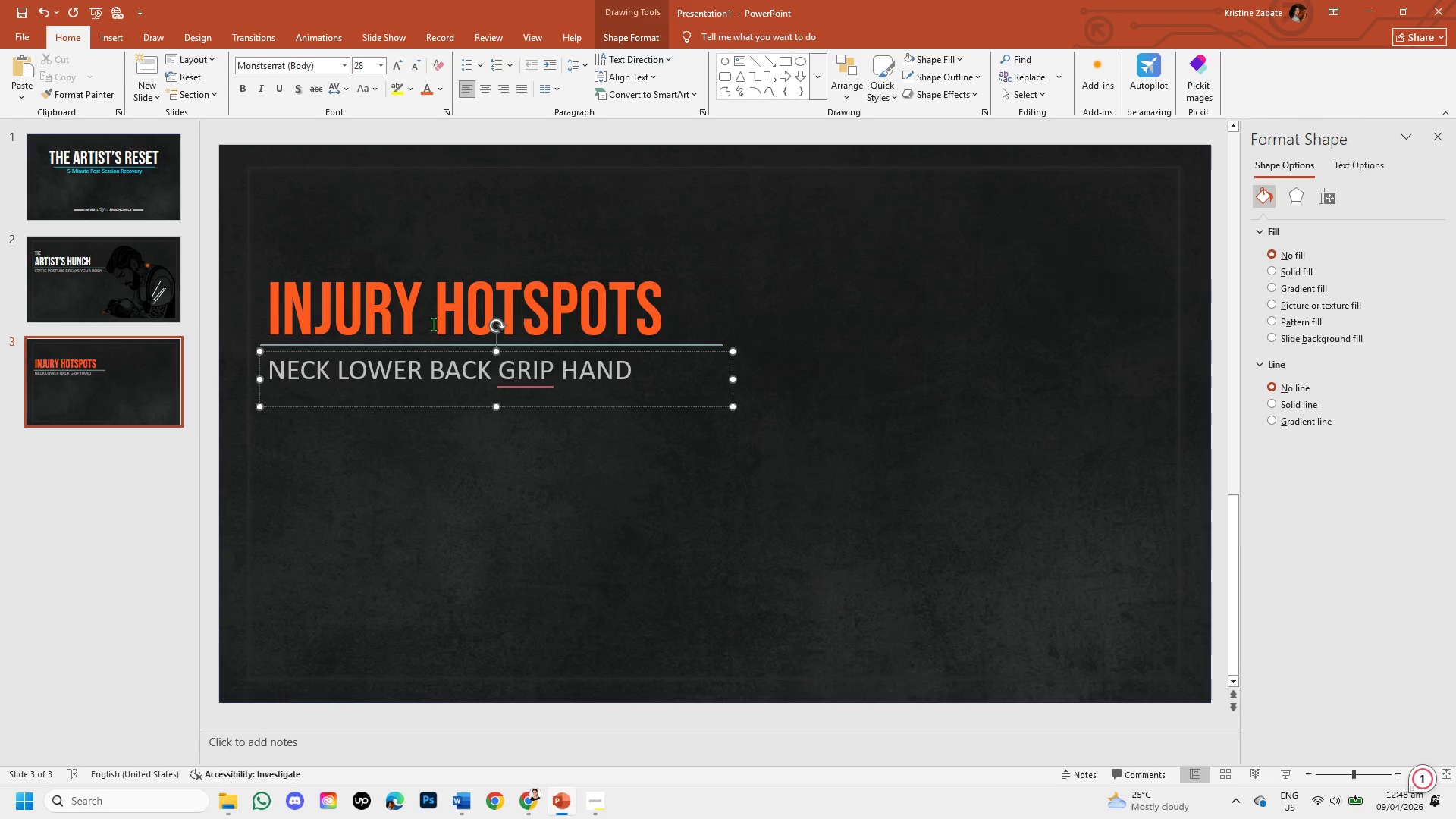 
left_click([428, 371])
 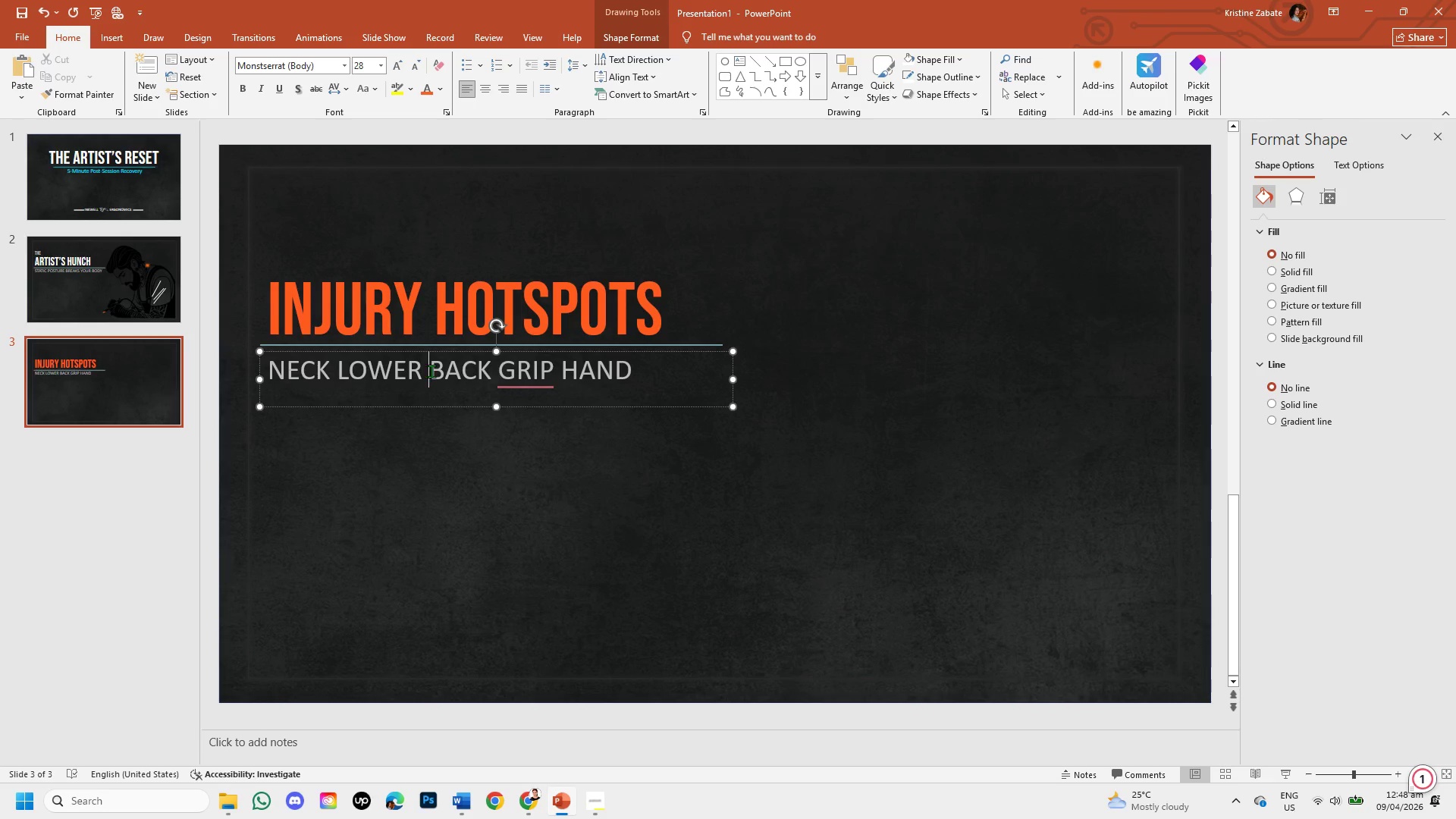 
key(Space)
 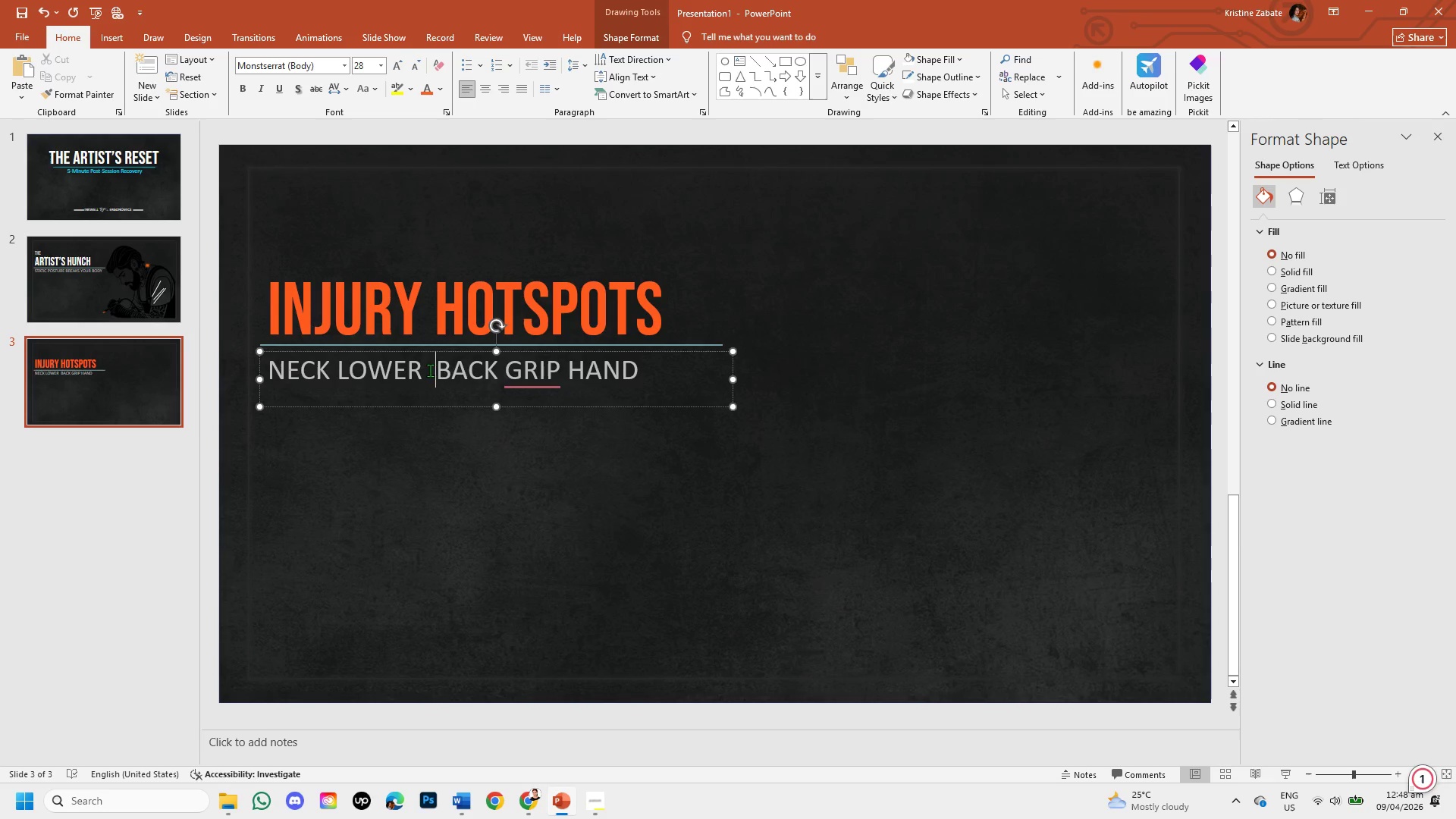 
key(Backspace)
 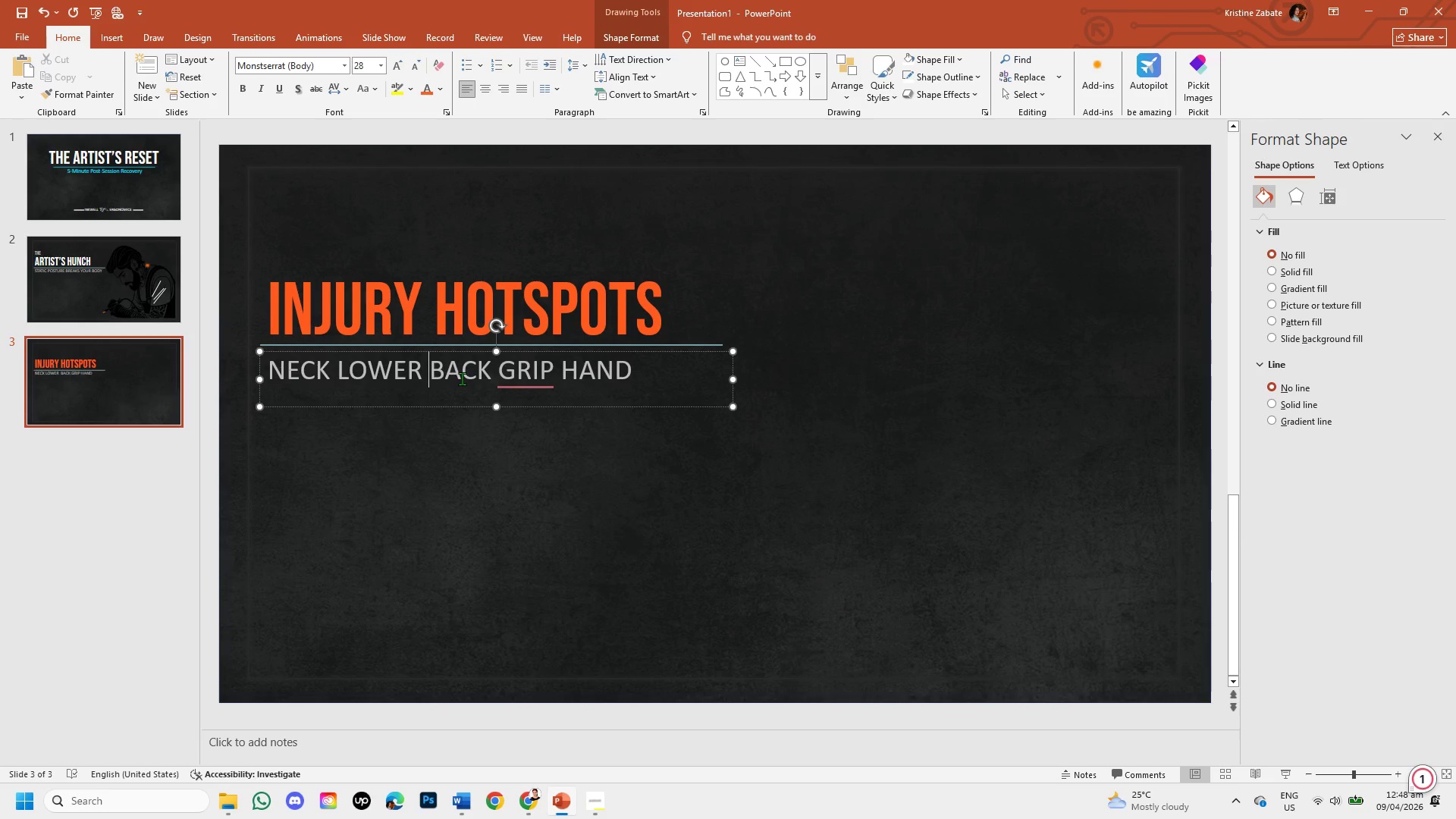 
key(Backspace)
 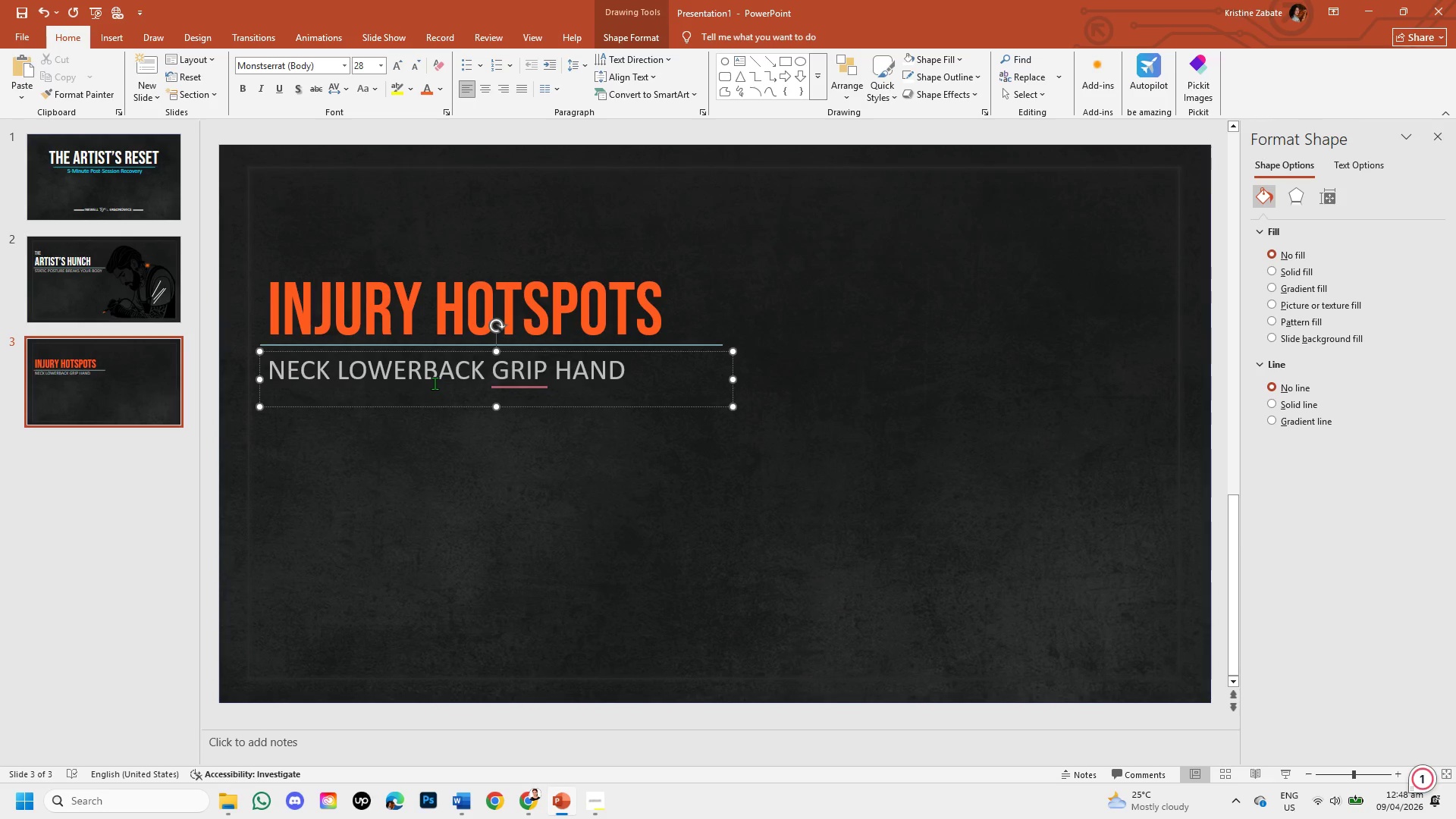 
key(Space)
 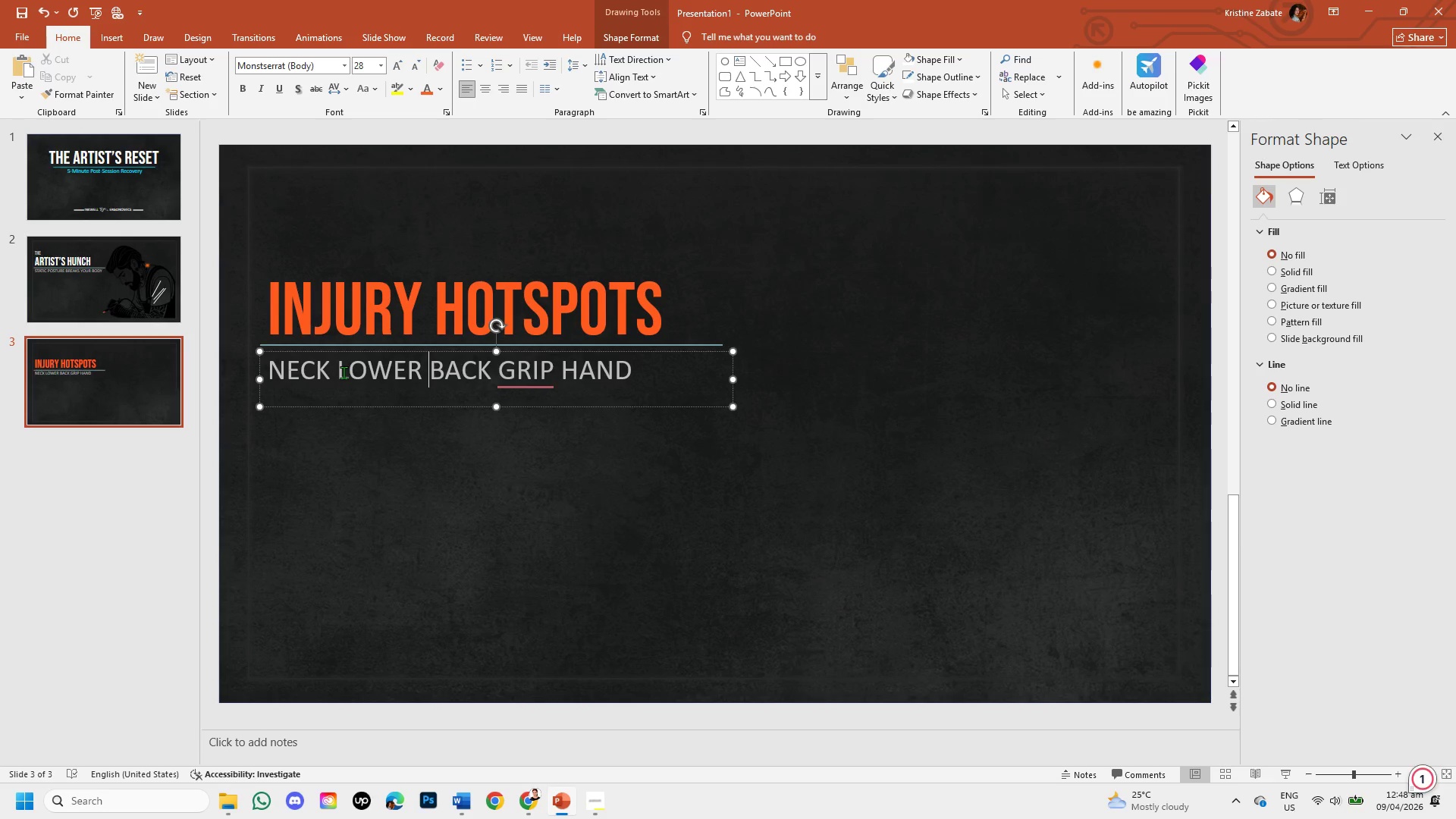 
left_click([337, 369])
 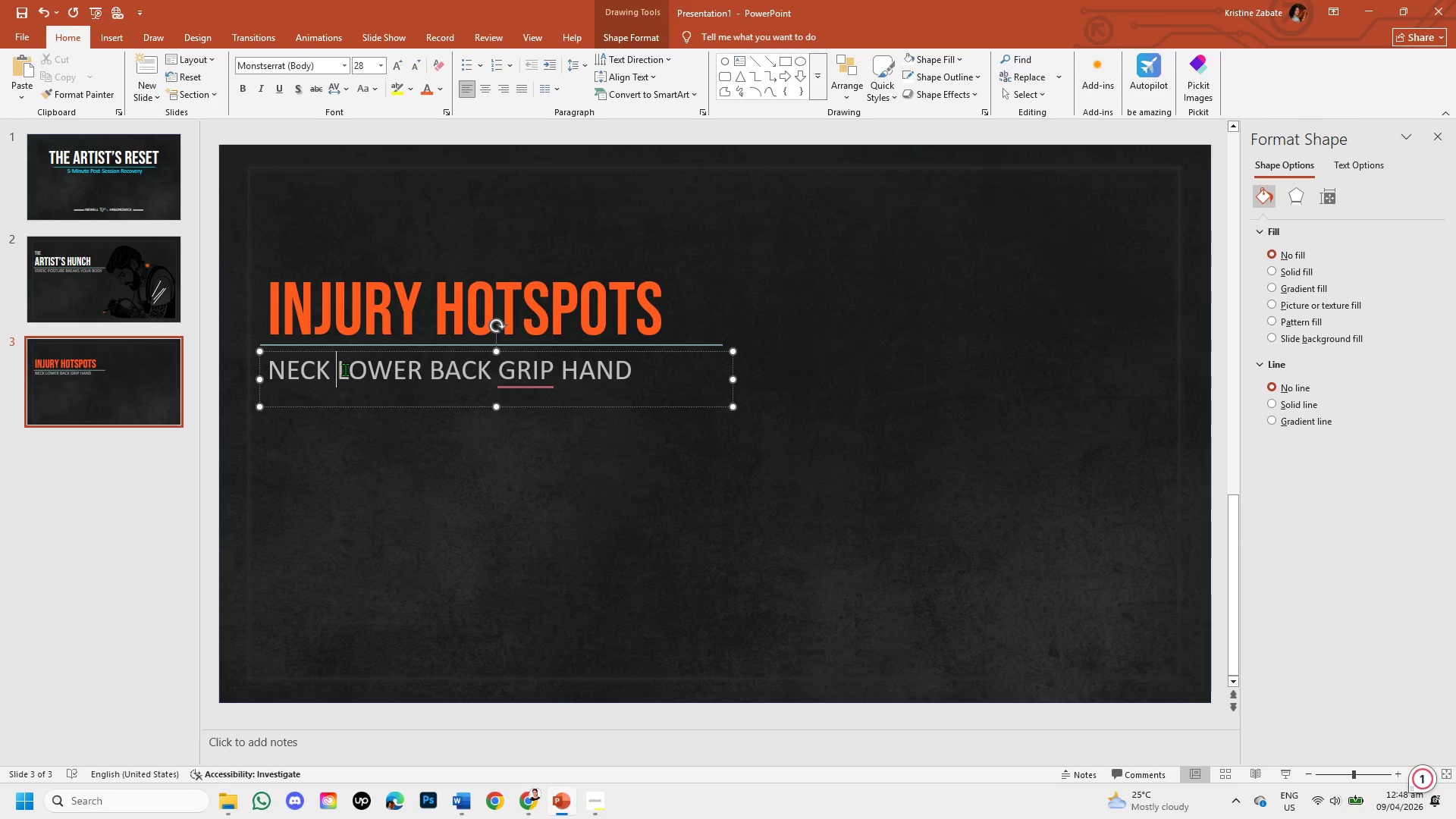 
key(Space)
 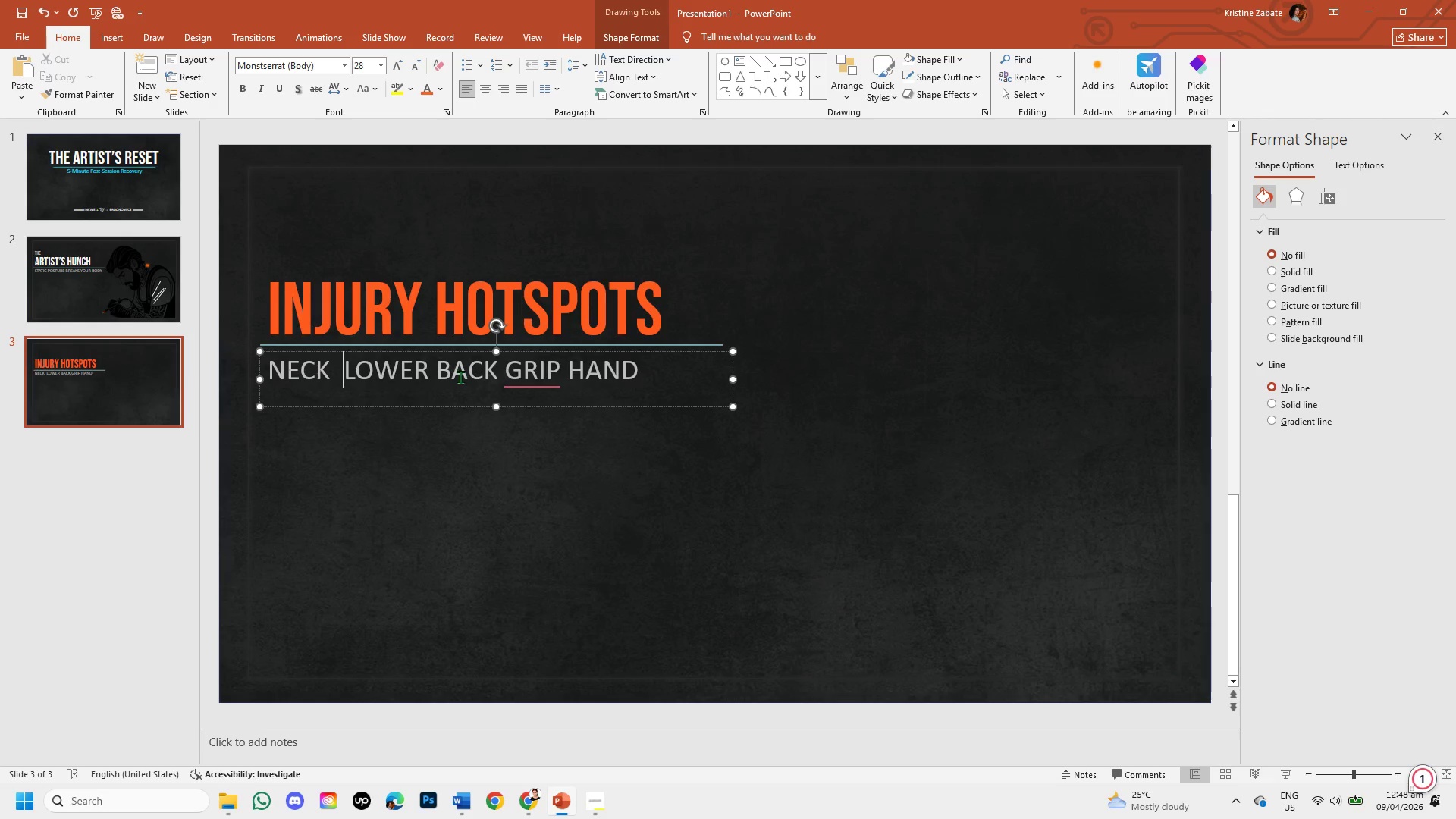 
key(Space)
 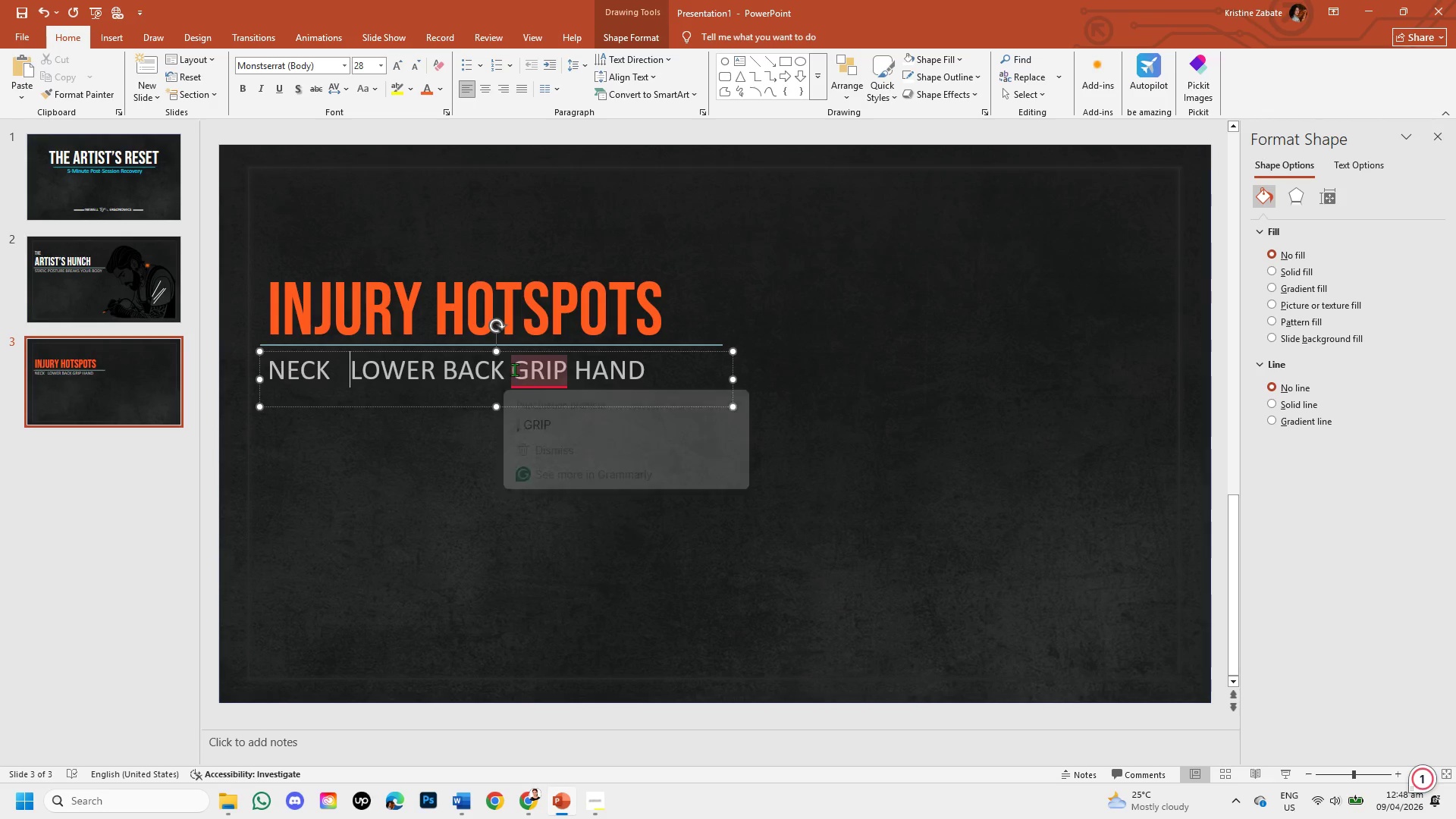 
left_click([513, 370])
 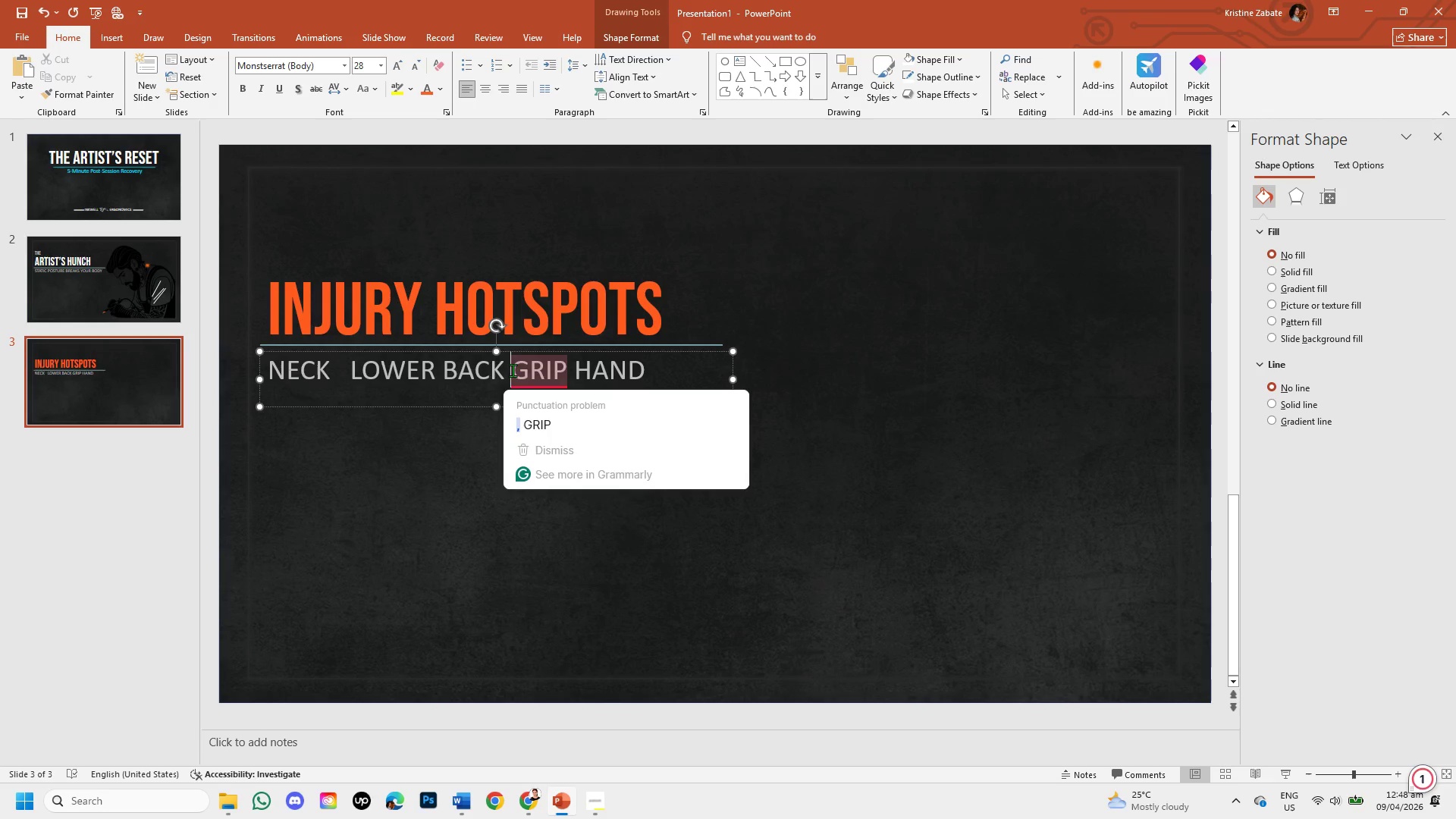 
key(Space)
 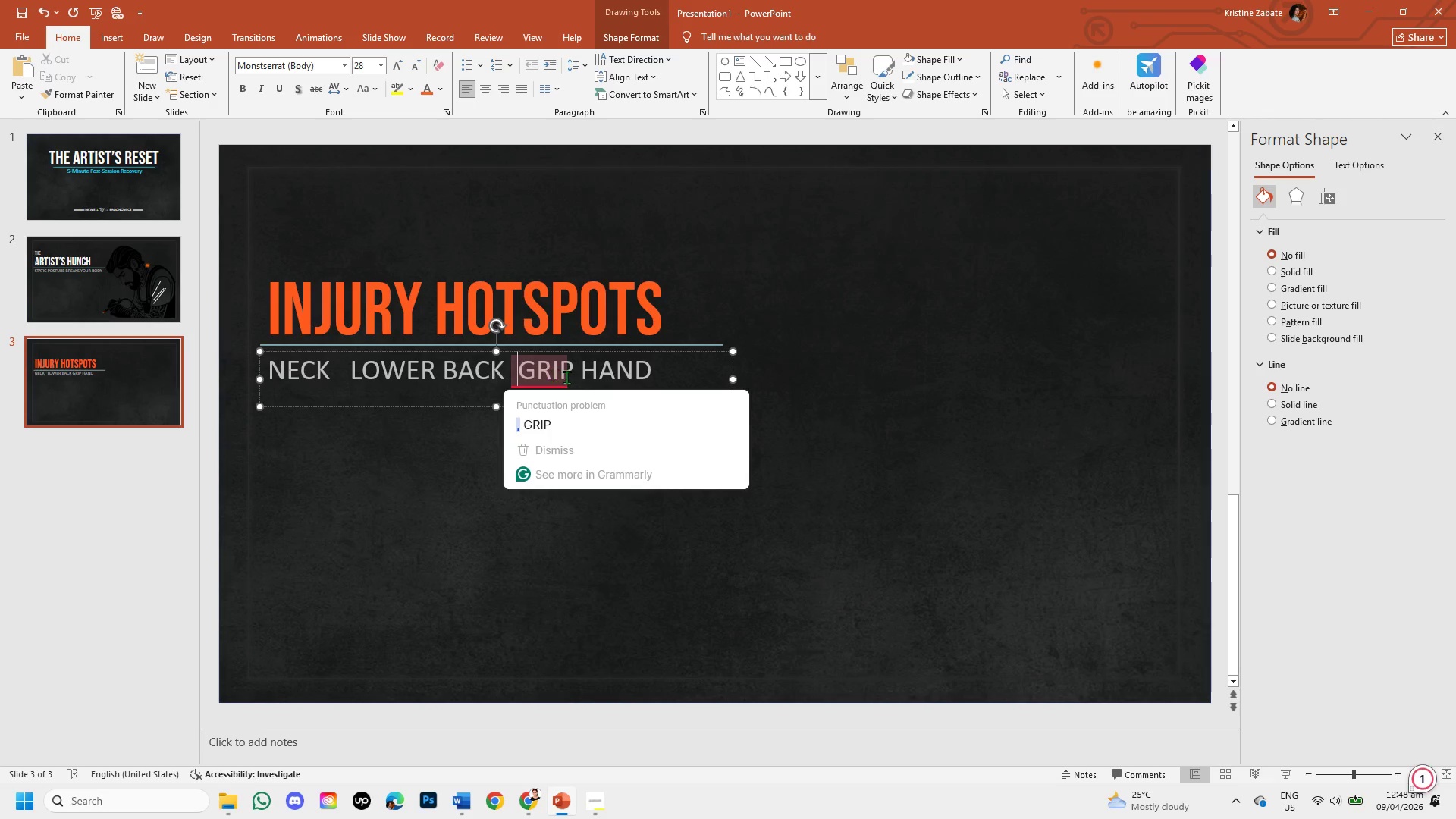 
key(Space)
 